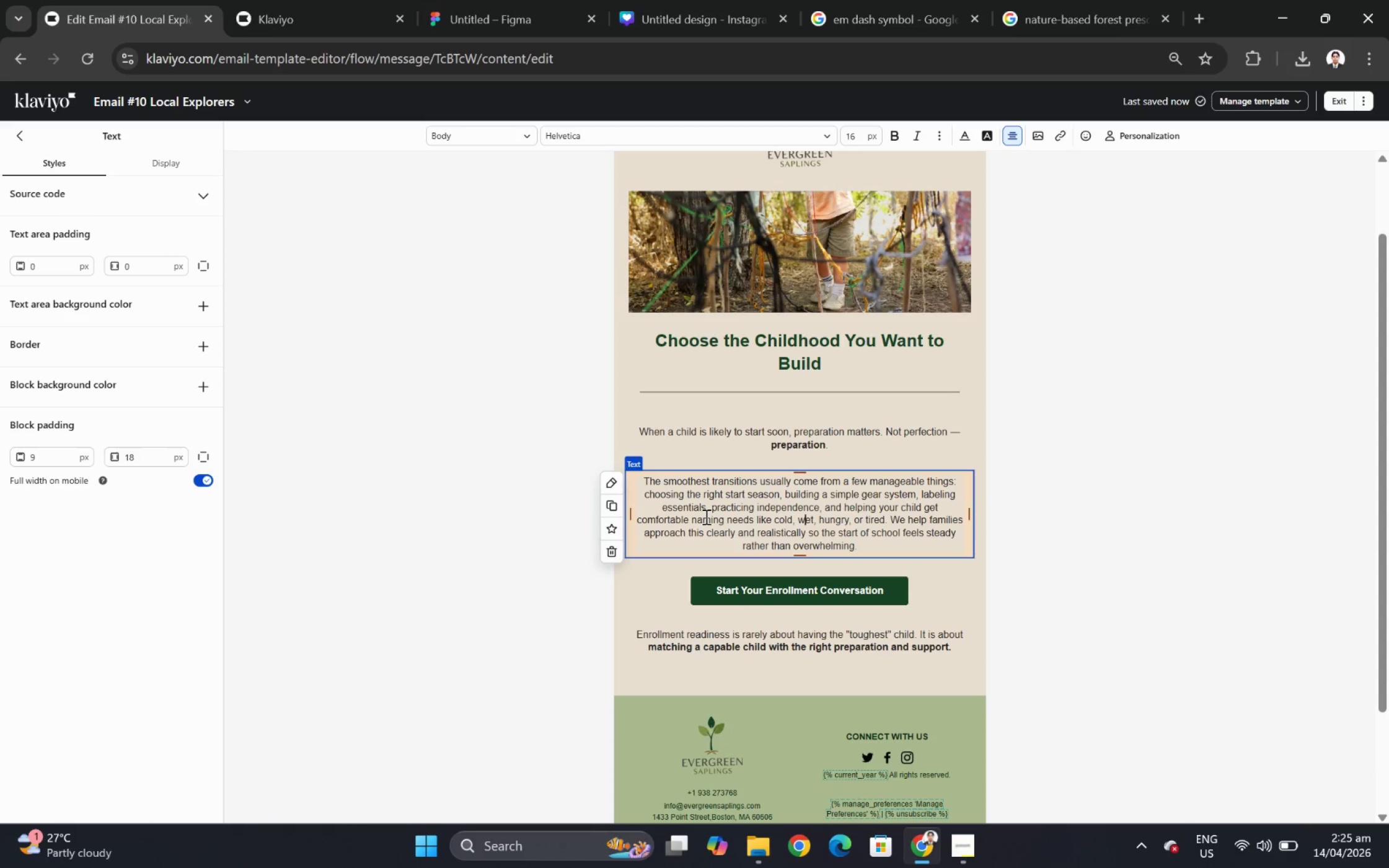 
double_click([896, 539])
 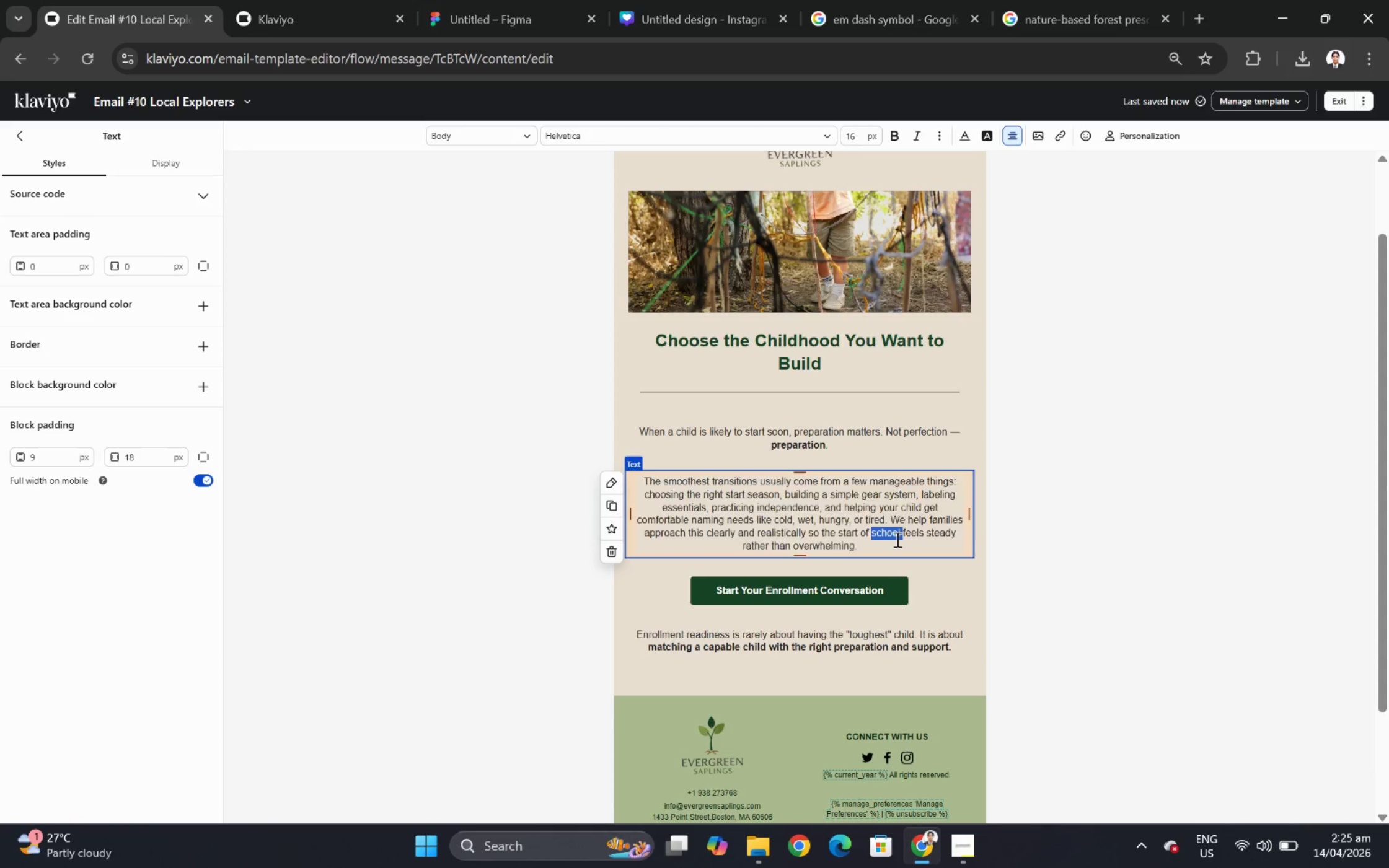 
triple_click([896, 539])
 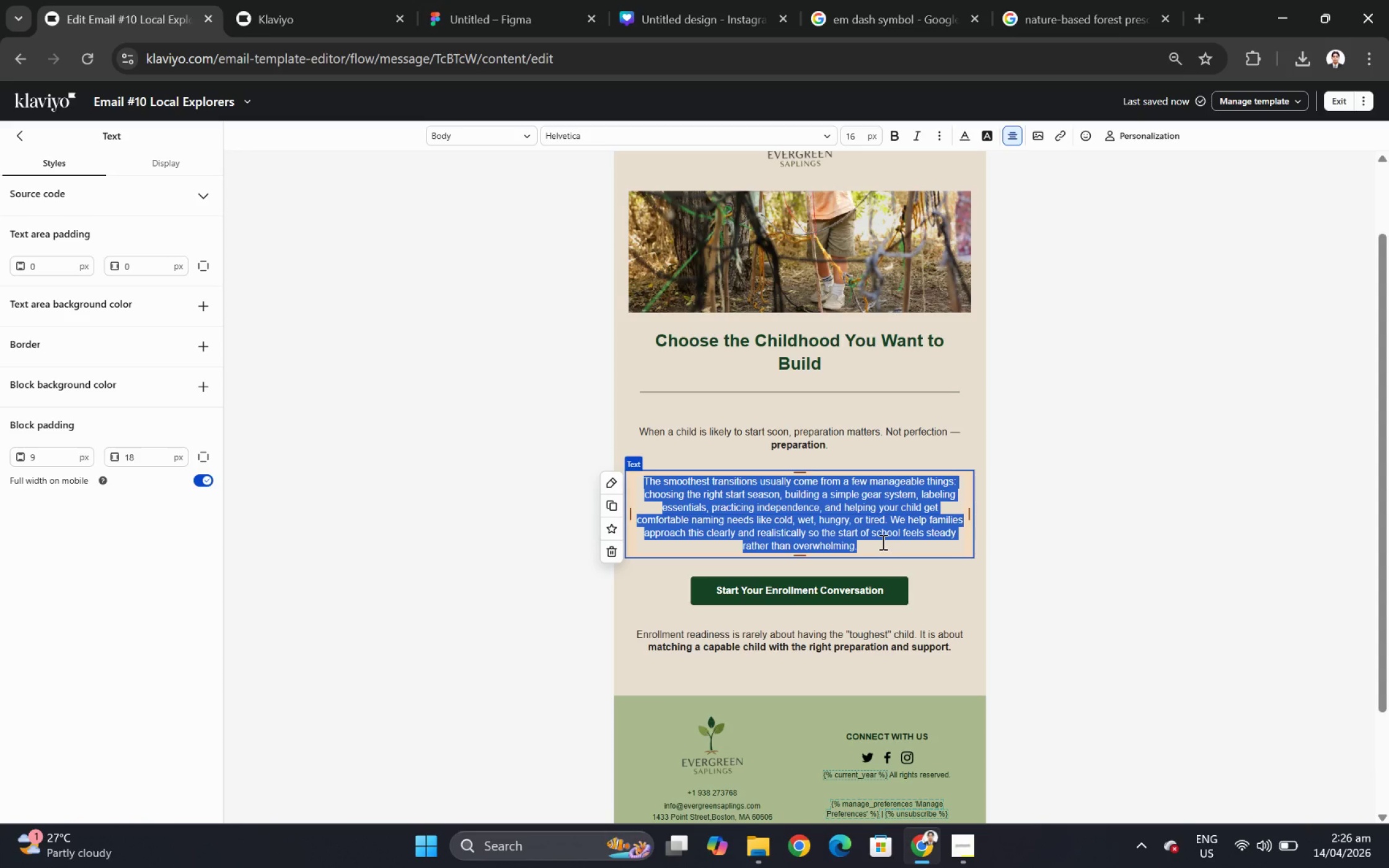 
wait(15.9)
 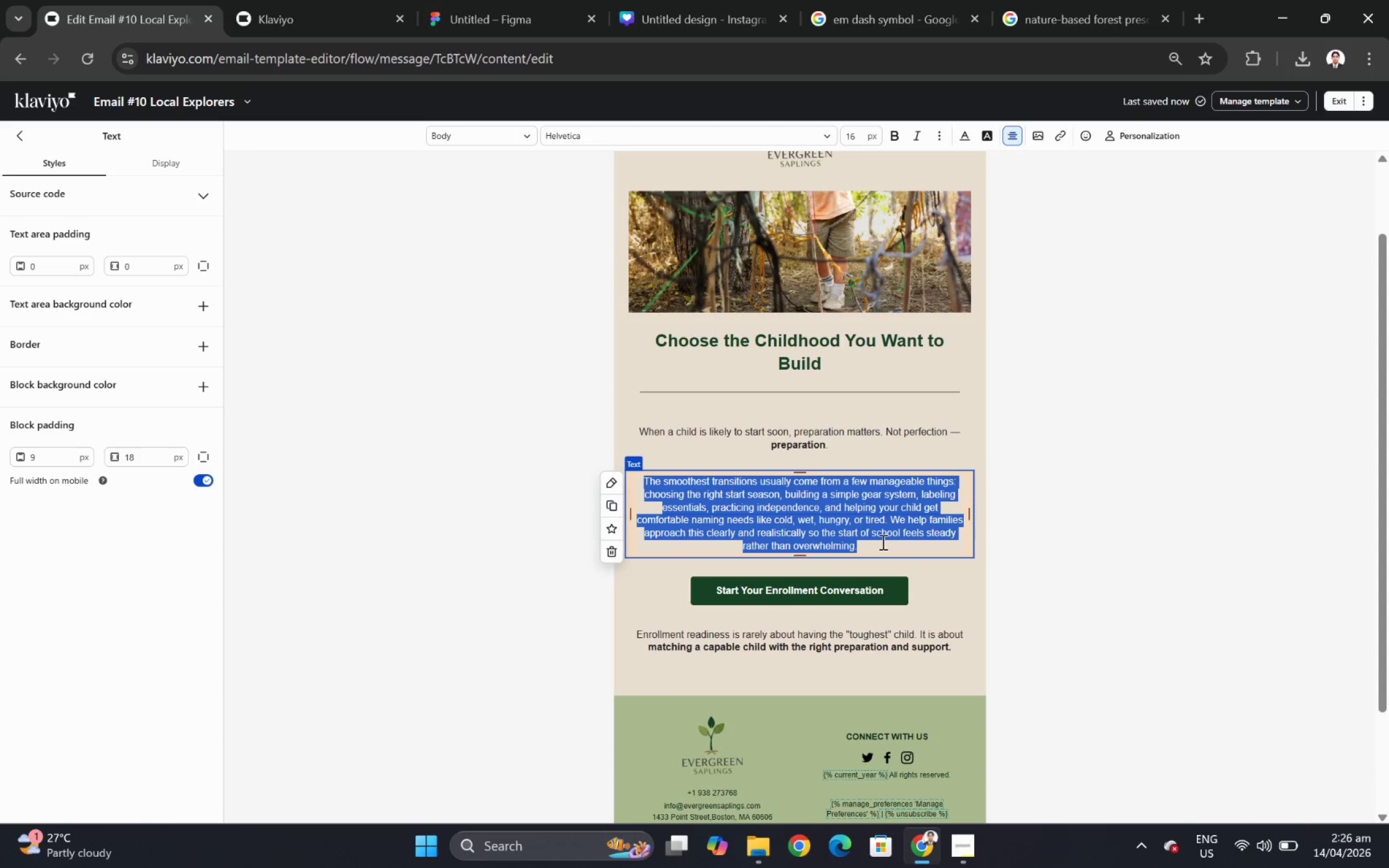 
double_click([816, 438])
 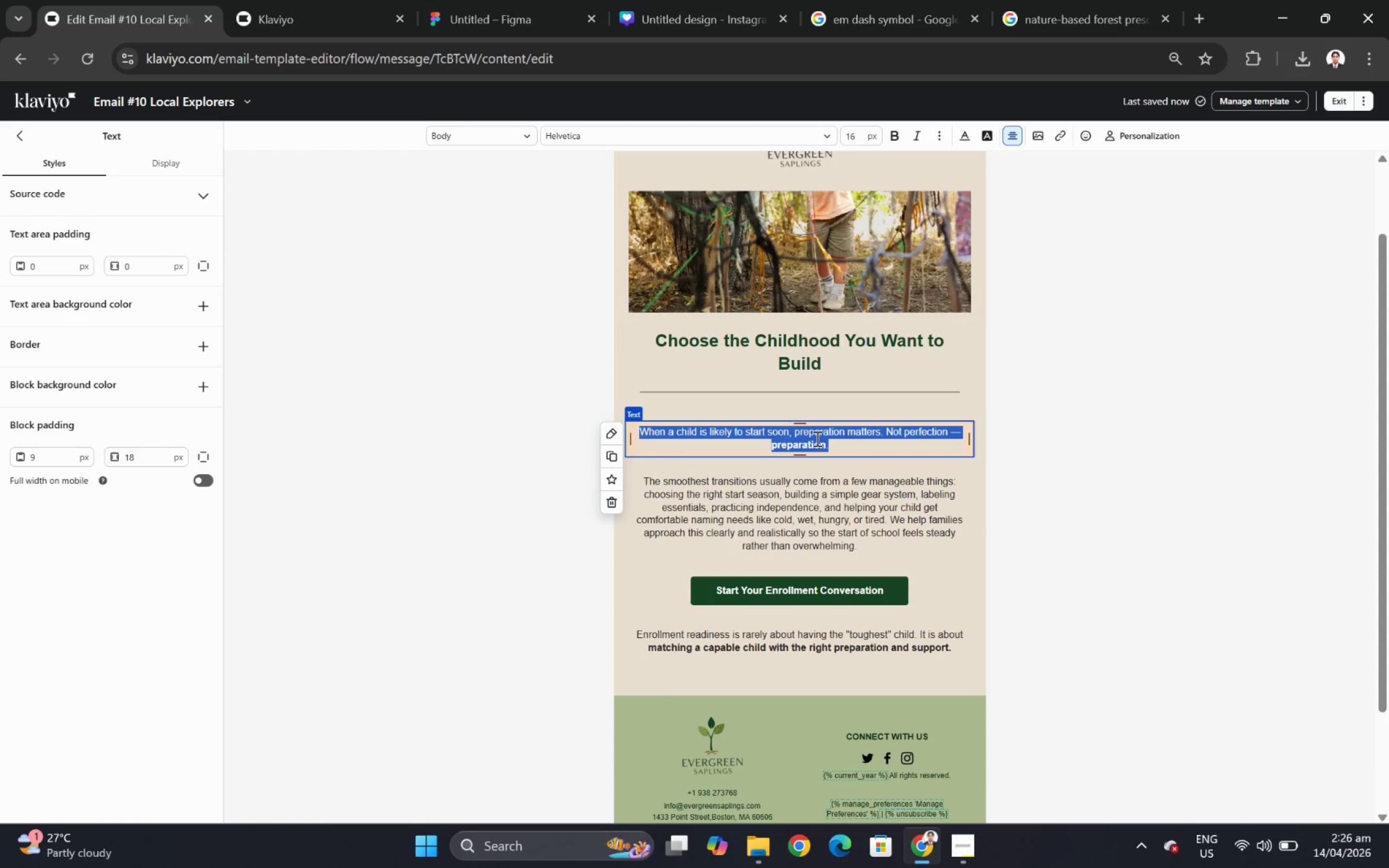 
wait(9.63)
 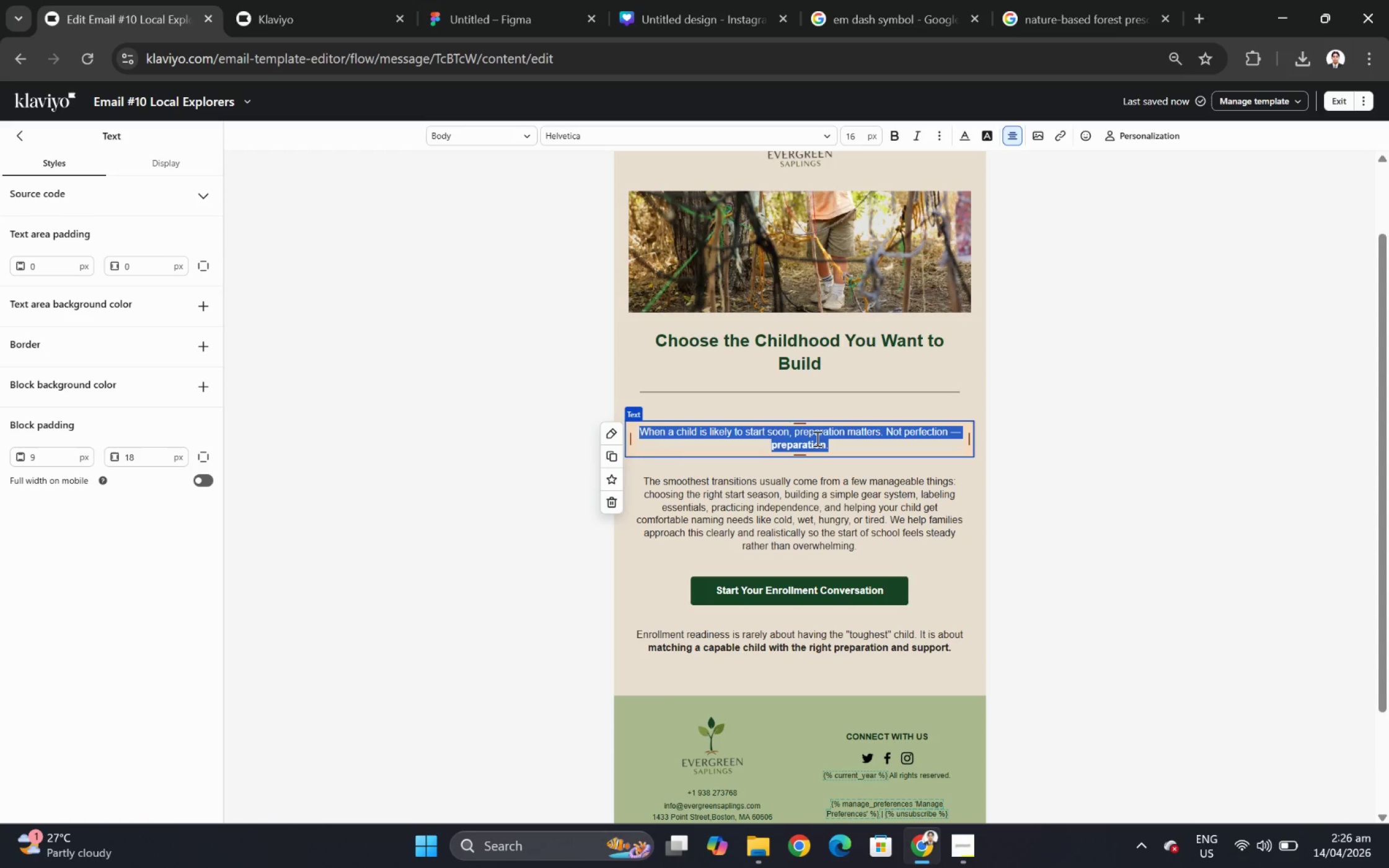 
left_click([850, 494])
 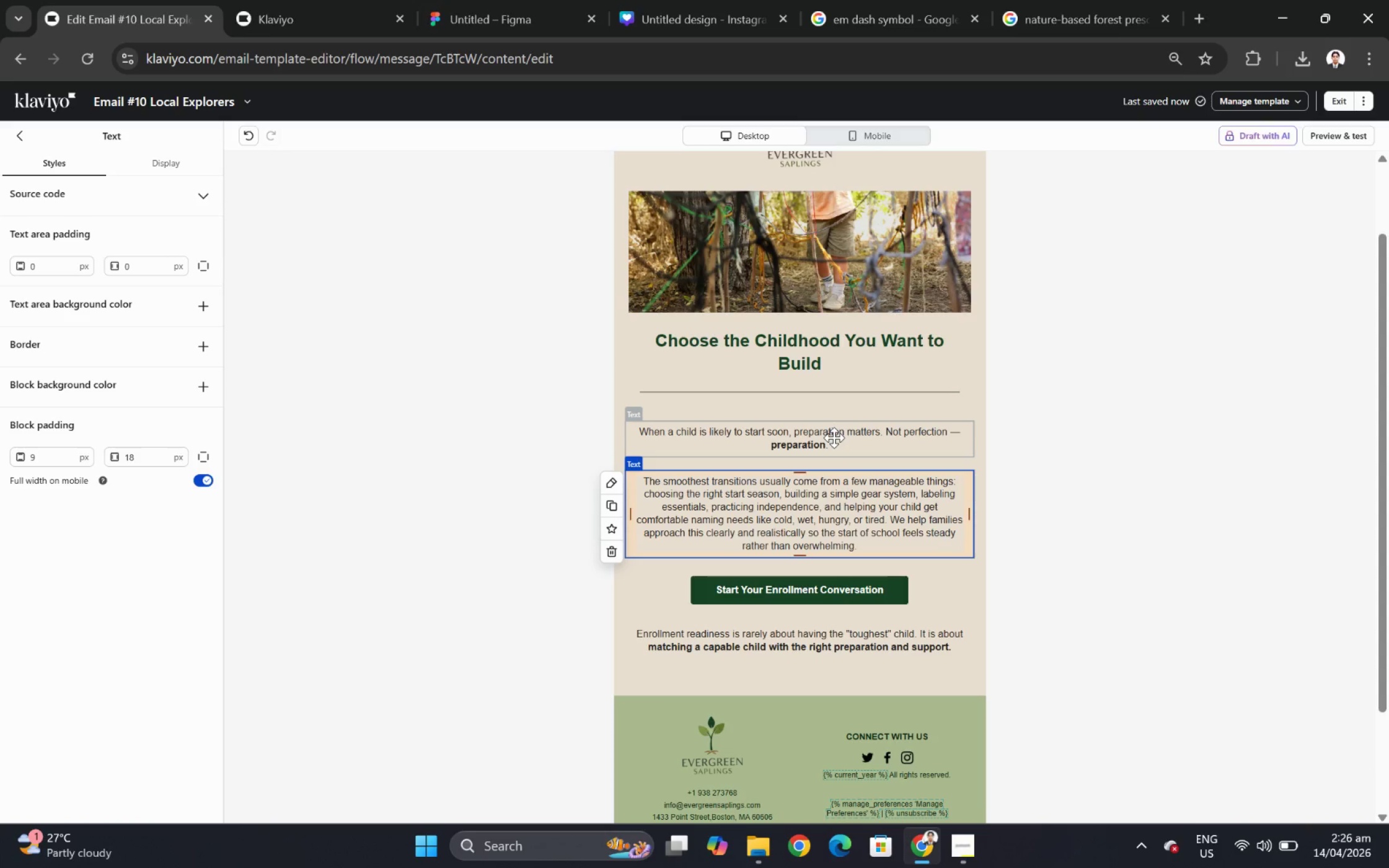 
wait(14.51)
 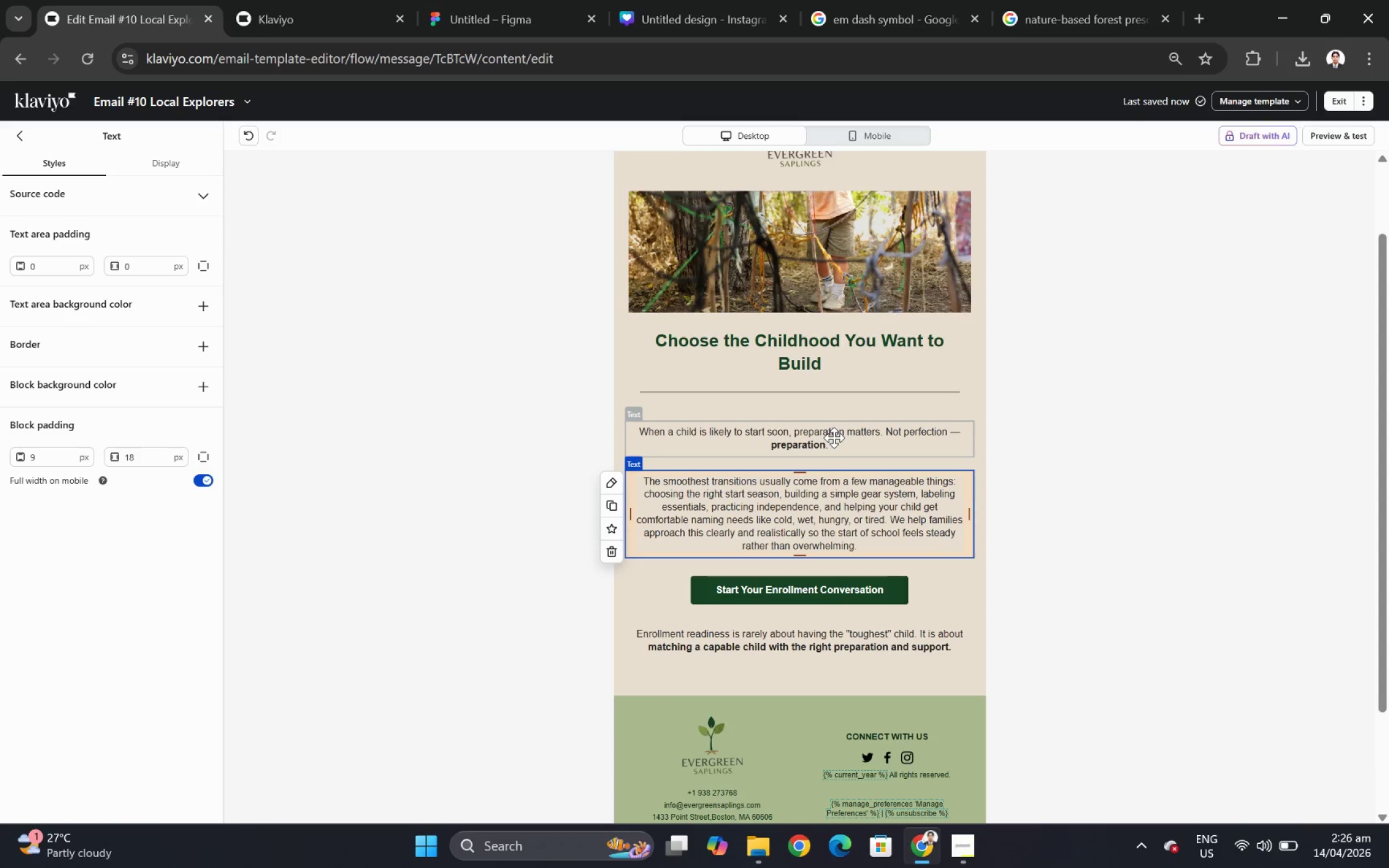 
double_click([834, 433])
 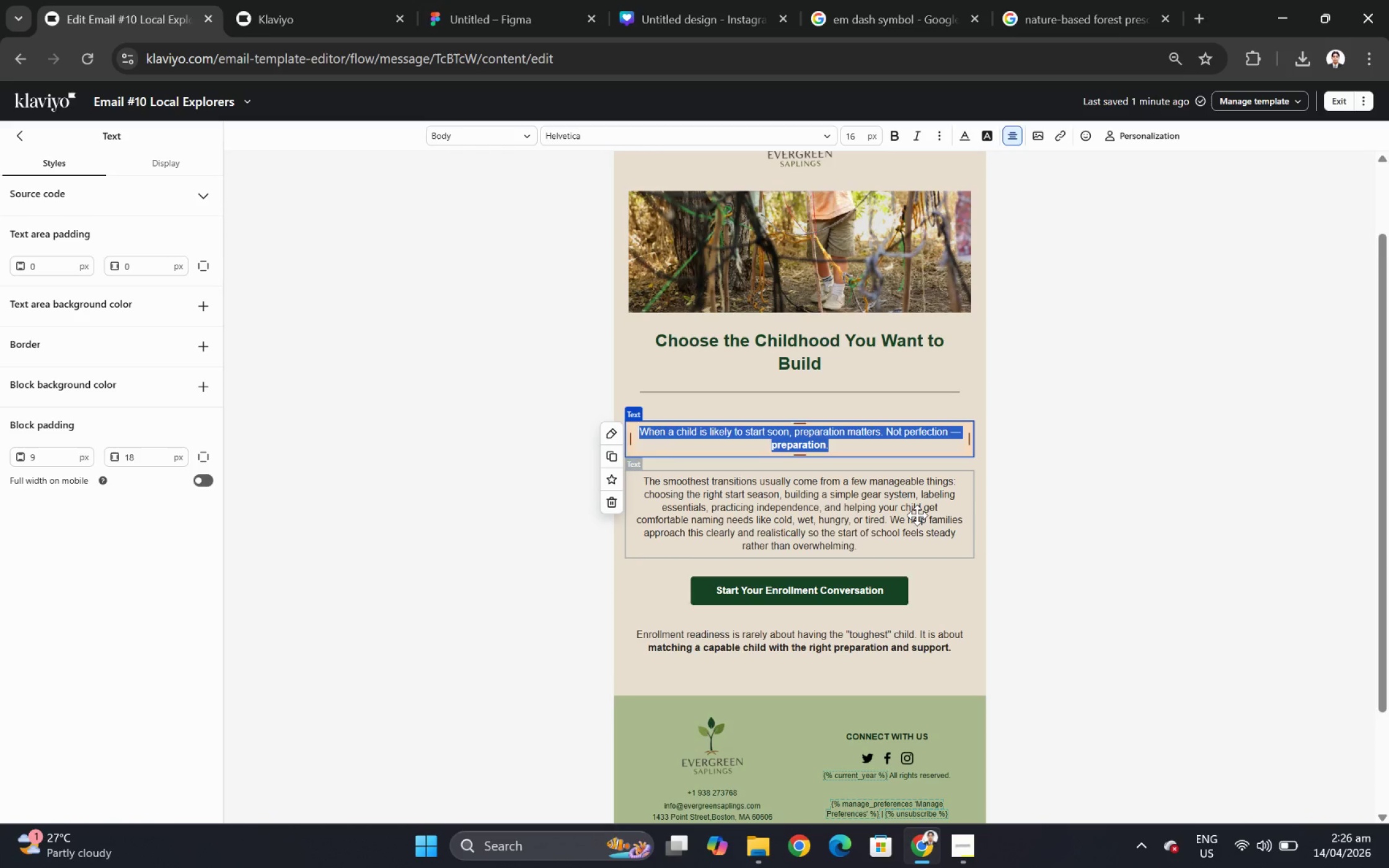 
type(Some schools)
 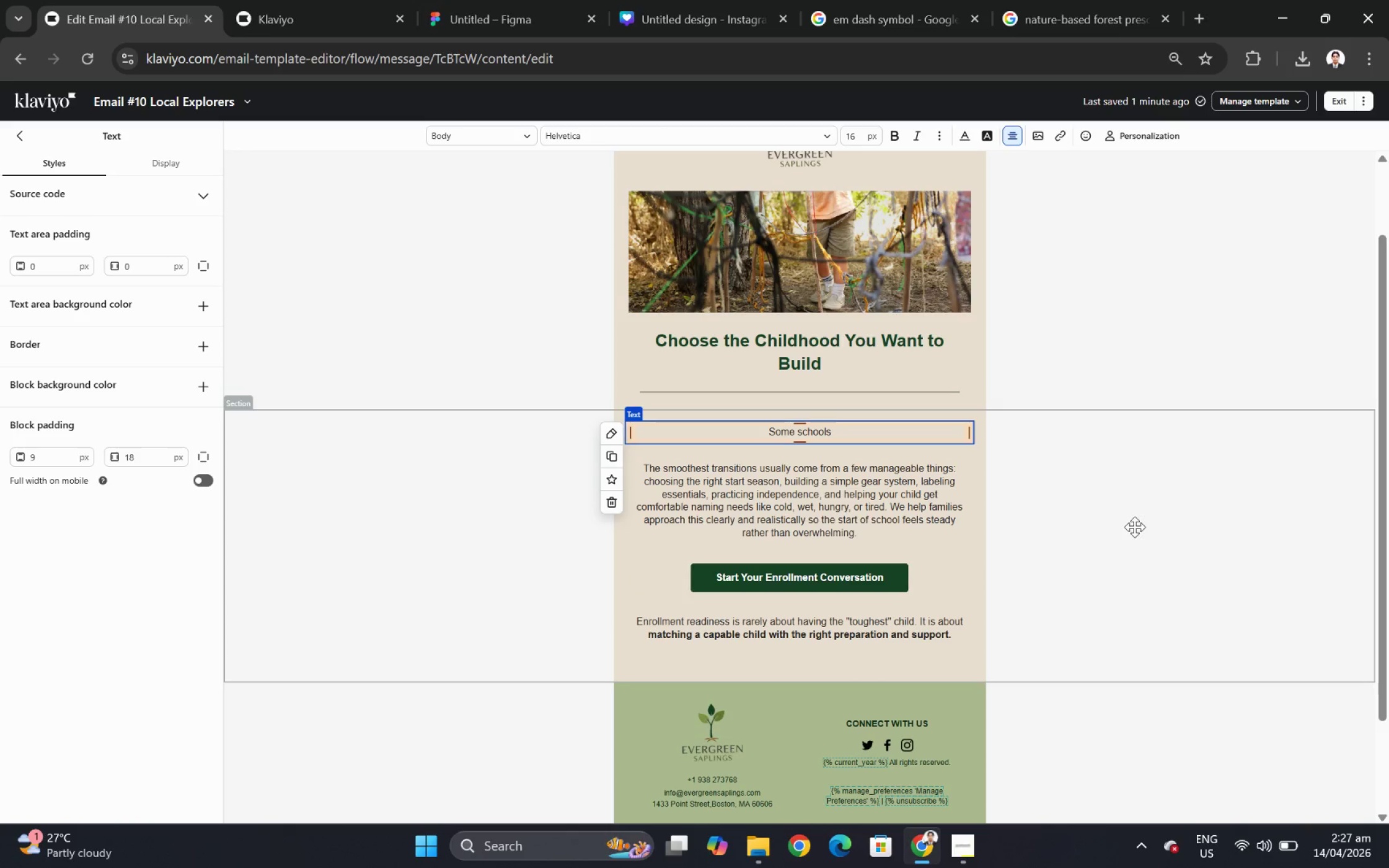 
wait(32.25)
 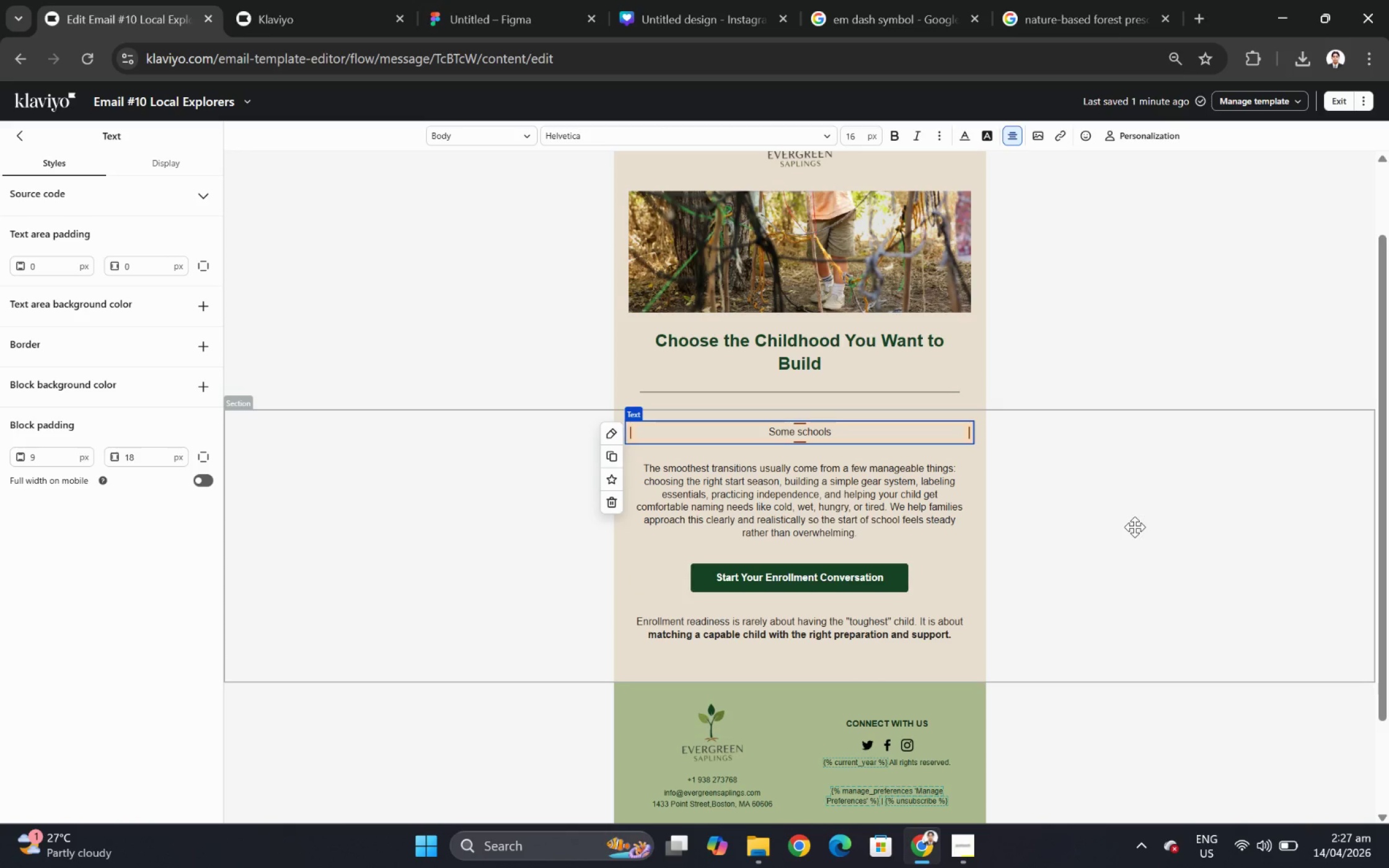 
type( prepare children for the next classroom)
 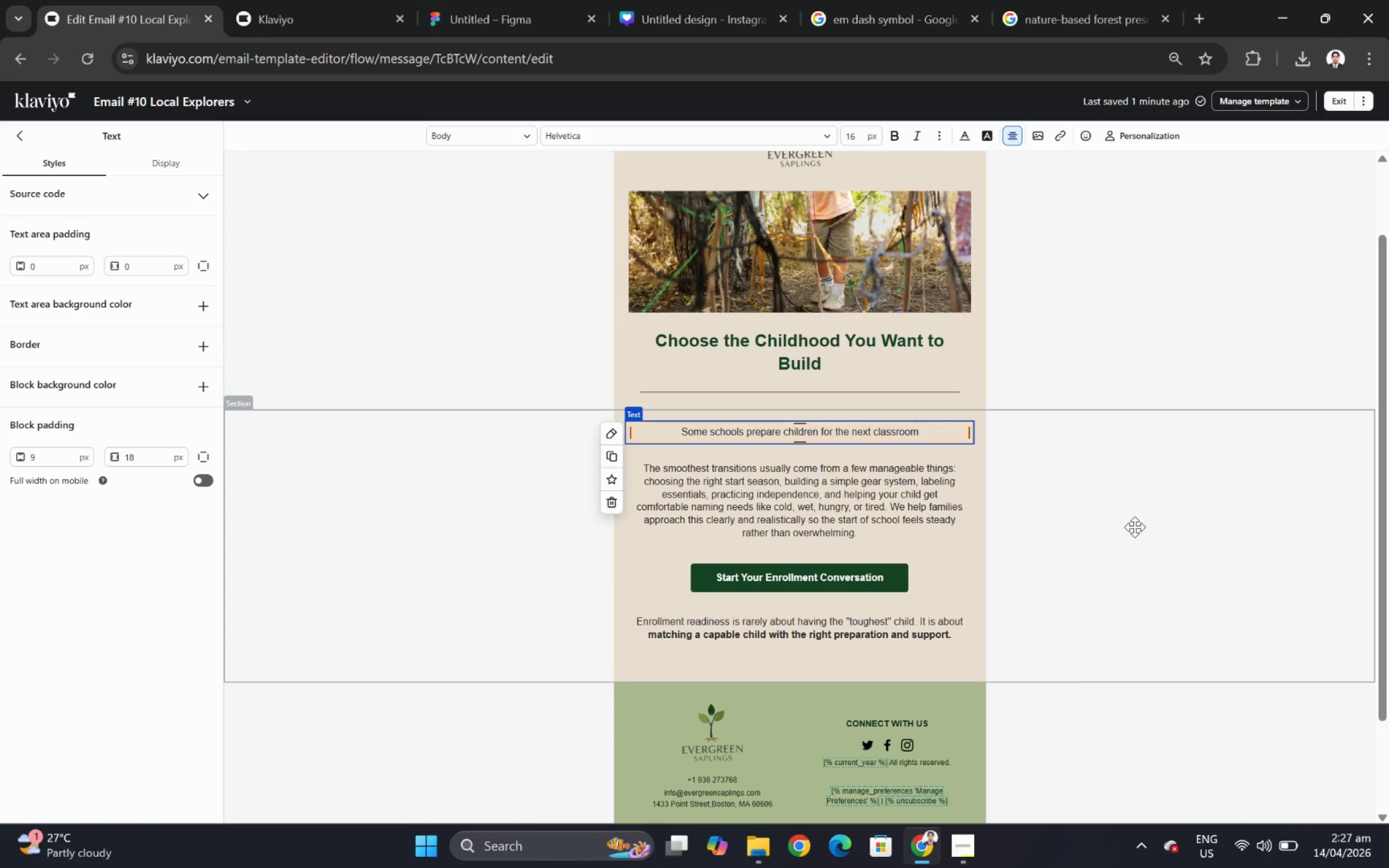 
type(. We believe the early years should also)
 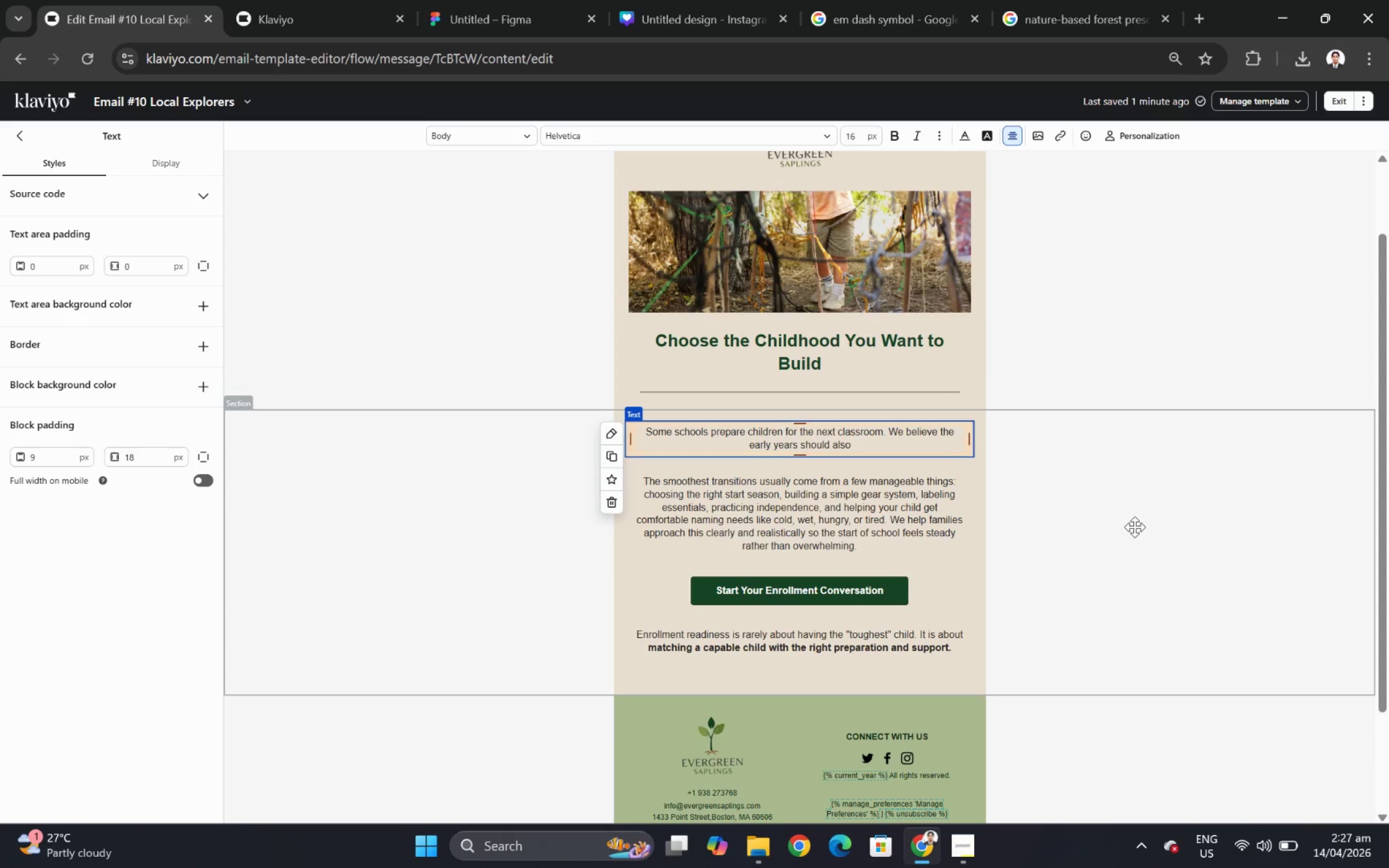 
type( prepare them for life)
 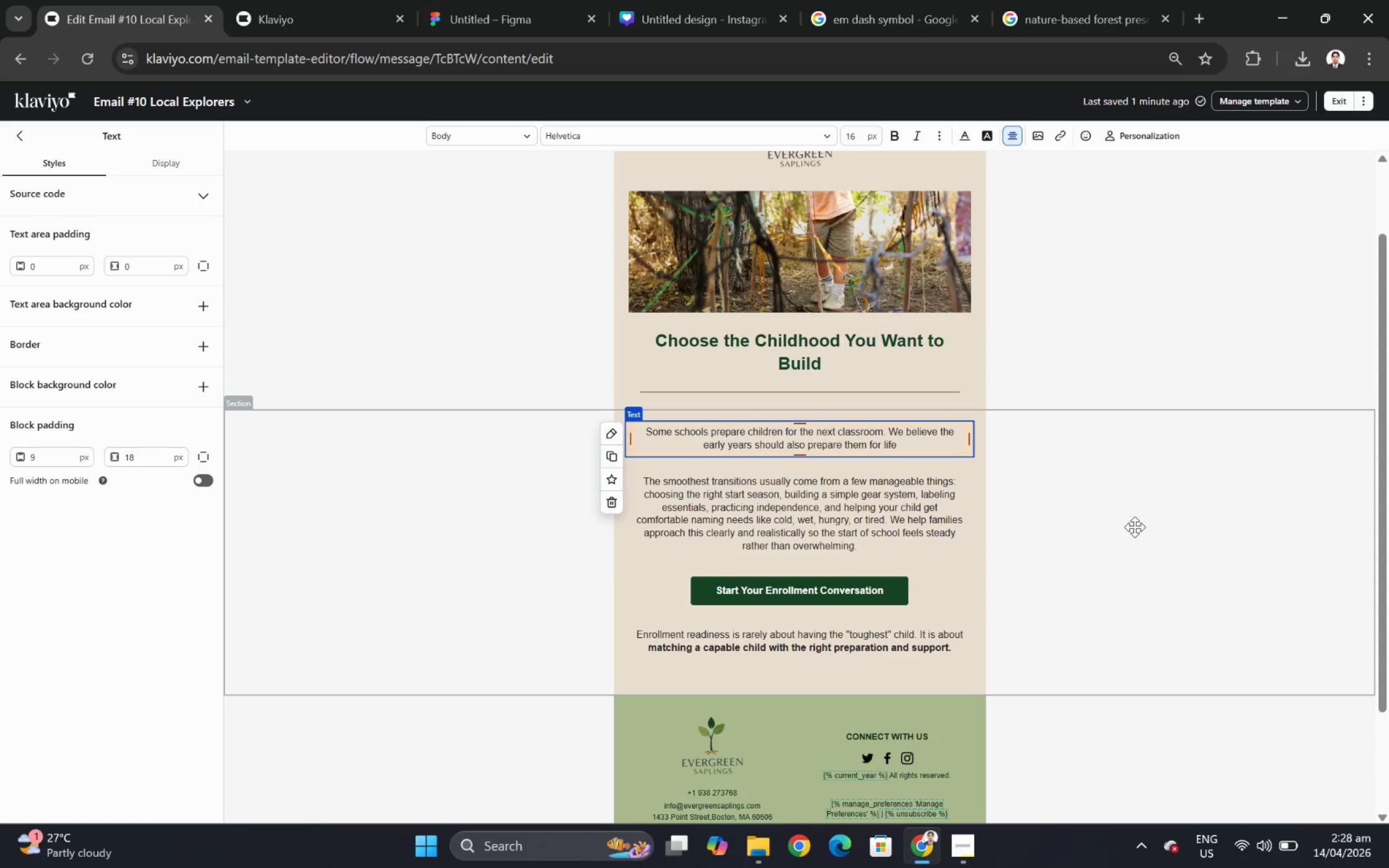 
wait(6.89)
 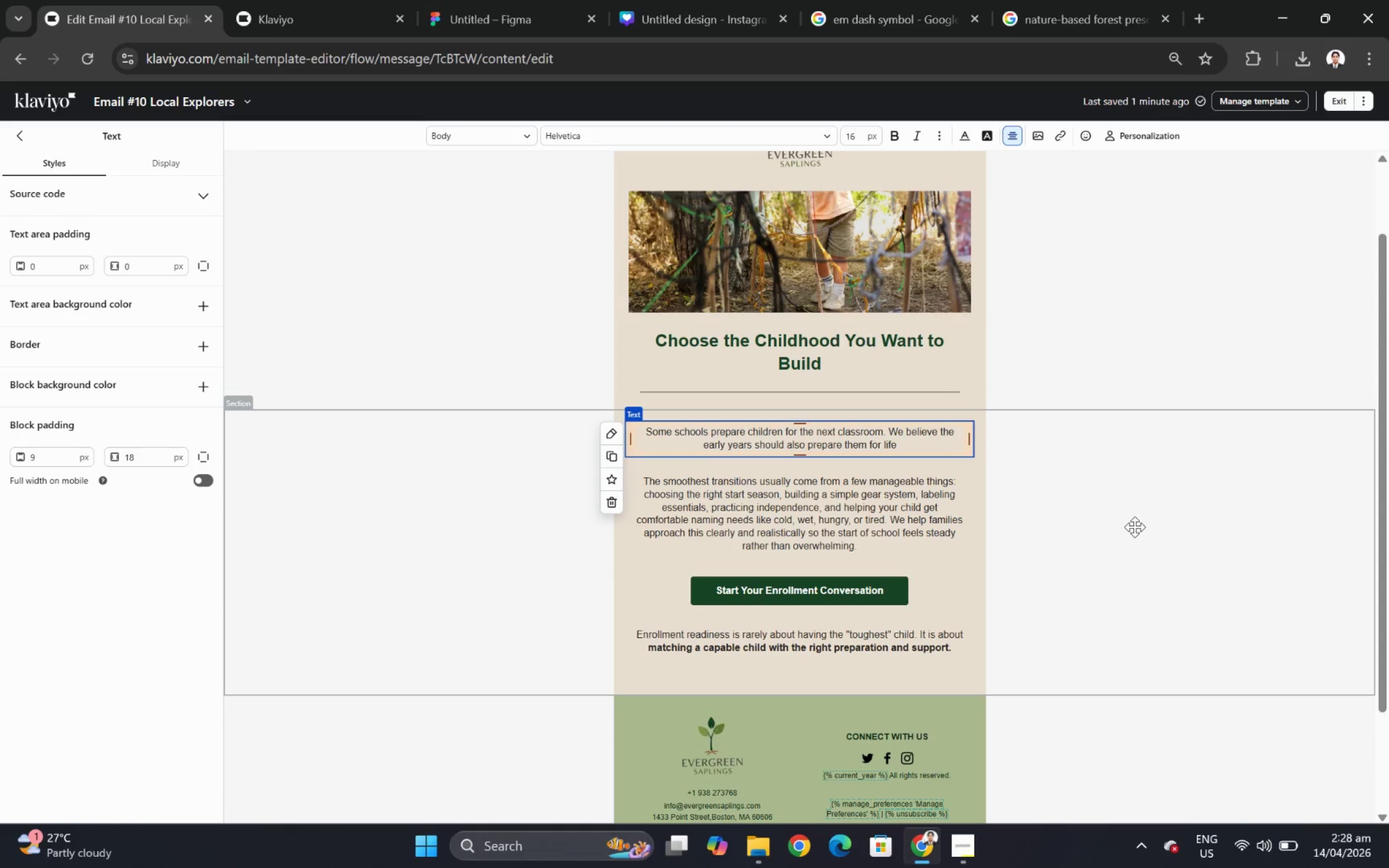 
type( in the real world)
key(Backspace)
type(:)
 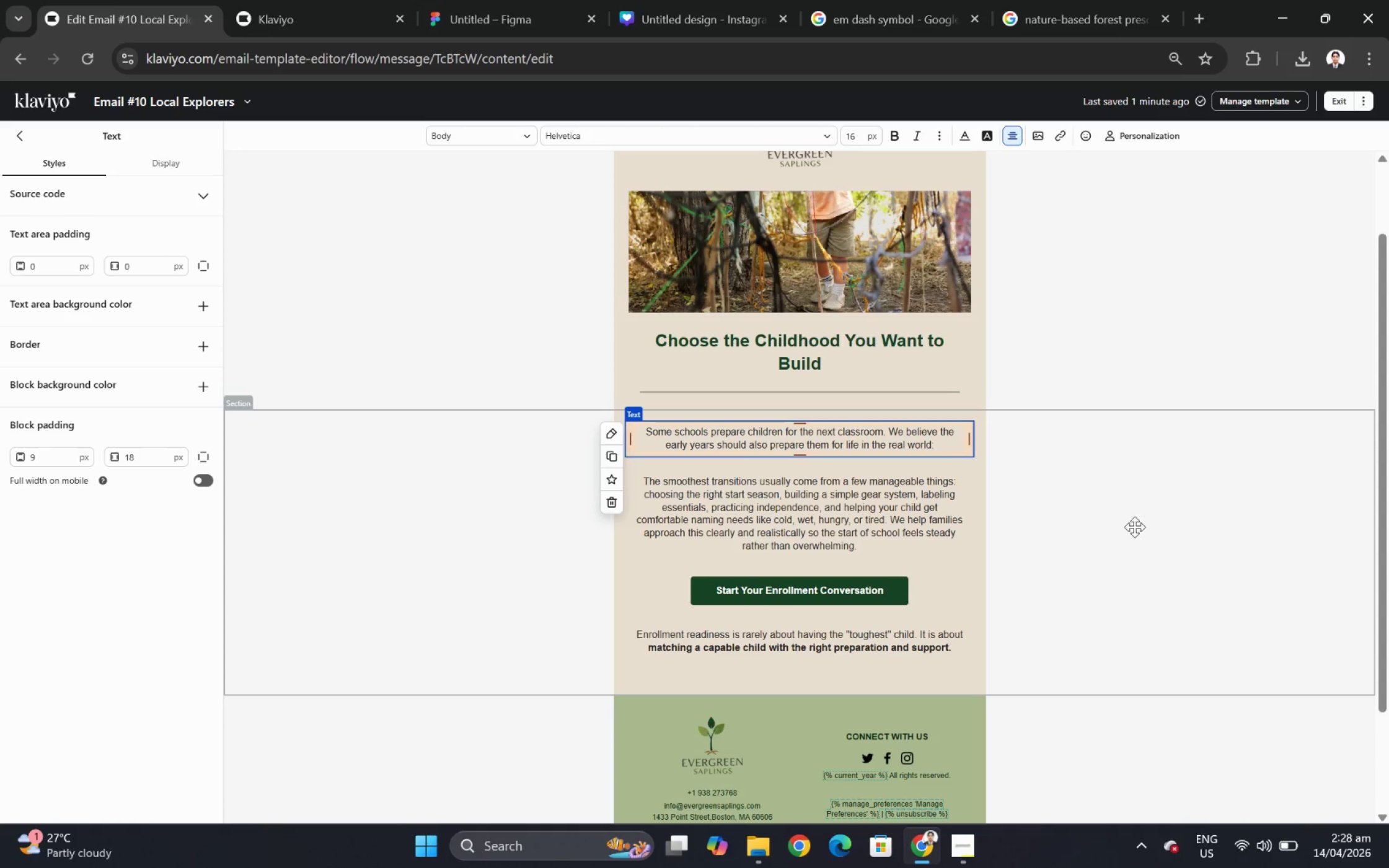 
hold_key(key=Period, duration=0.33)
 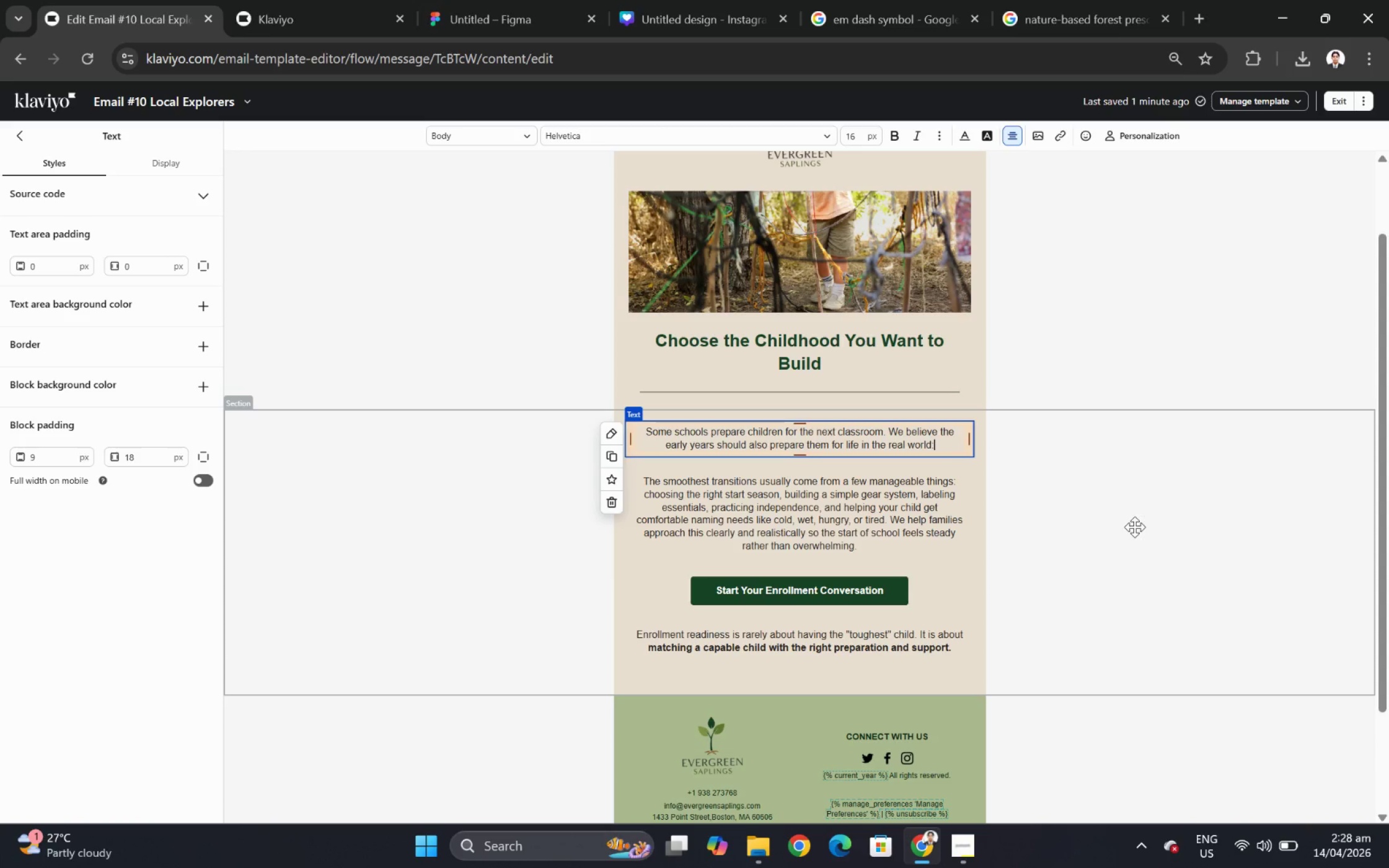 
type( observant, steady, physically capable, socially w)
key(Backspace)
type(aware, and at home in chanhg)
key(Backspace)
key(Backspace)
type(ging conf)
key(Backspace)
type(ditions.)
 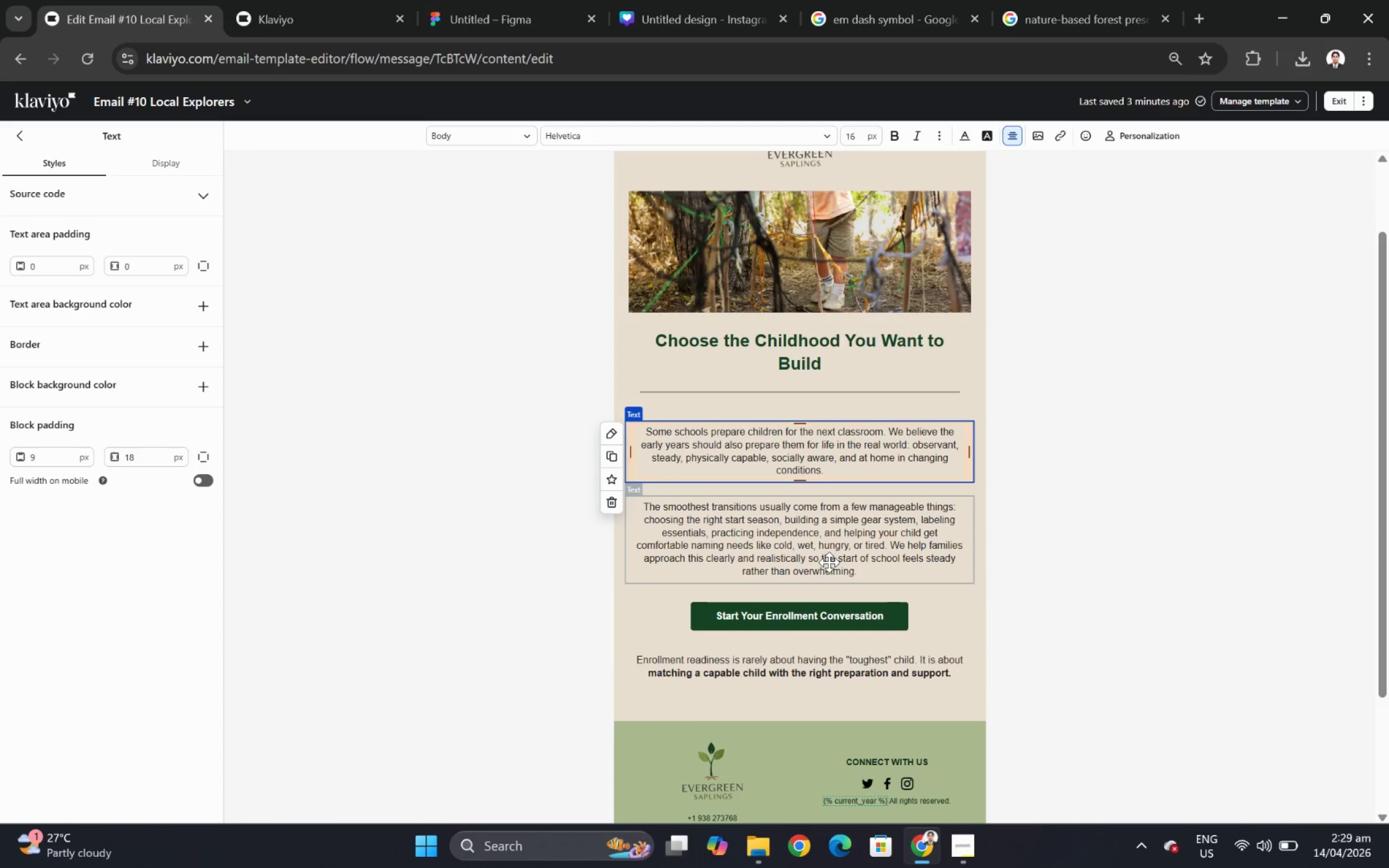 
wait(8.9)
 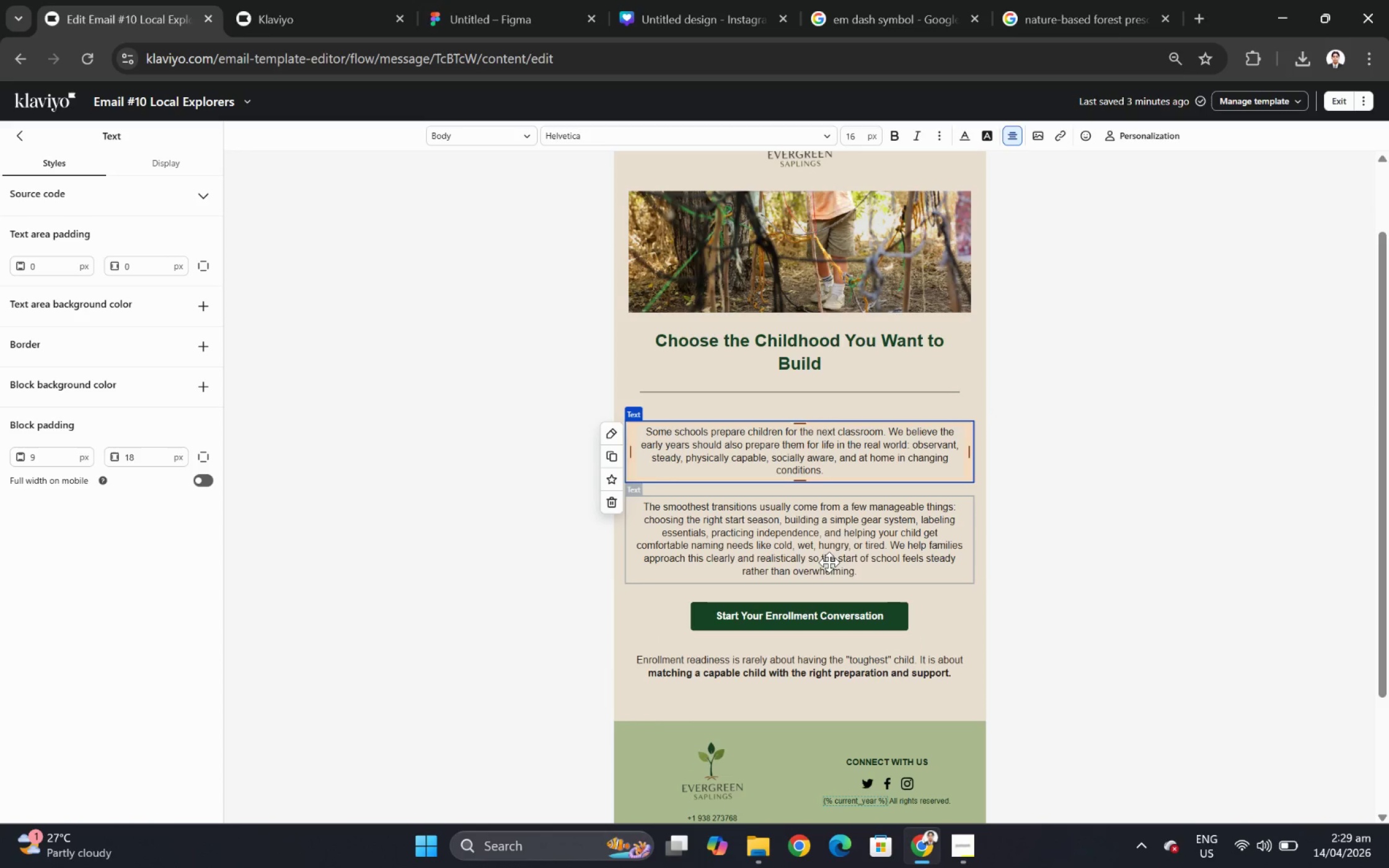 
left_click_drag(start_coordinate=[828, 471], to_coordinate=[912, 450])
 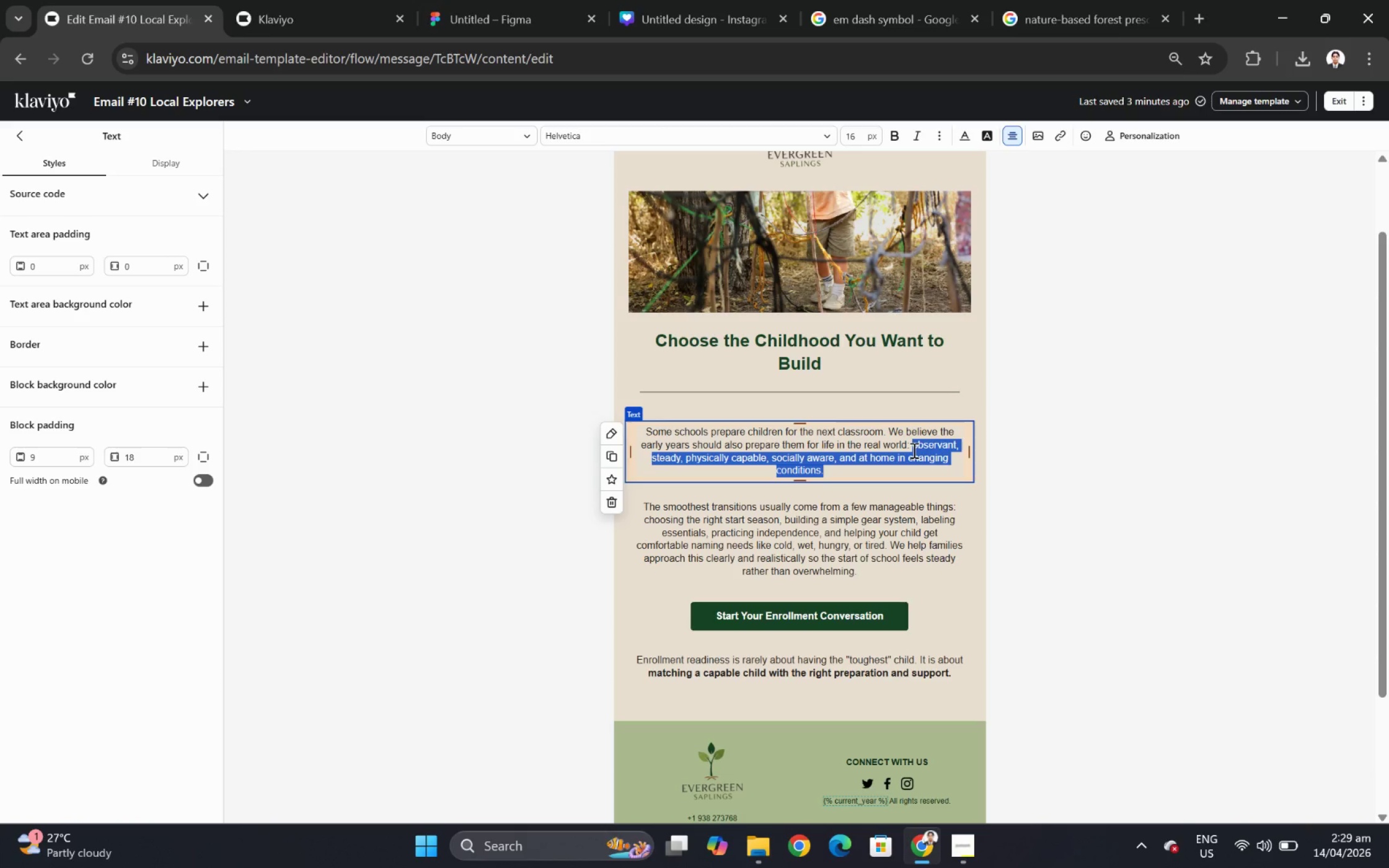 
key(Control+B)
 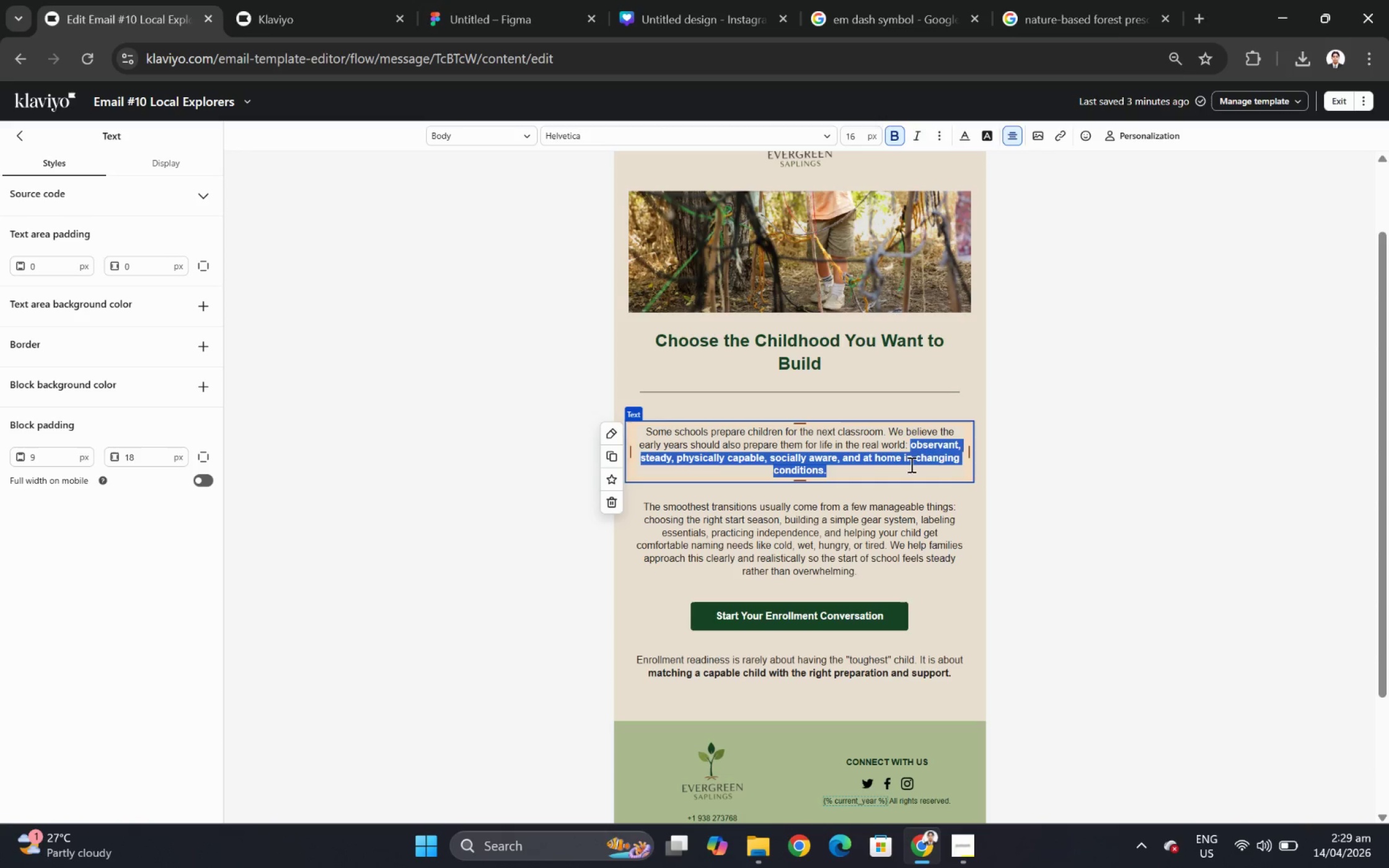 
left_click([909, 464])
 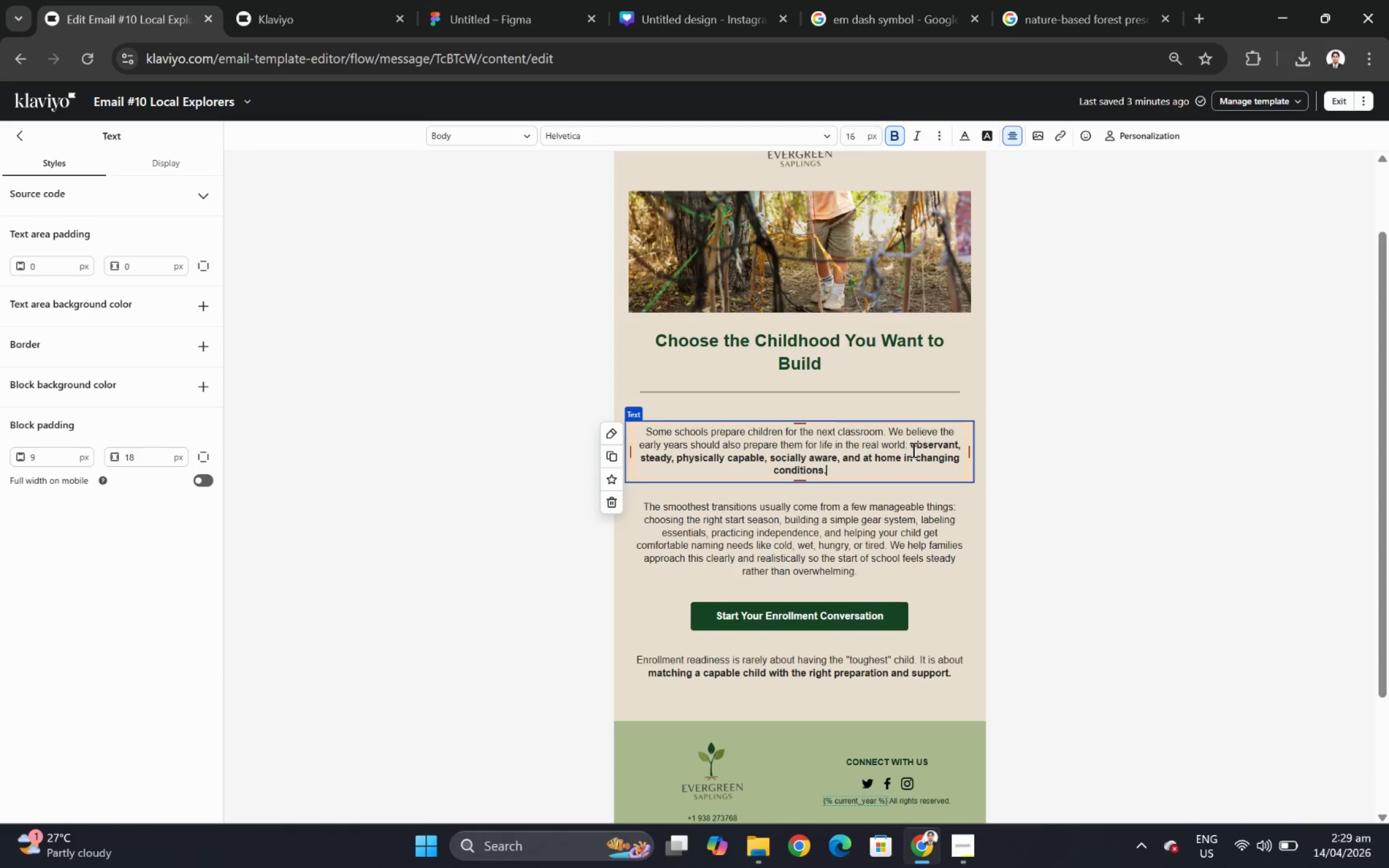 
left_click([912, 441])
 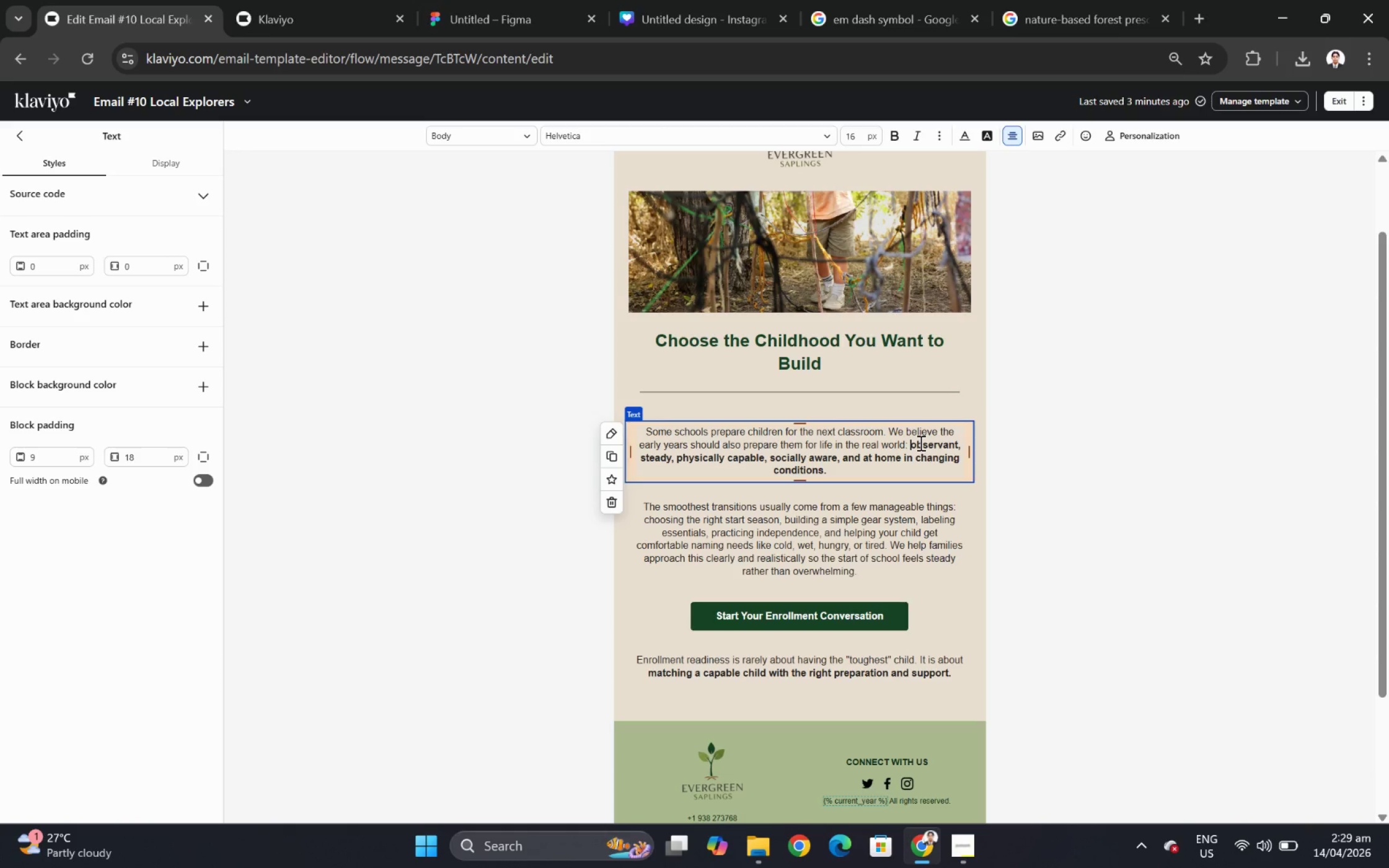 
key(Enter)
 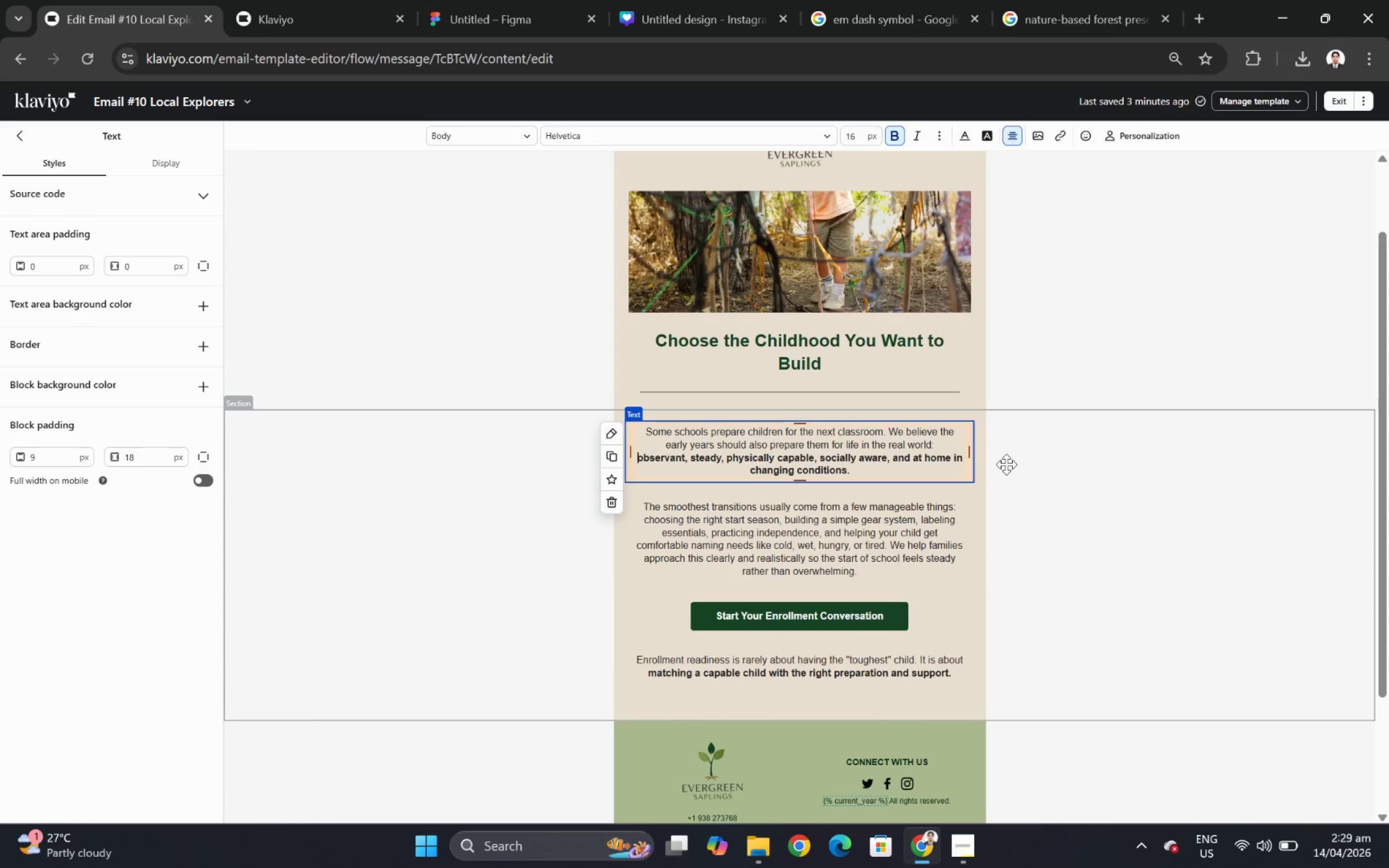 
key(Enter)
 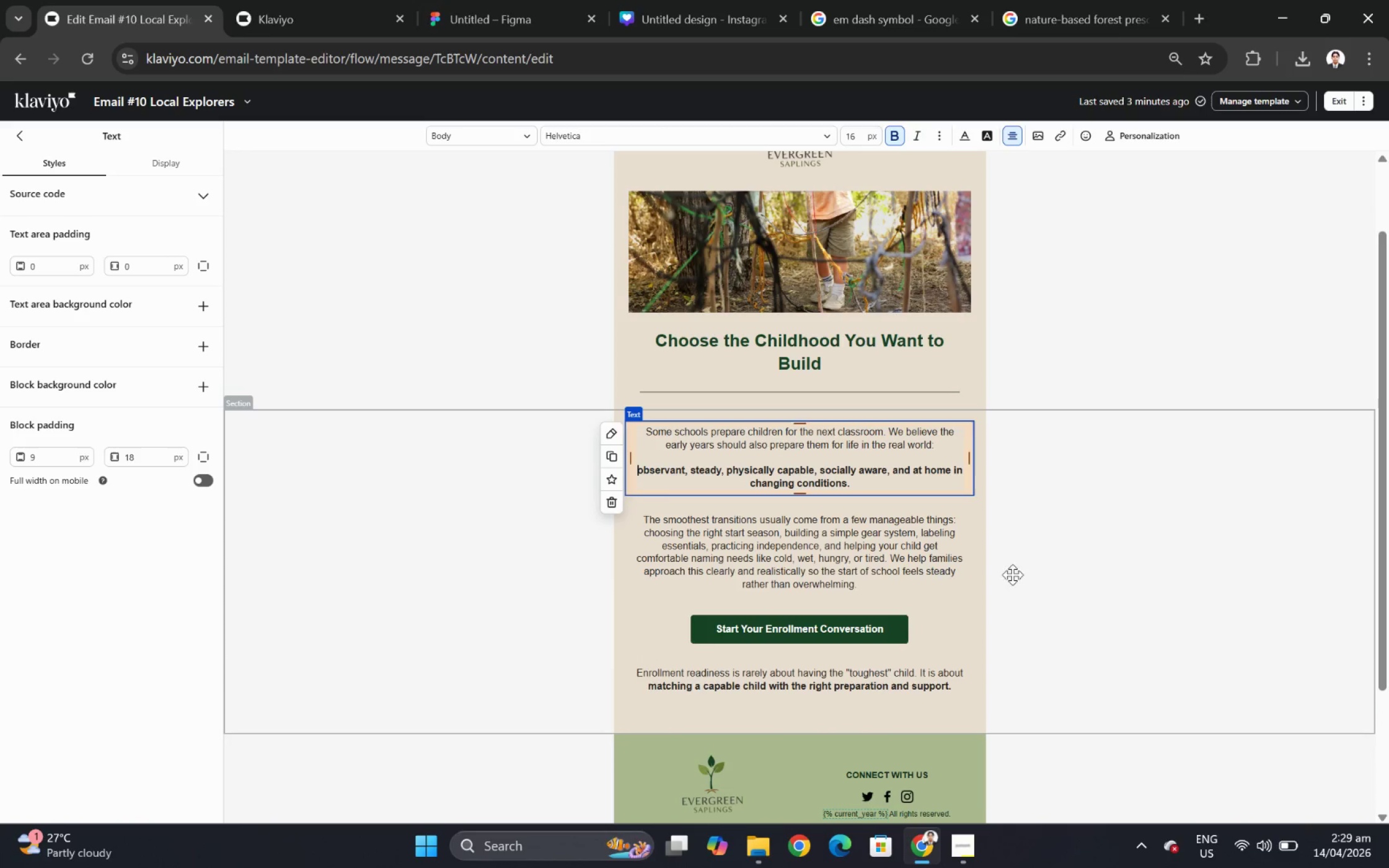 
left_click([1003, 632])
 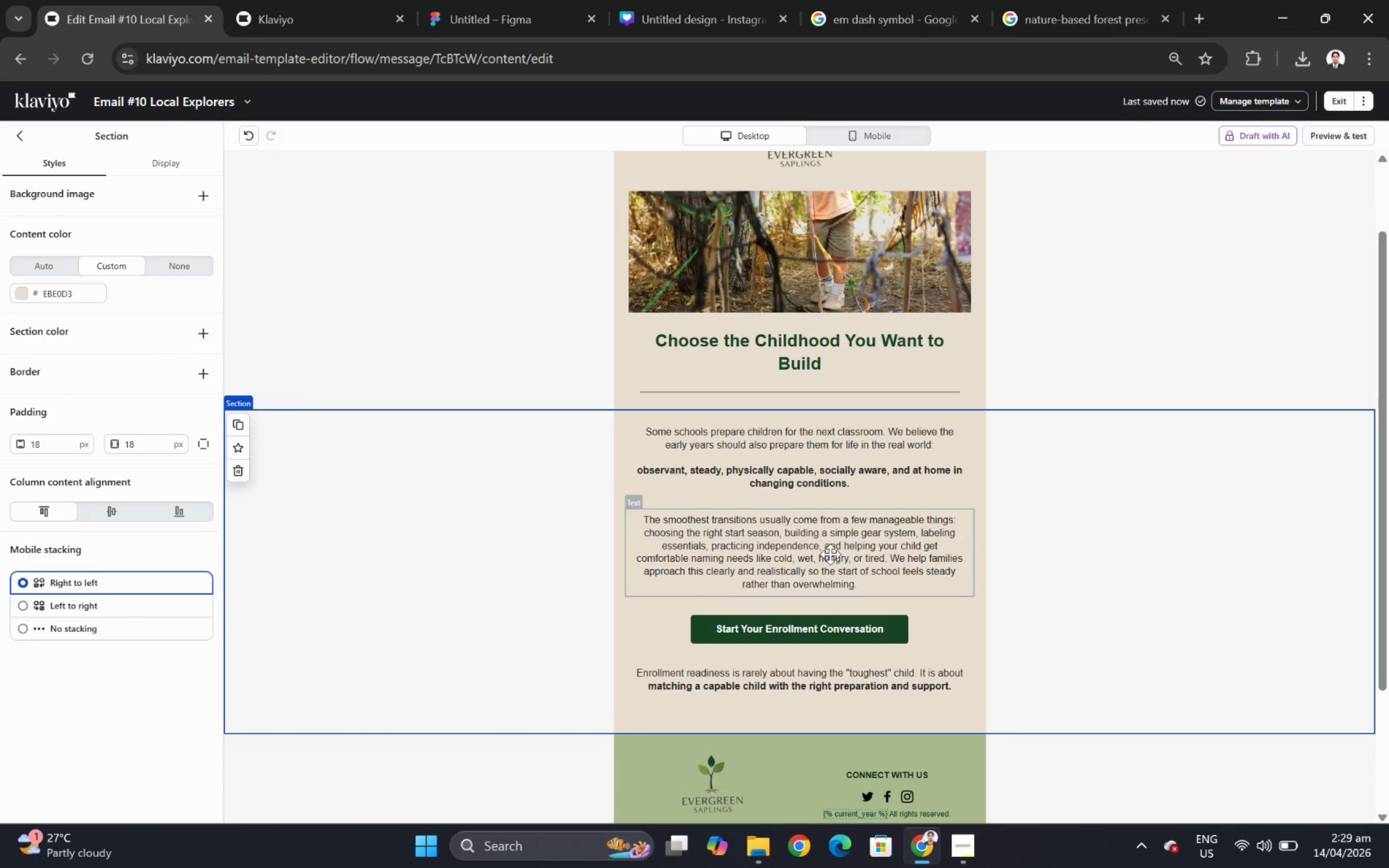 
double_click([796, 542])
 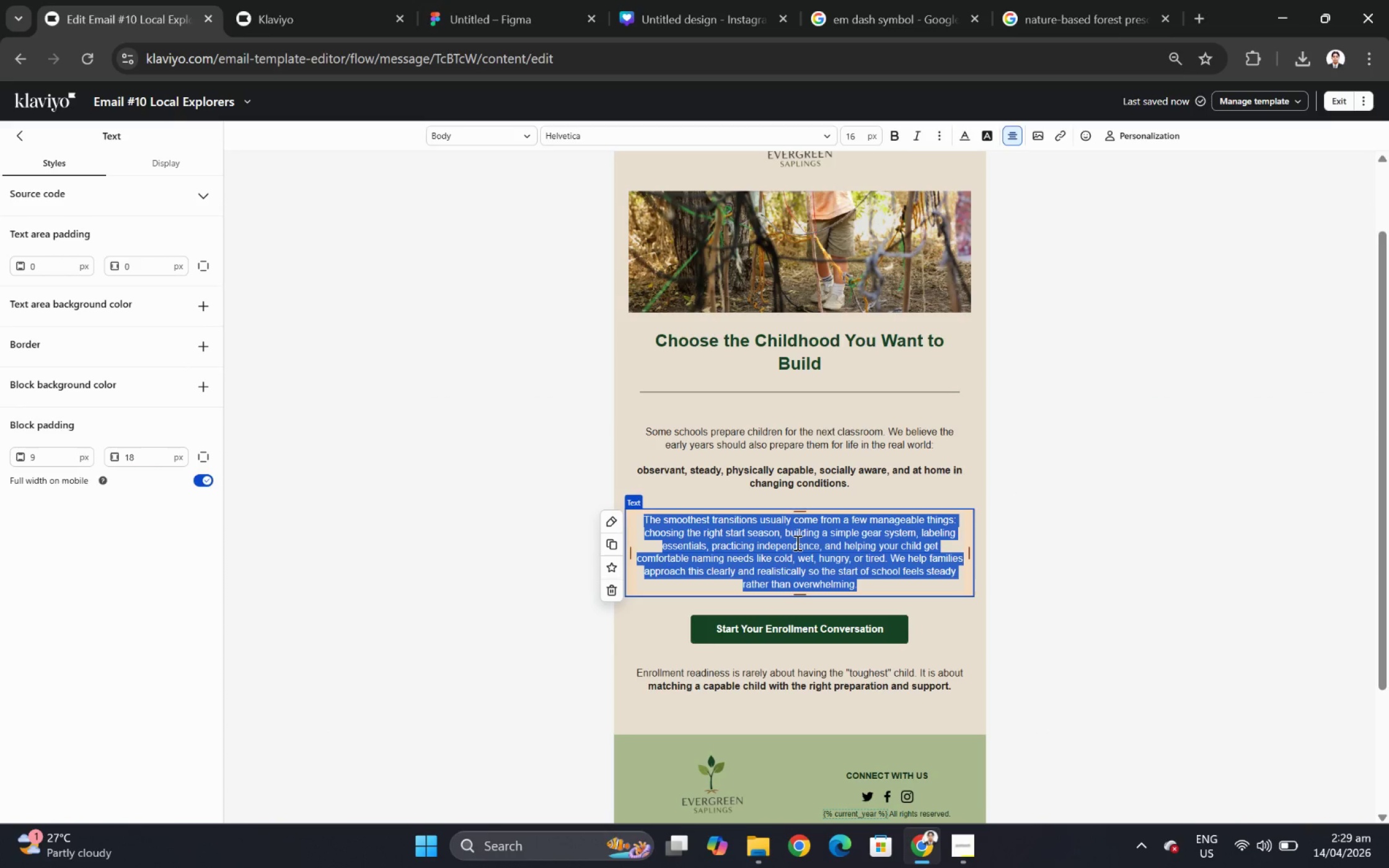 
wait(6.49)
 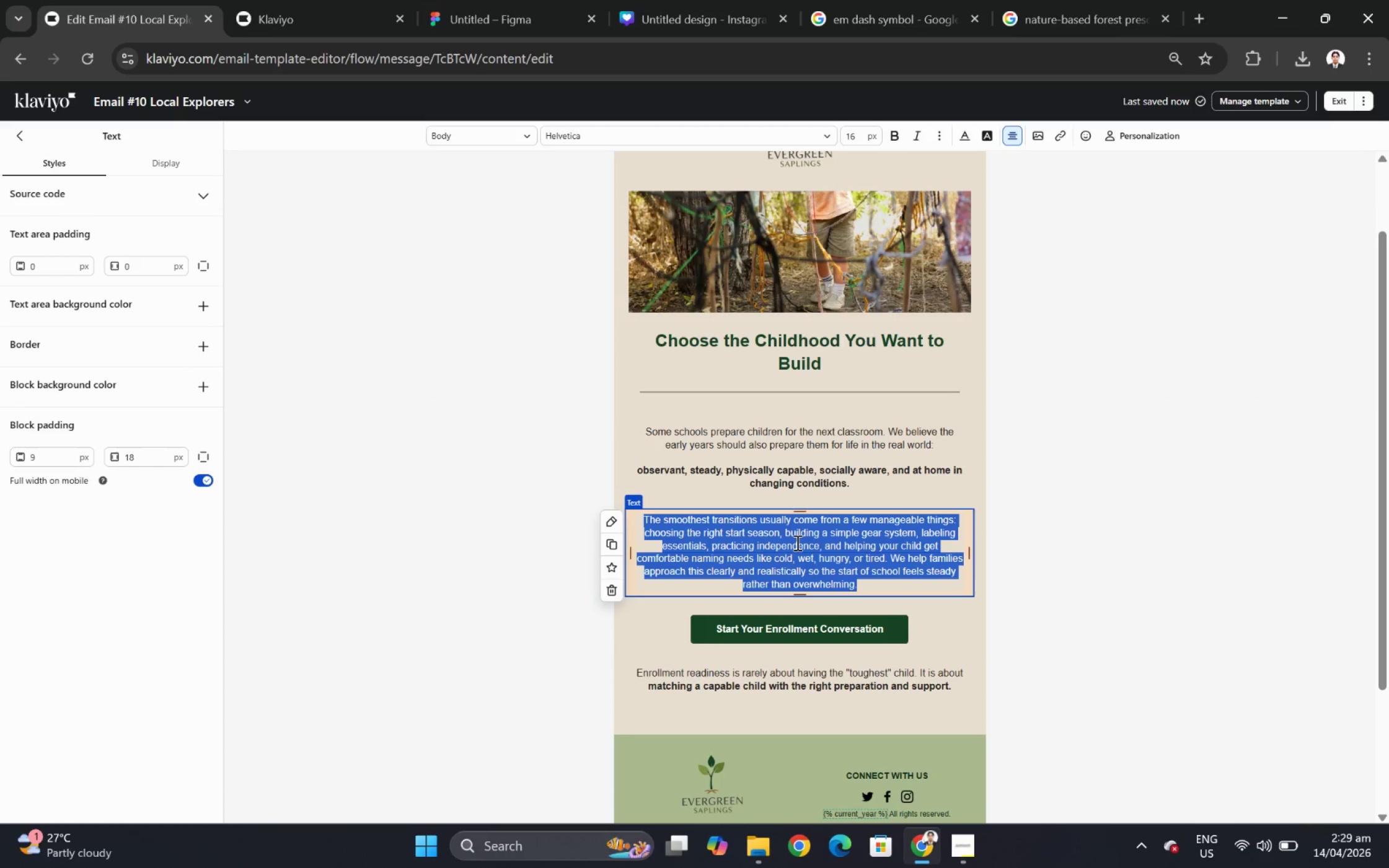 
type(If )
 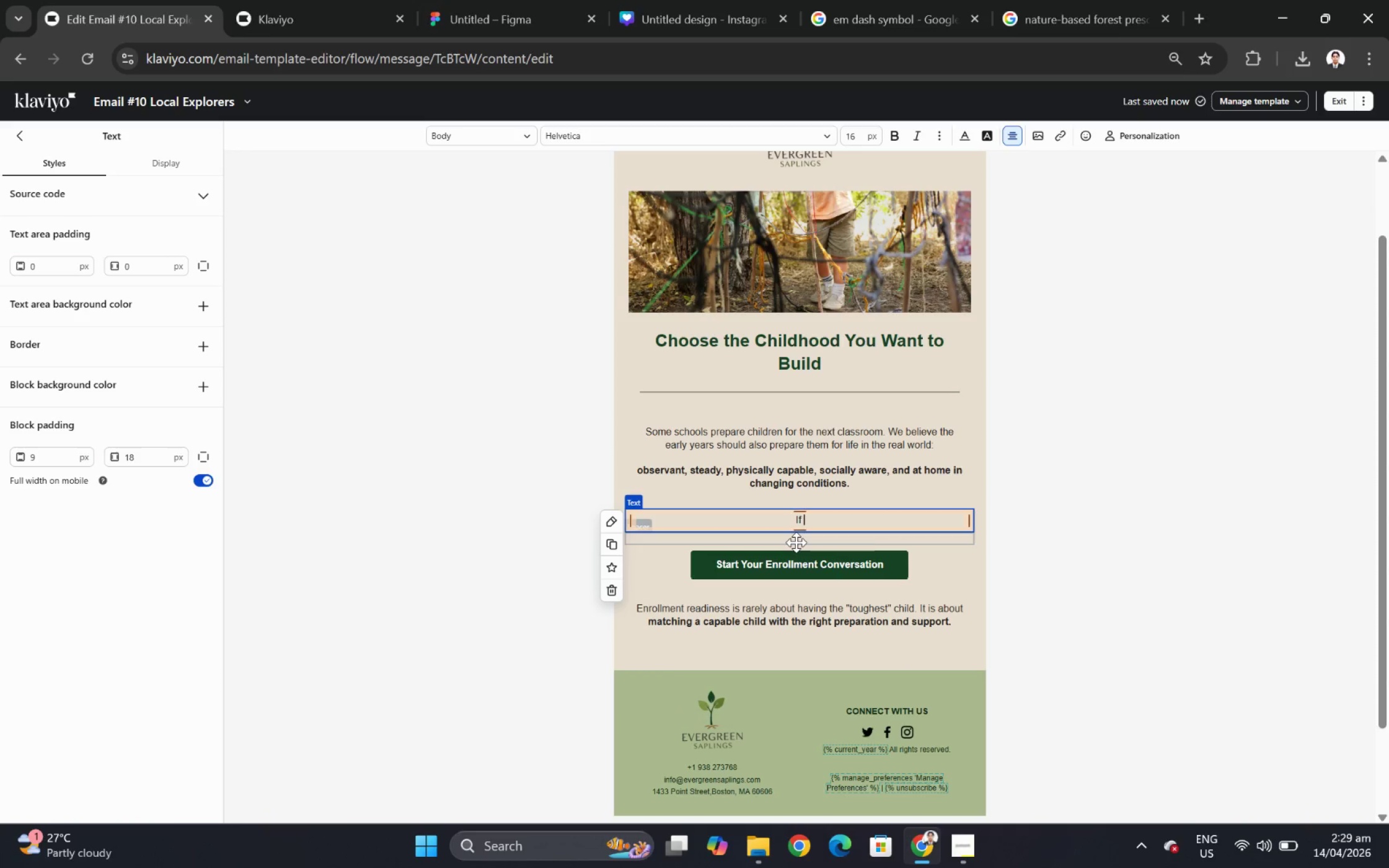 
wait(5.75)
 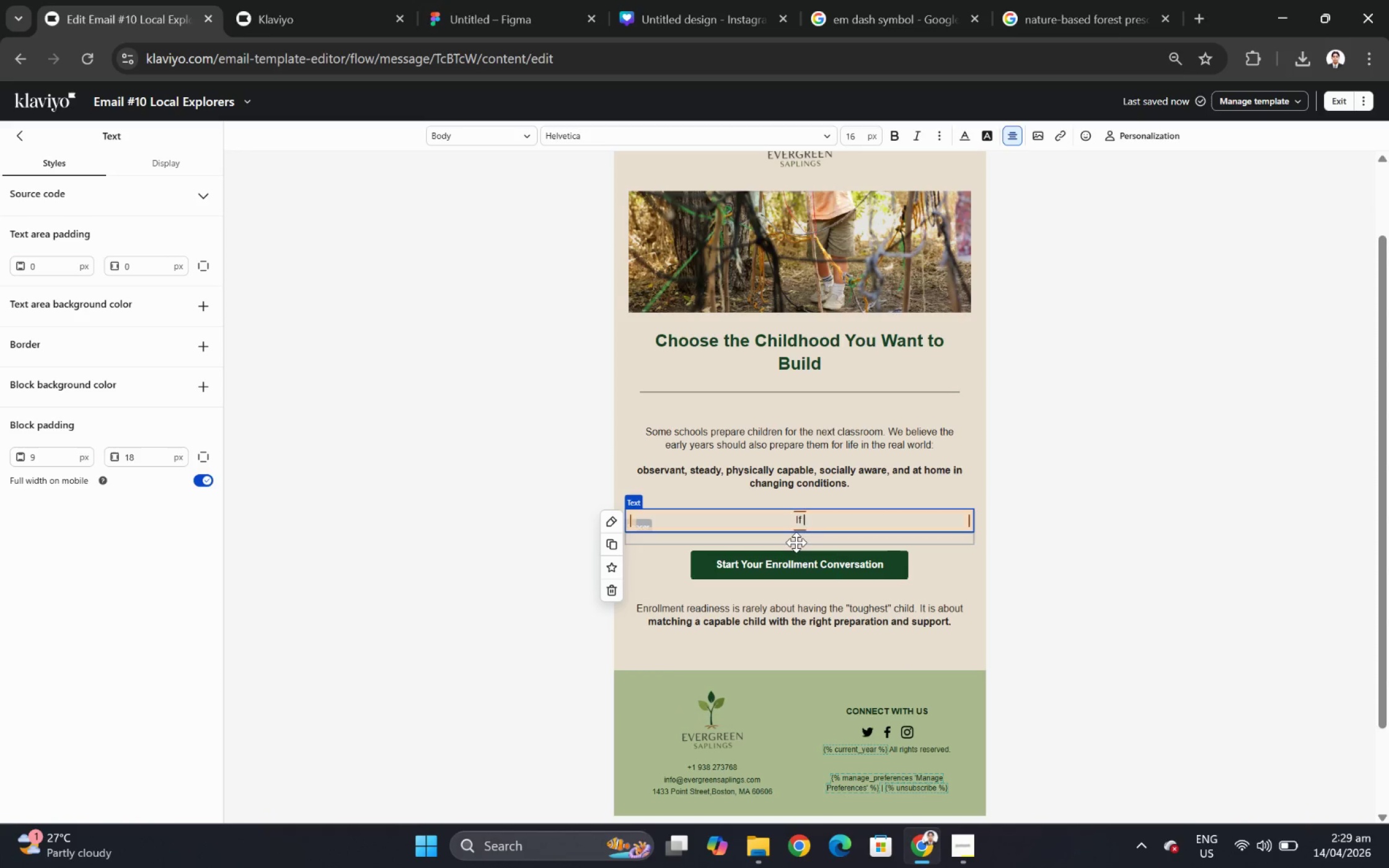 
type(that vision resonates the next step is simple)
 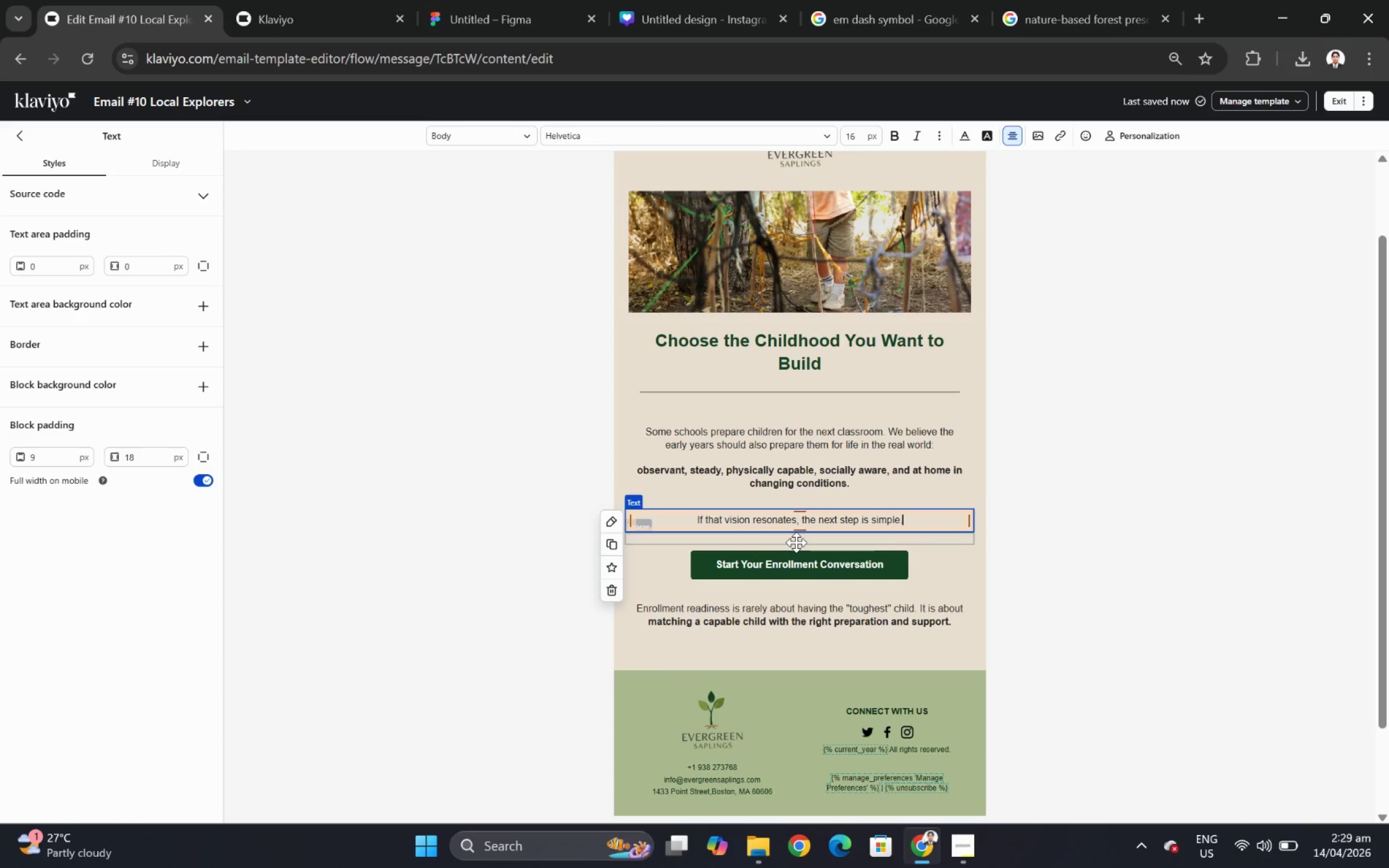 
hold_key(key=Comma, duration=0.35)
 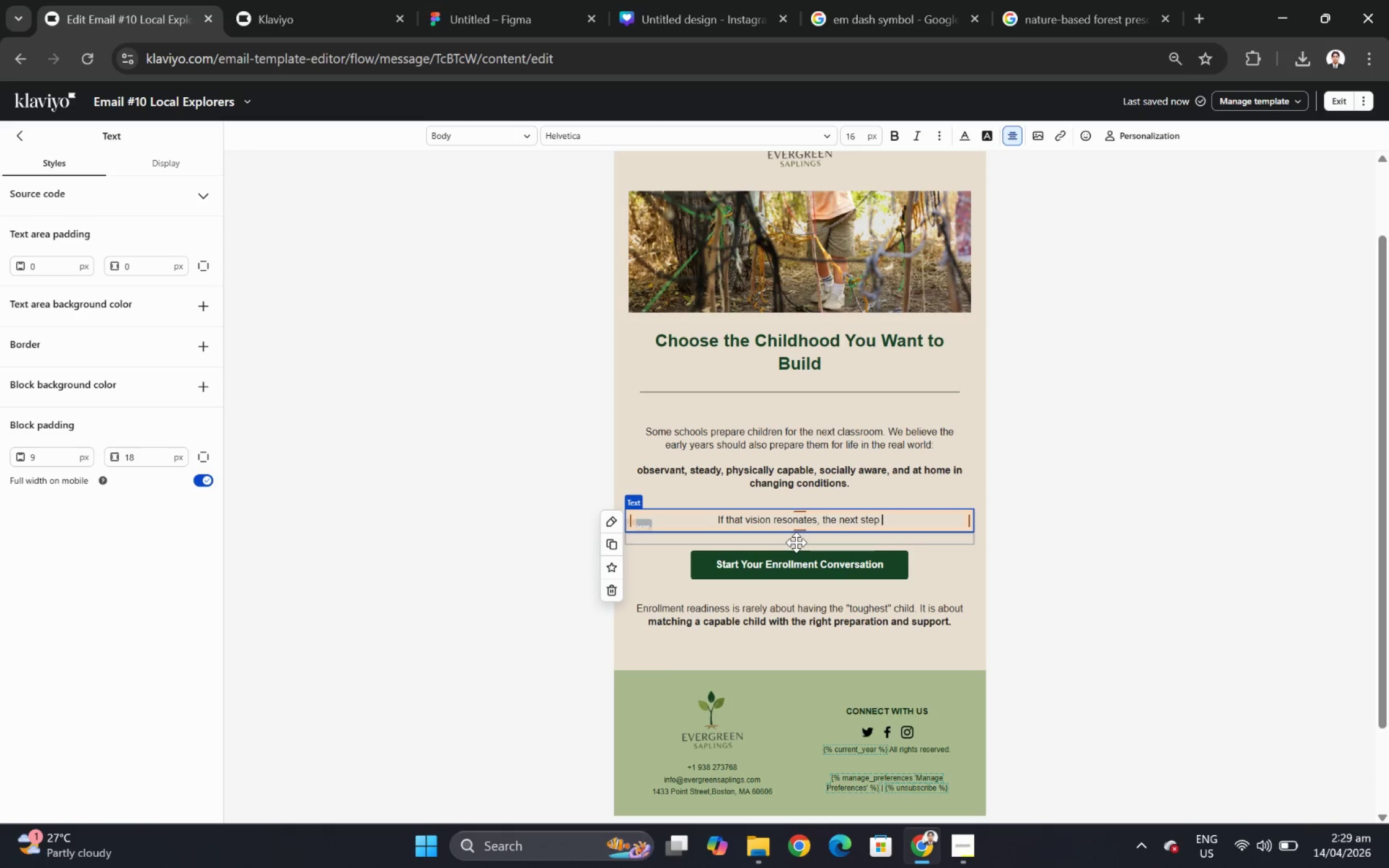 
hold_key(key=Period, duration=0.35)
 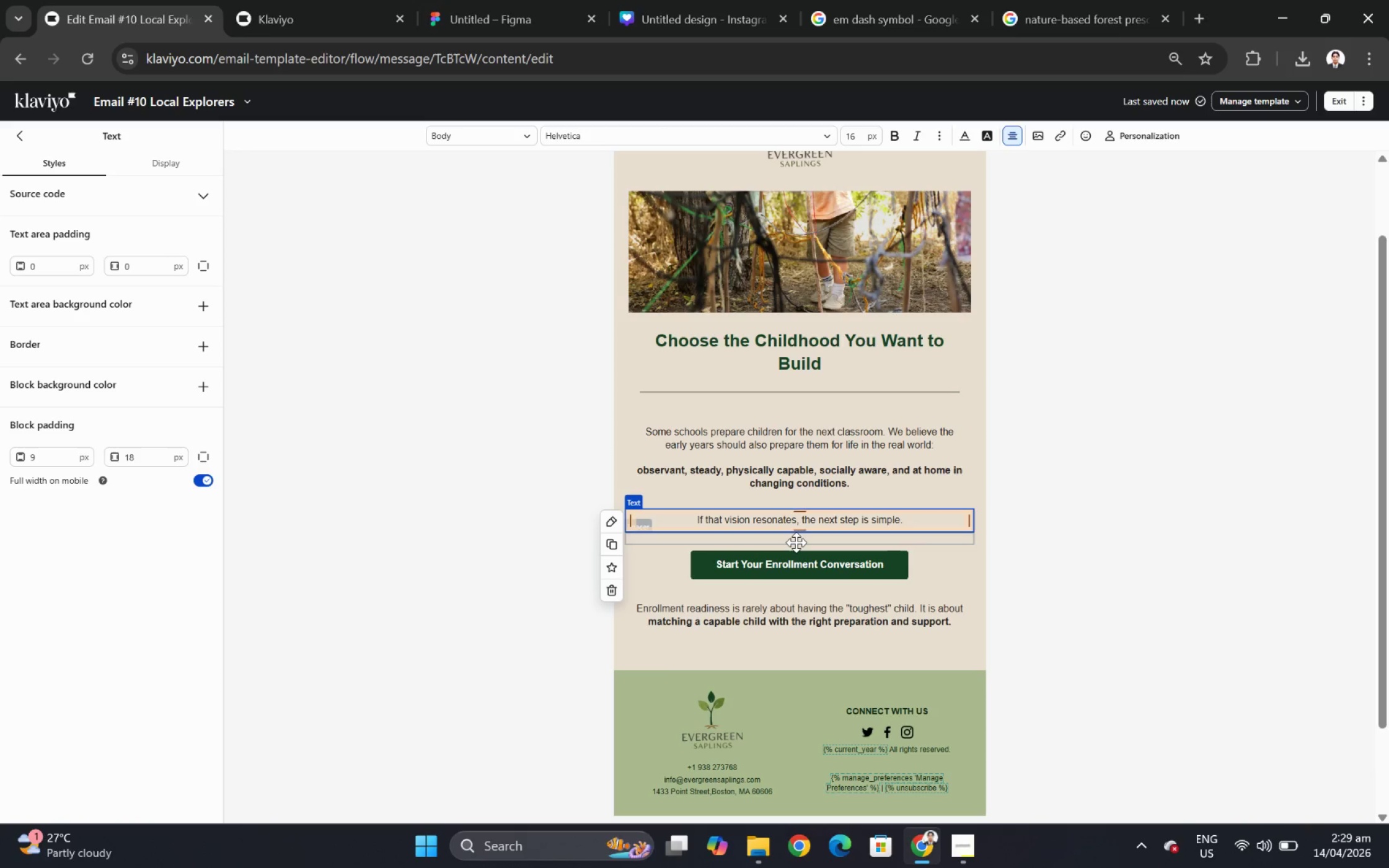 
type( Meet us in a Virtual Site)
 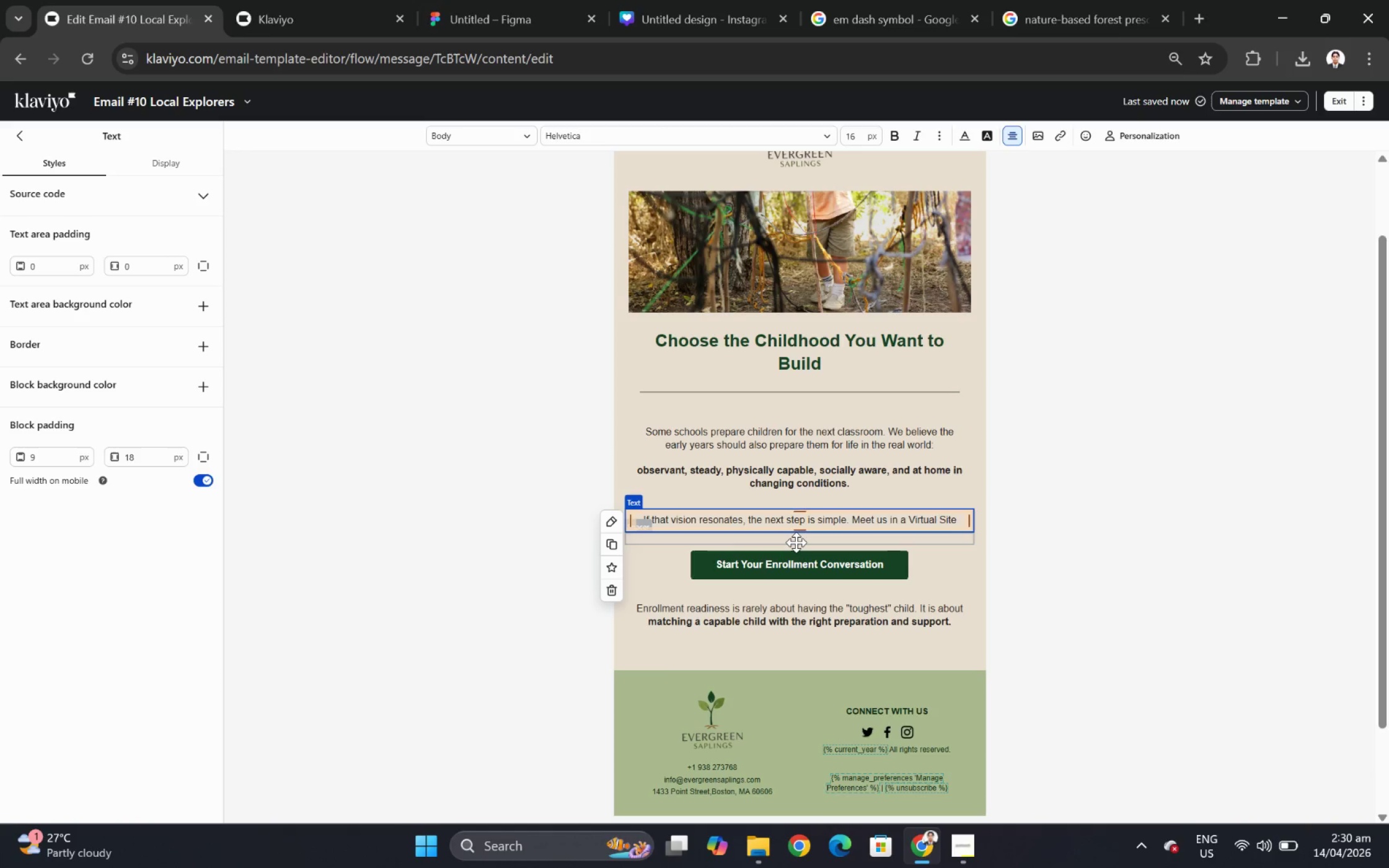 
wait(10.25)
 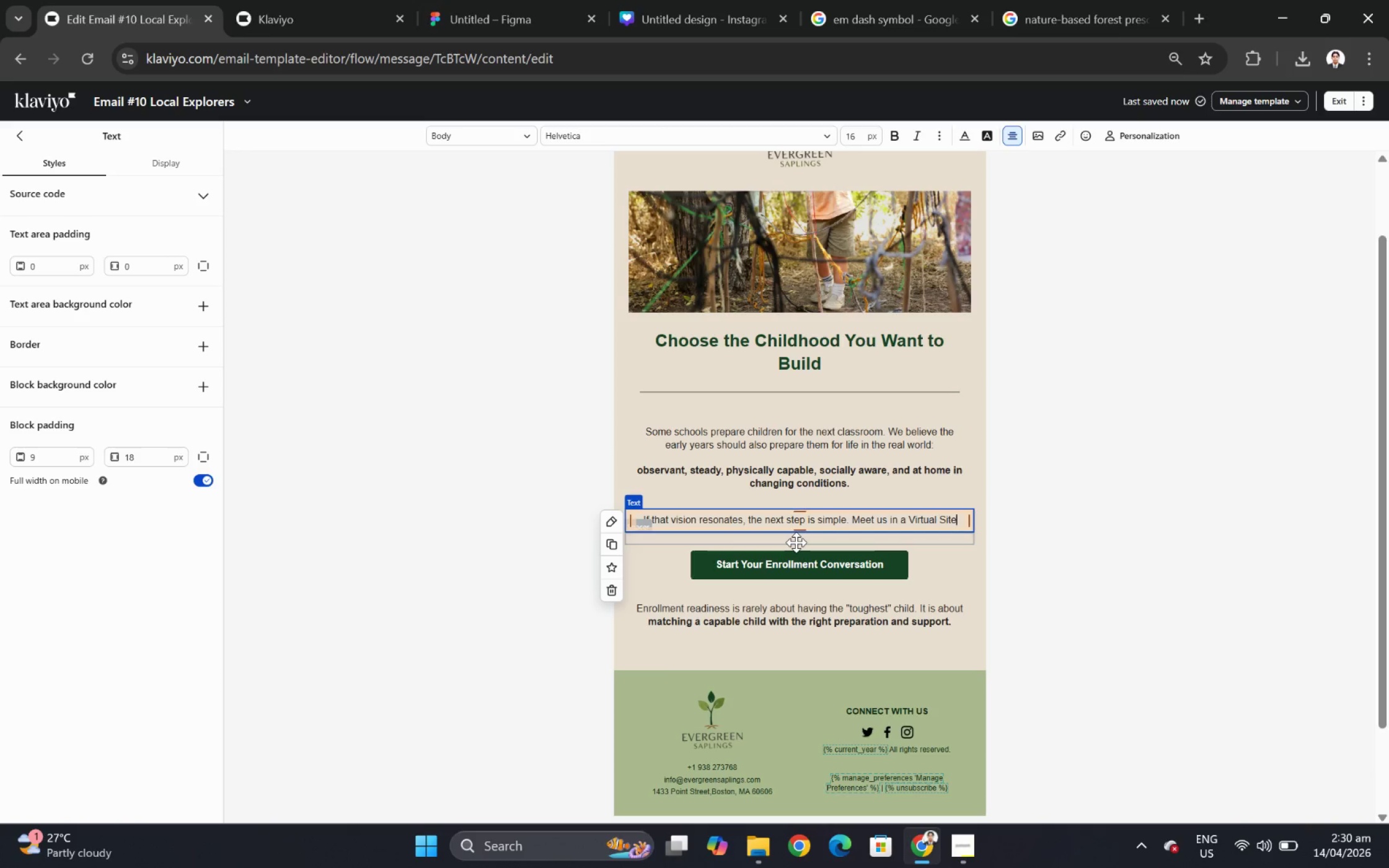 
type( Discovery. Read thg)
key(Backspace)
type(e Gear Guide)
 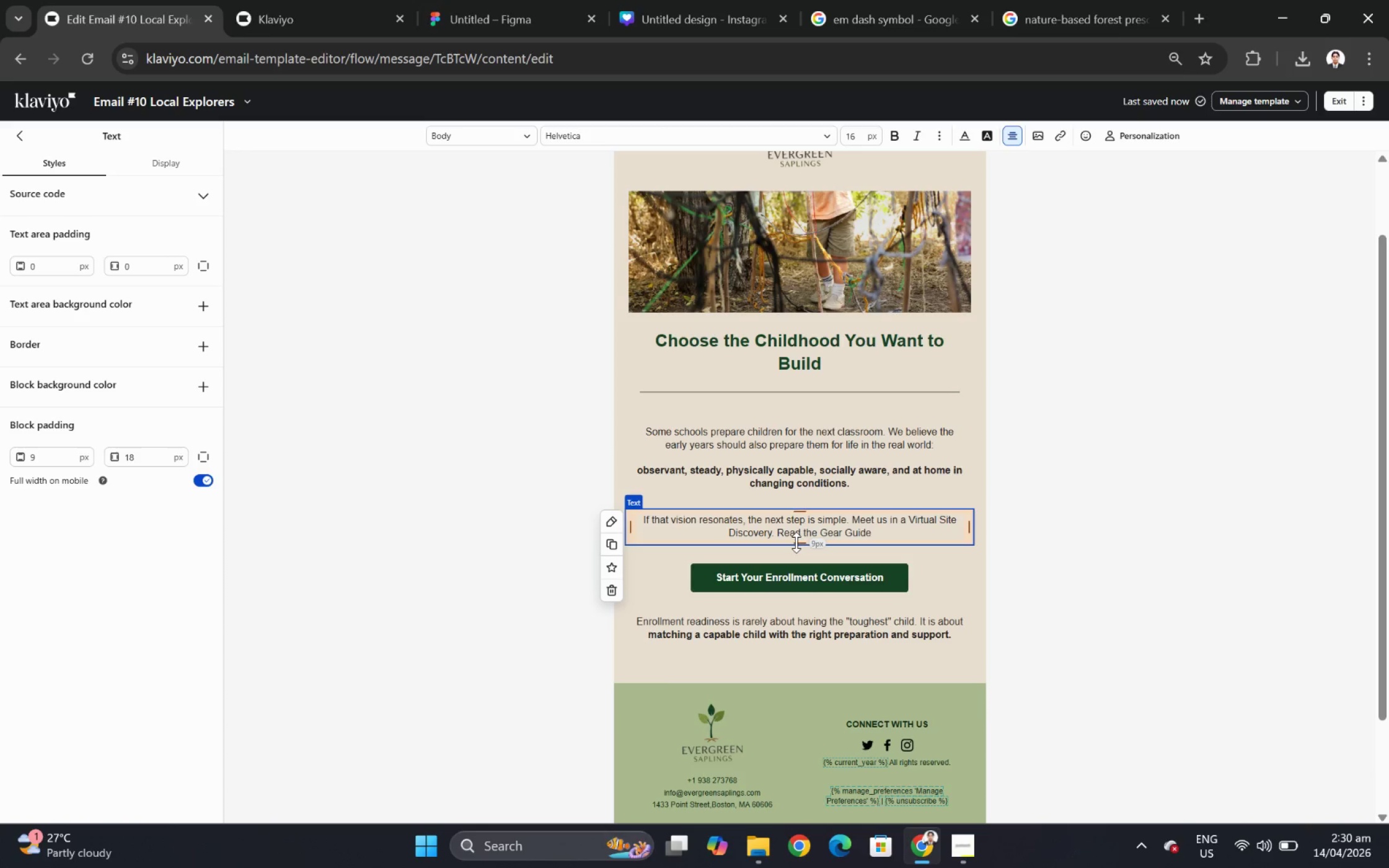 
type(. Ask the harest questions.)
 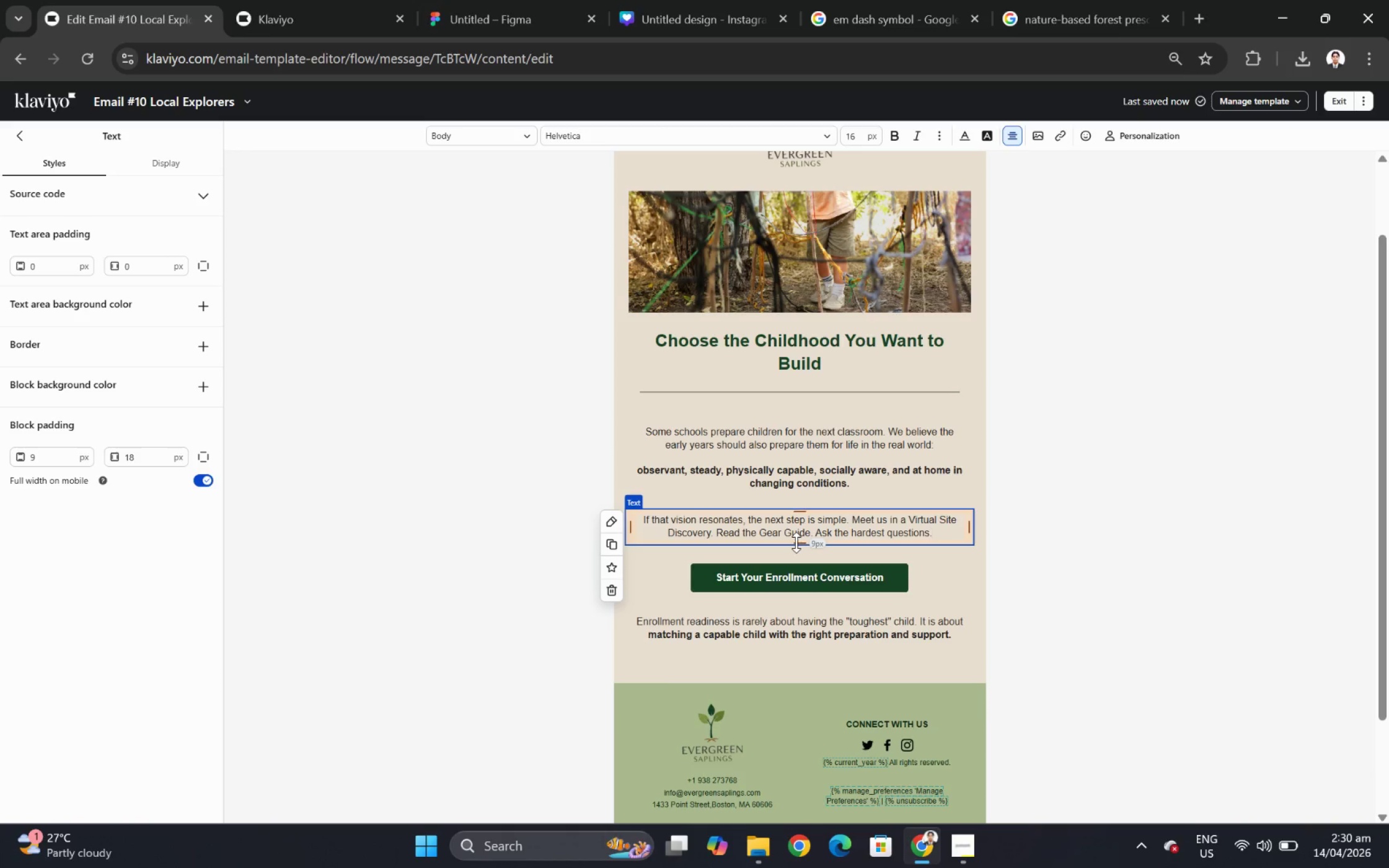 
 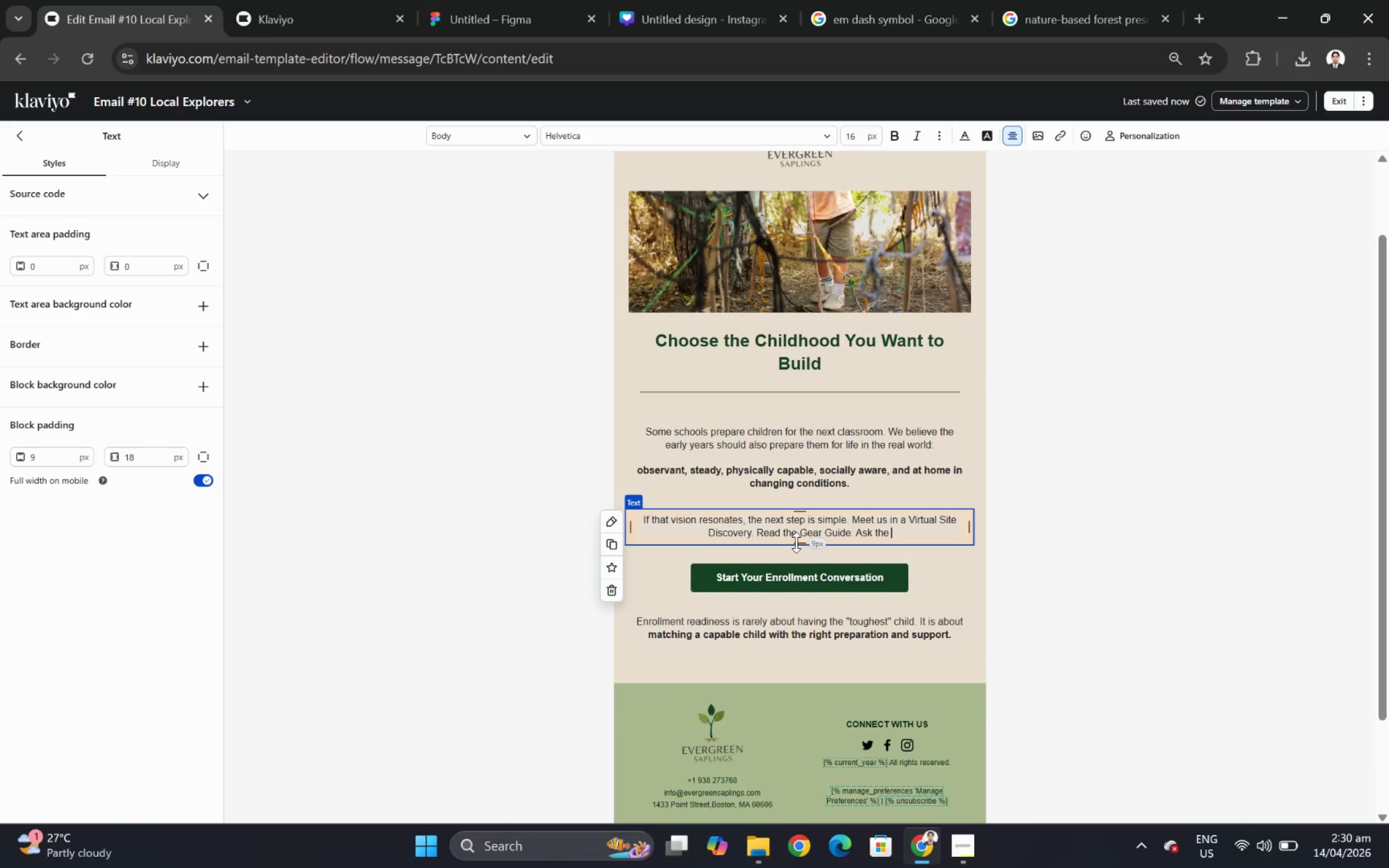 
hold_key(key=D, duration=0.32)
 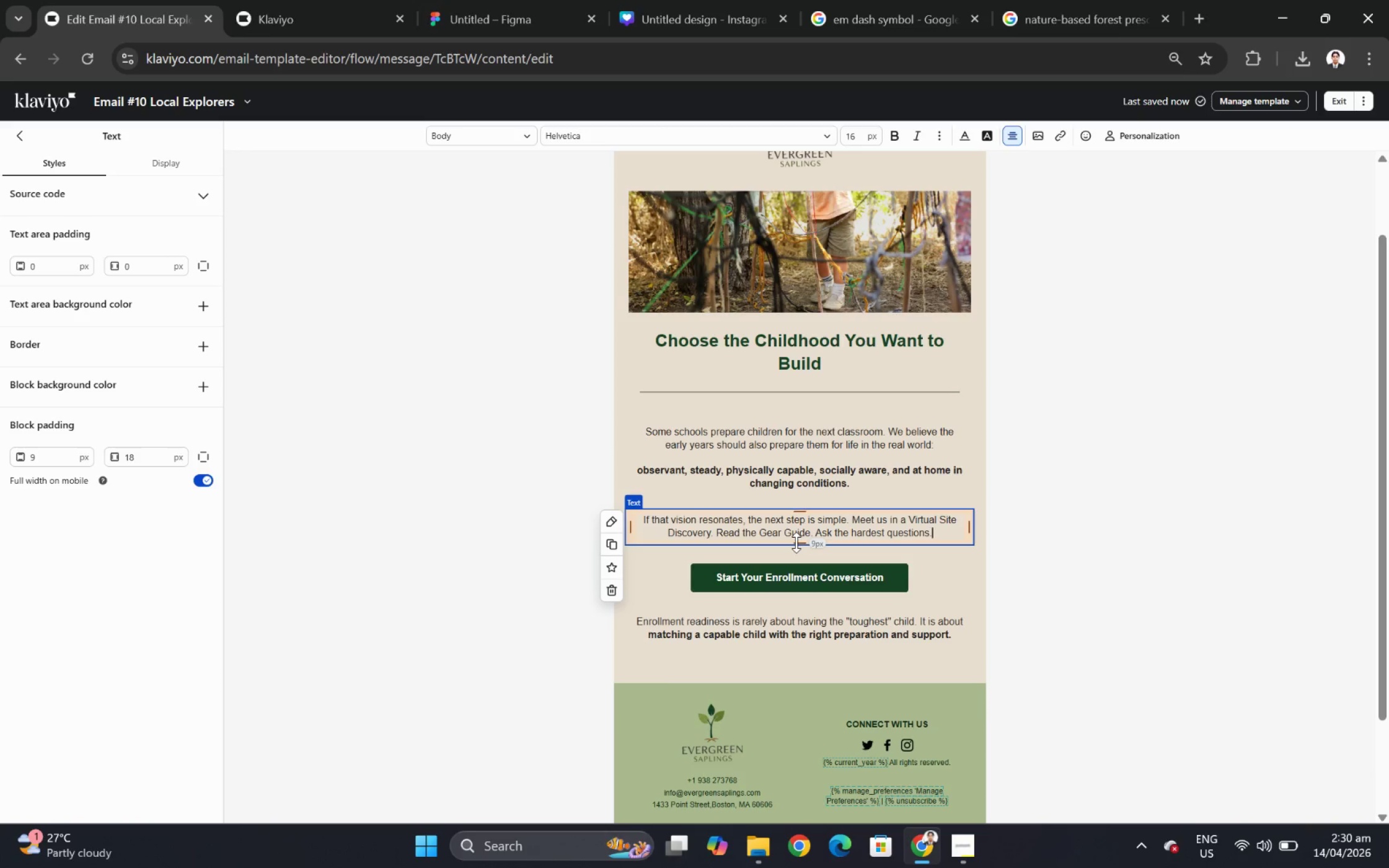 
wait(5.95)
 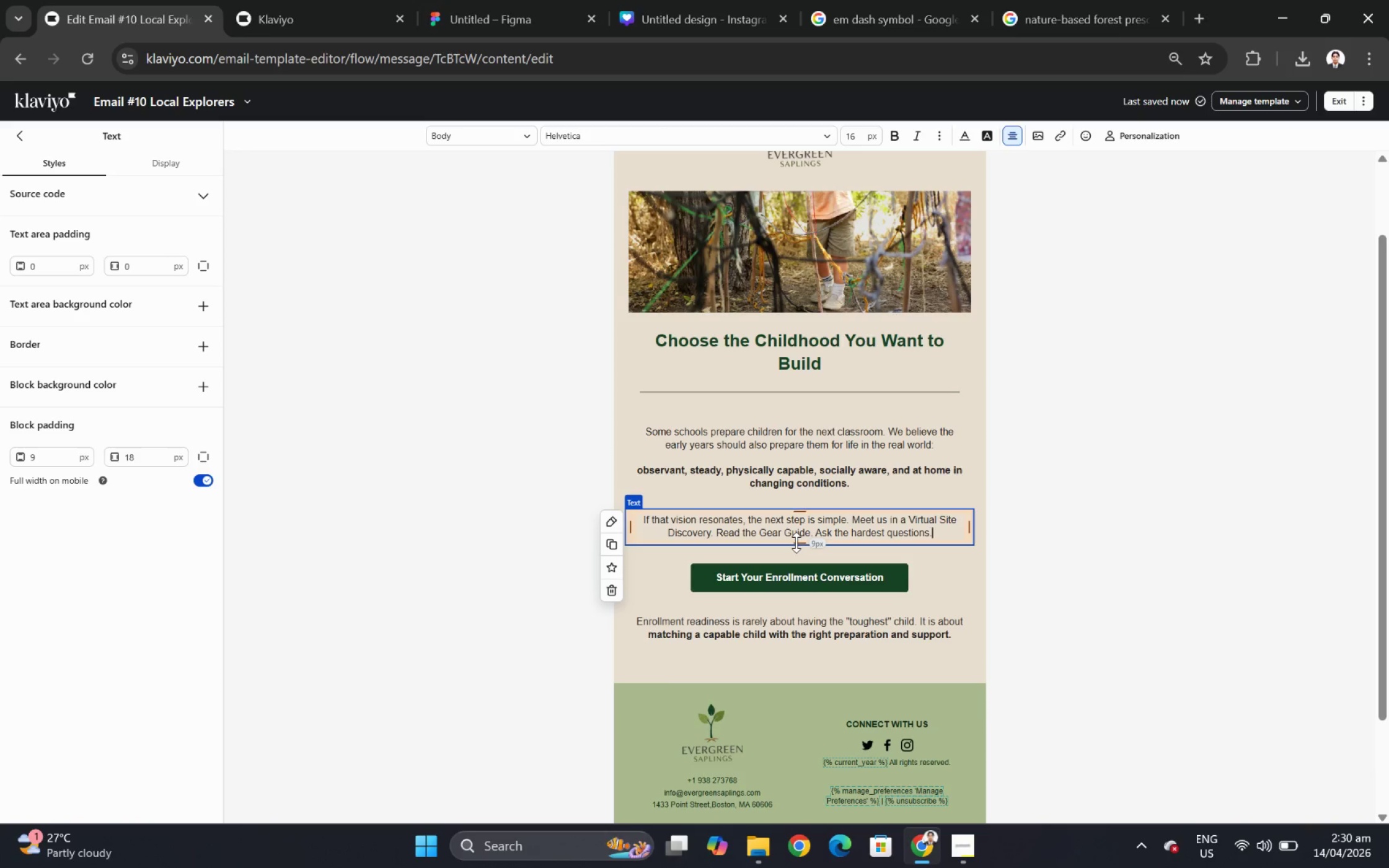 
type( The right school should become more convincing under scrutiny, not less.)
 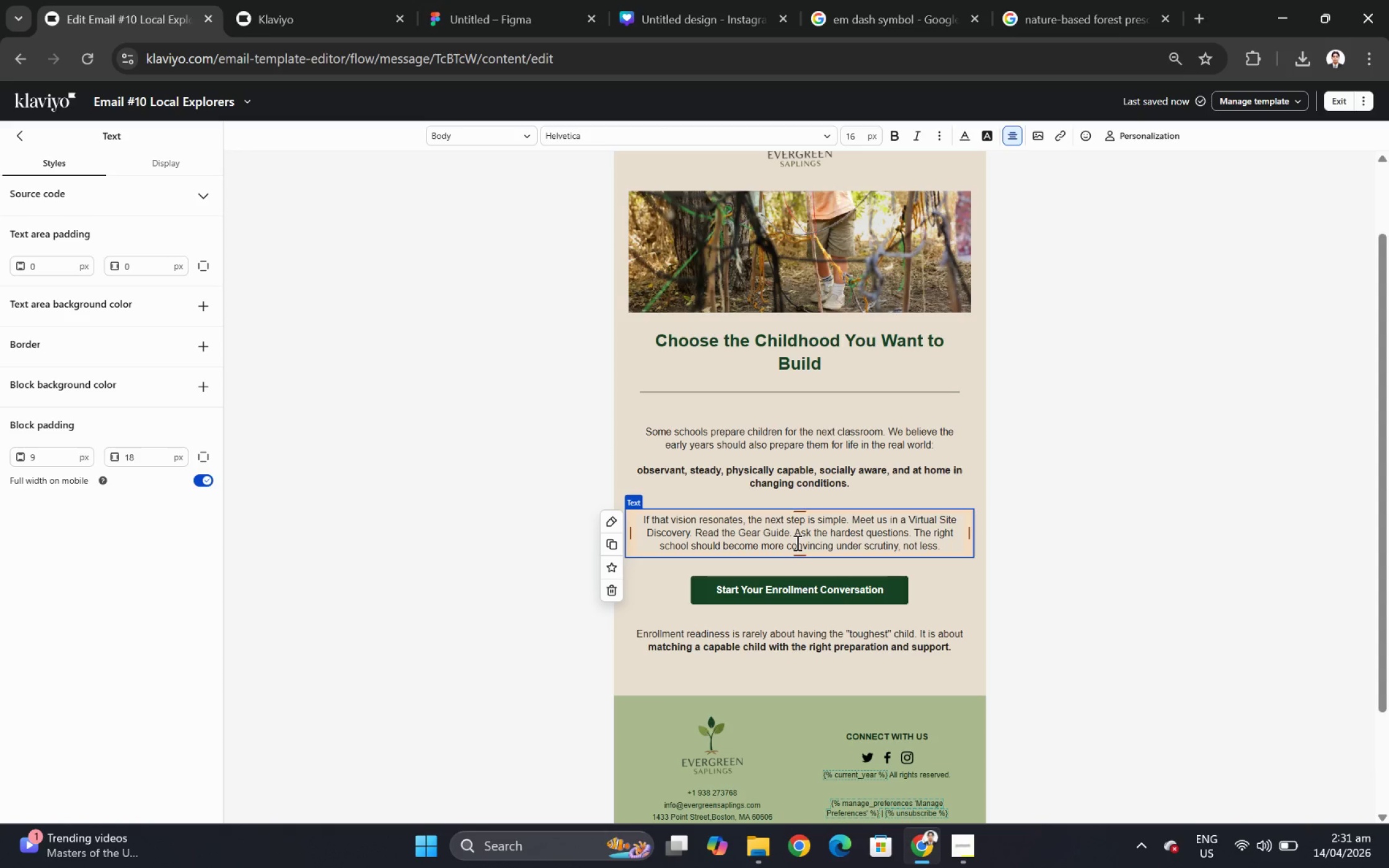 
wait(5.45)
 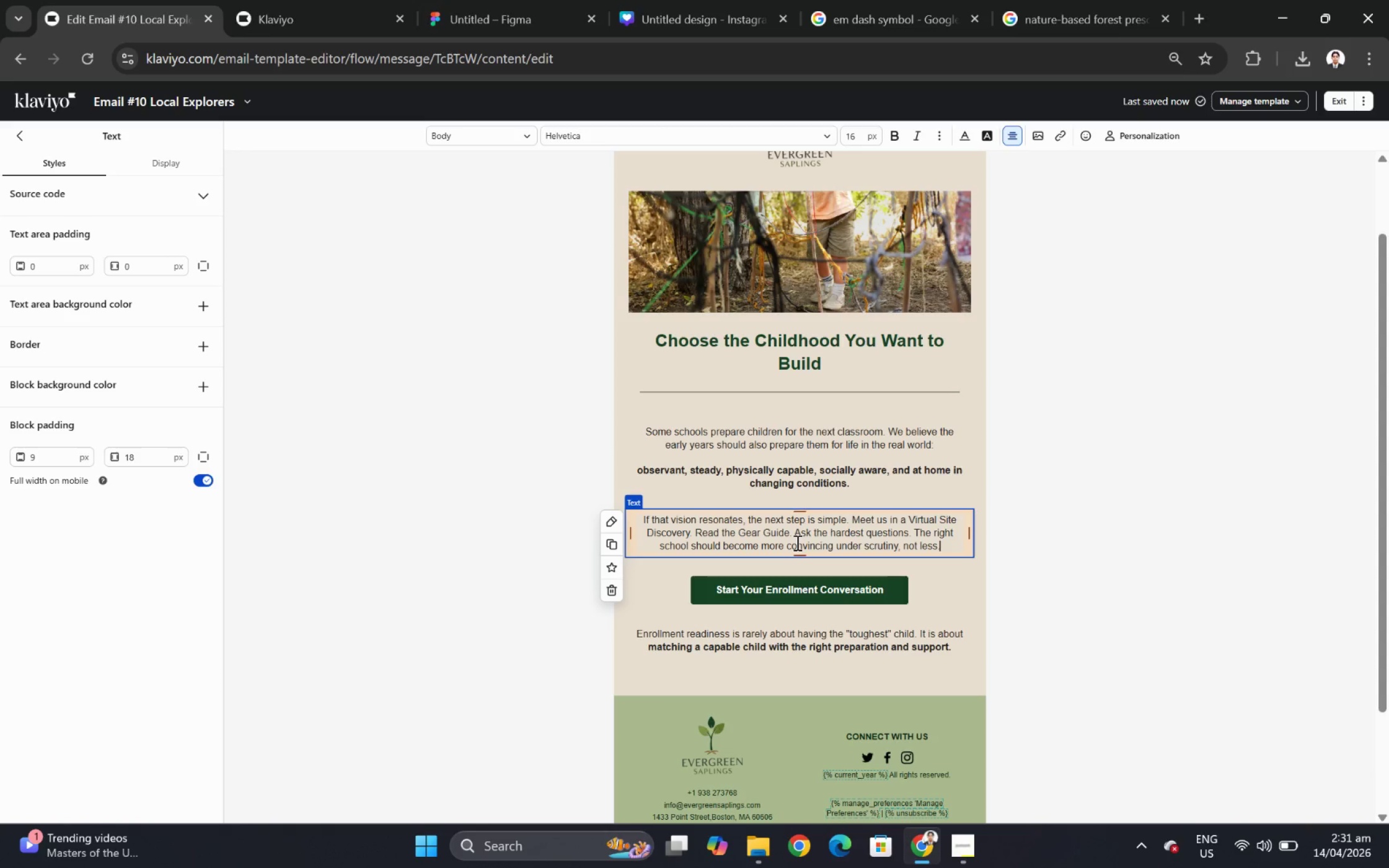 
left_click([888, 654])
 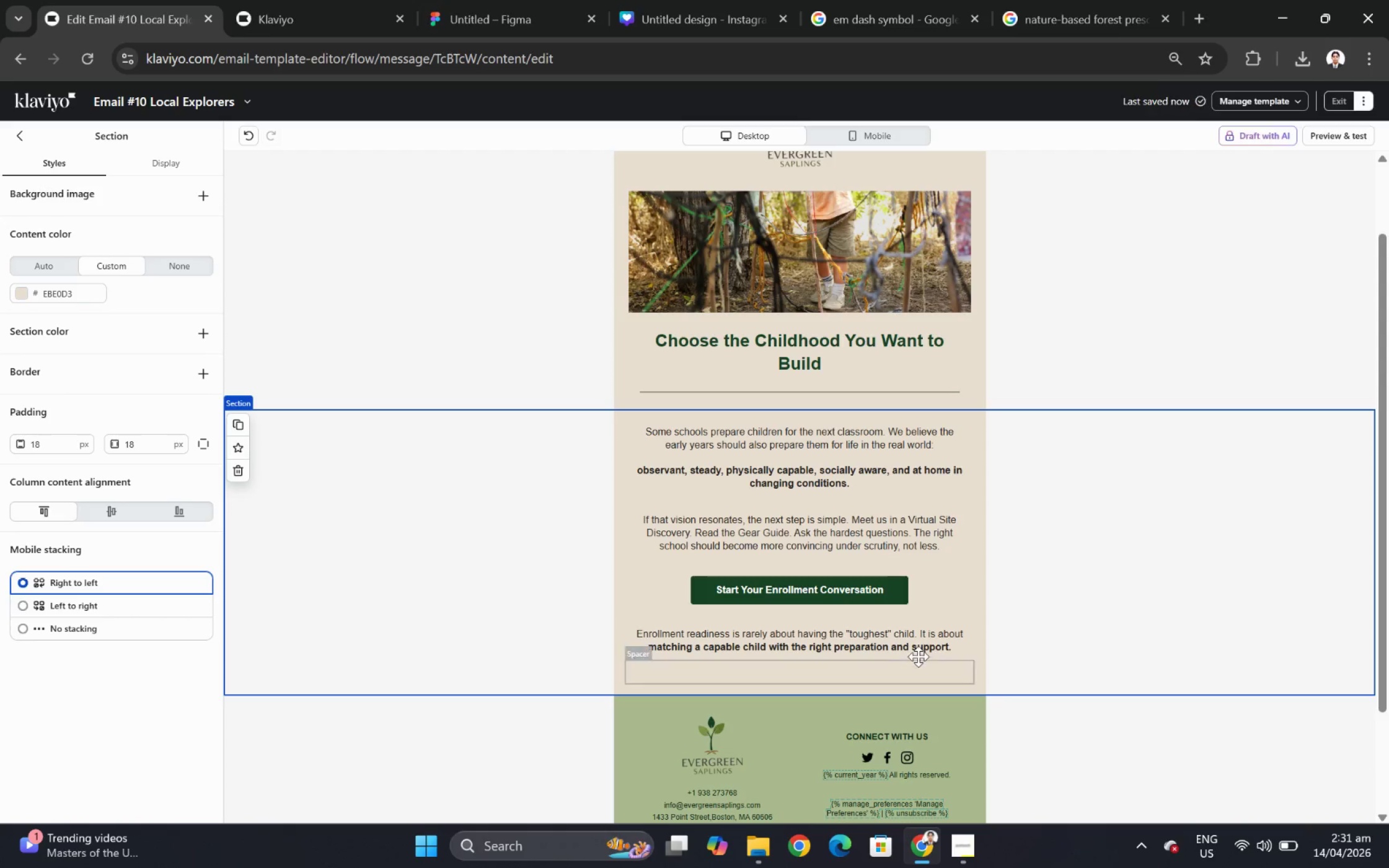 
left_click_drag(start_coordinate=[912, 646], to_coordinate=[916, 574])
 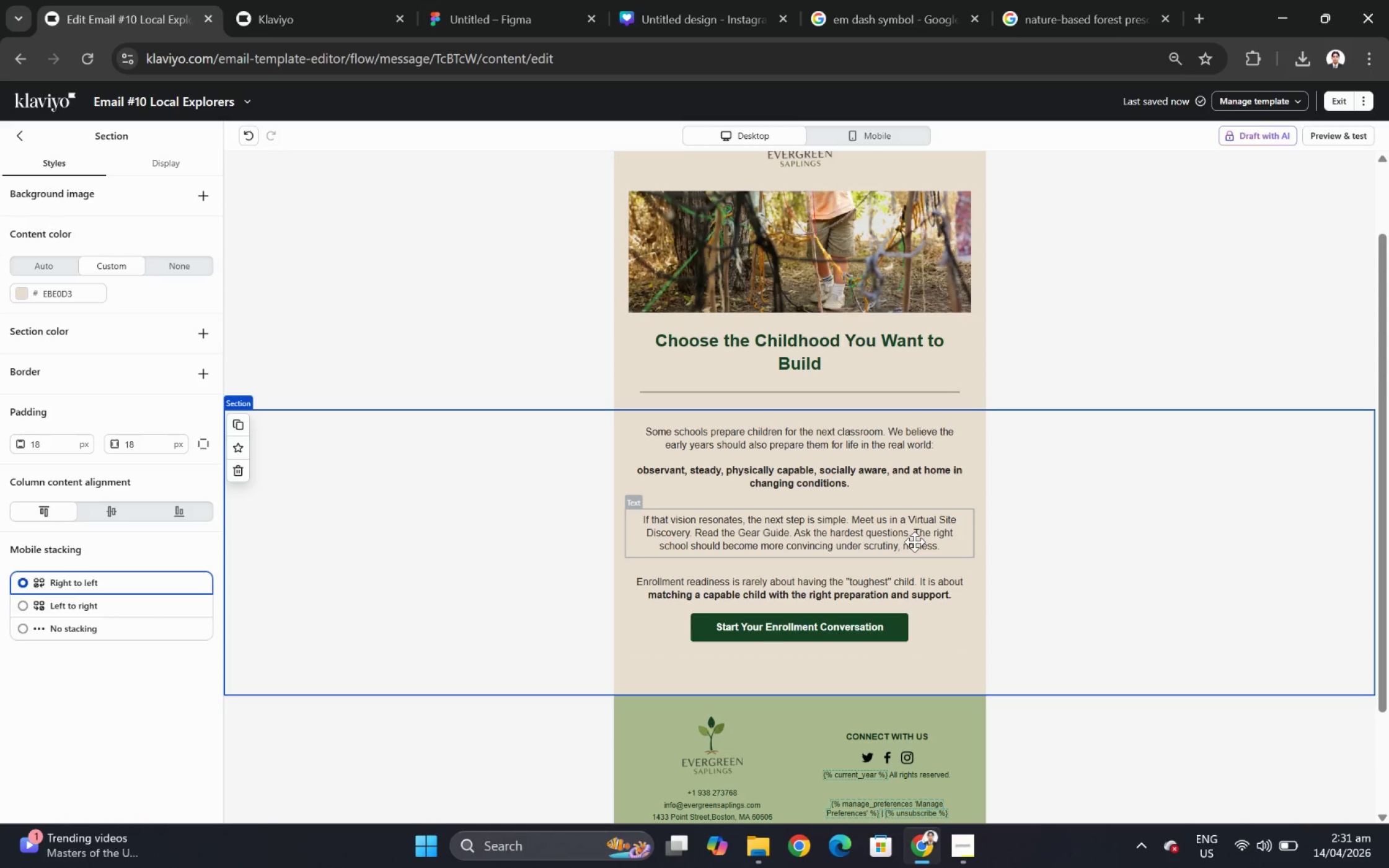 
wait(5.08)
 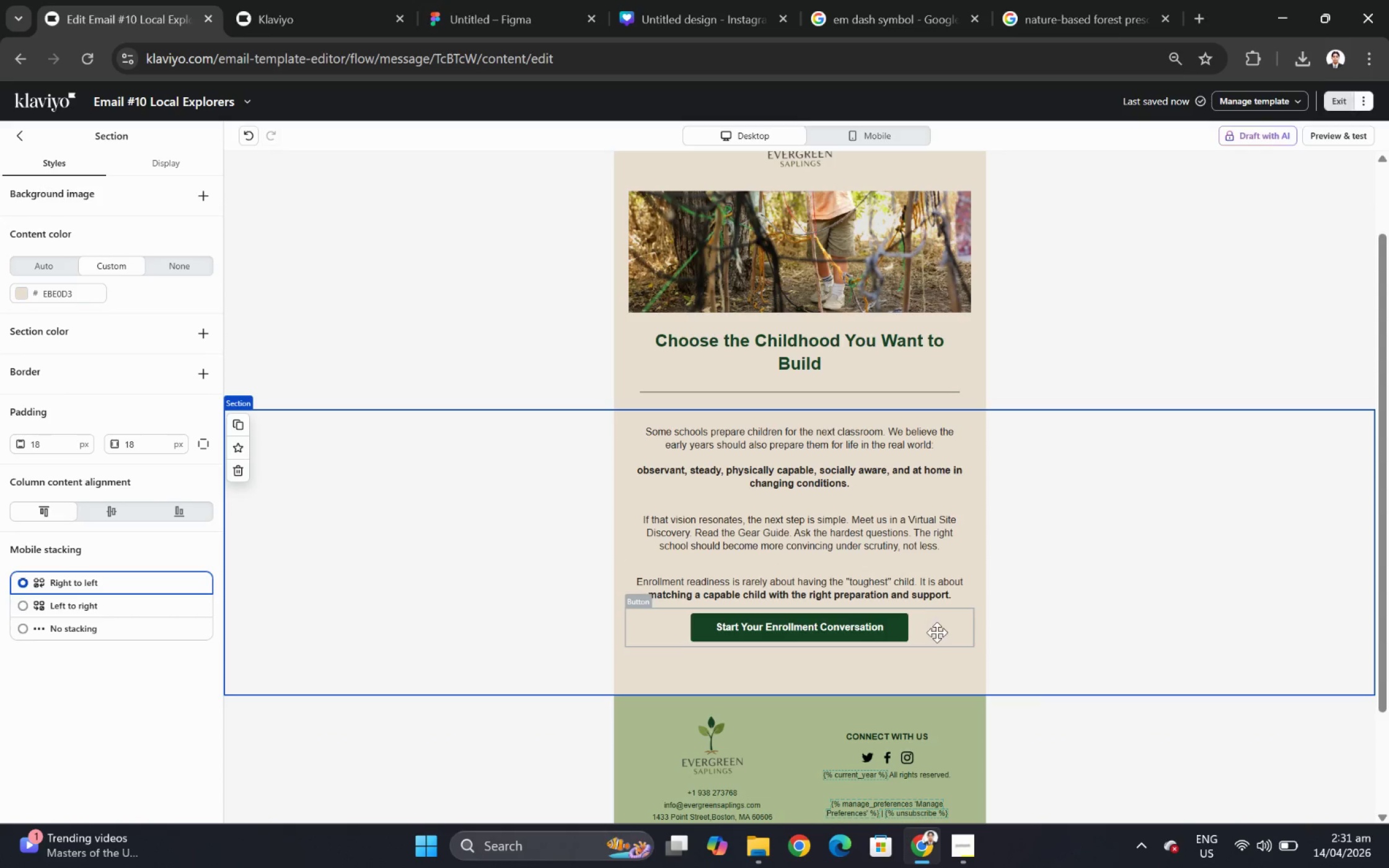 
double_click([894, 584])
 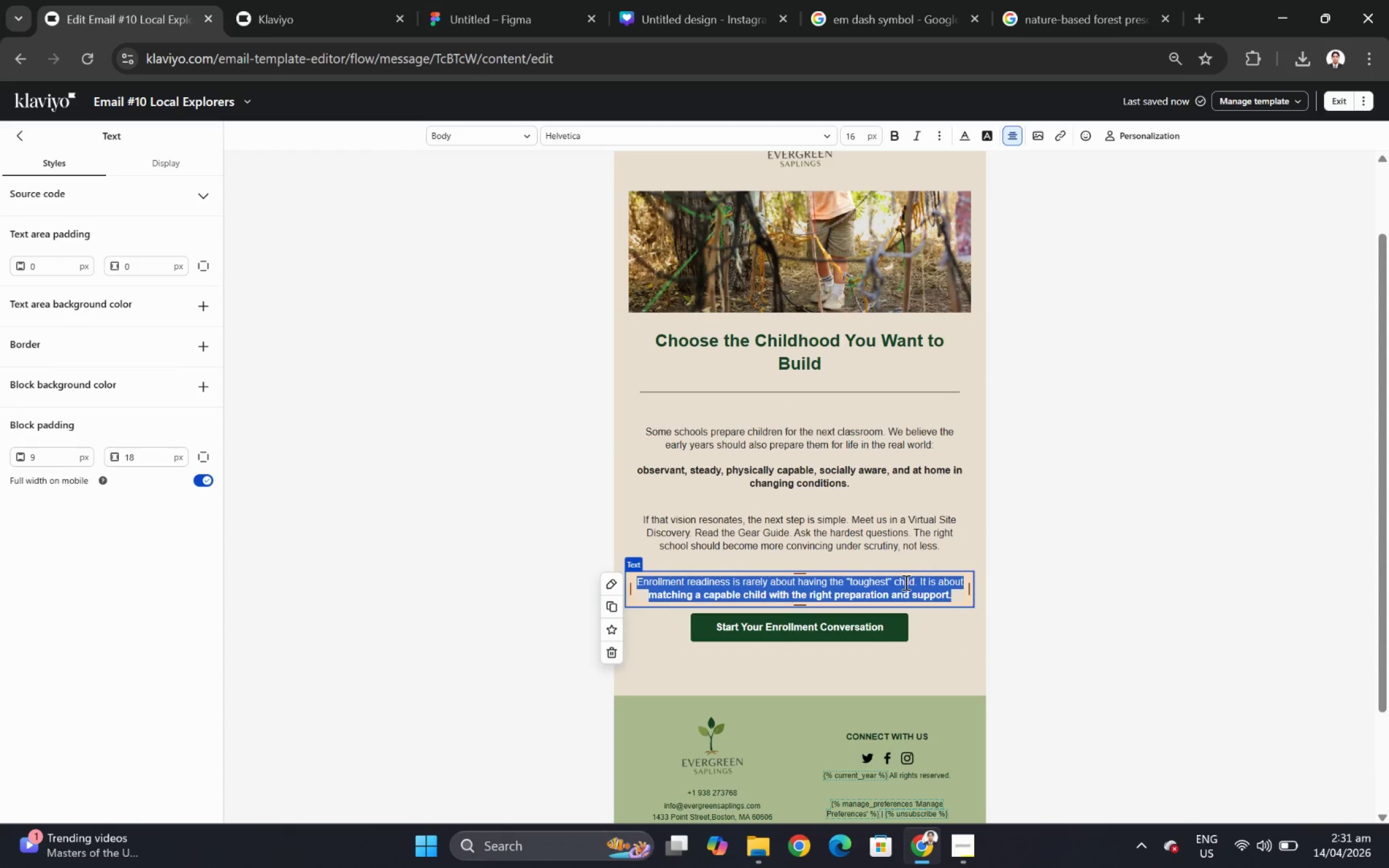 
type(We would be honor to show yu how)
 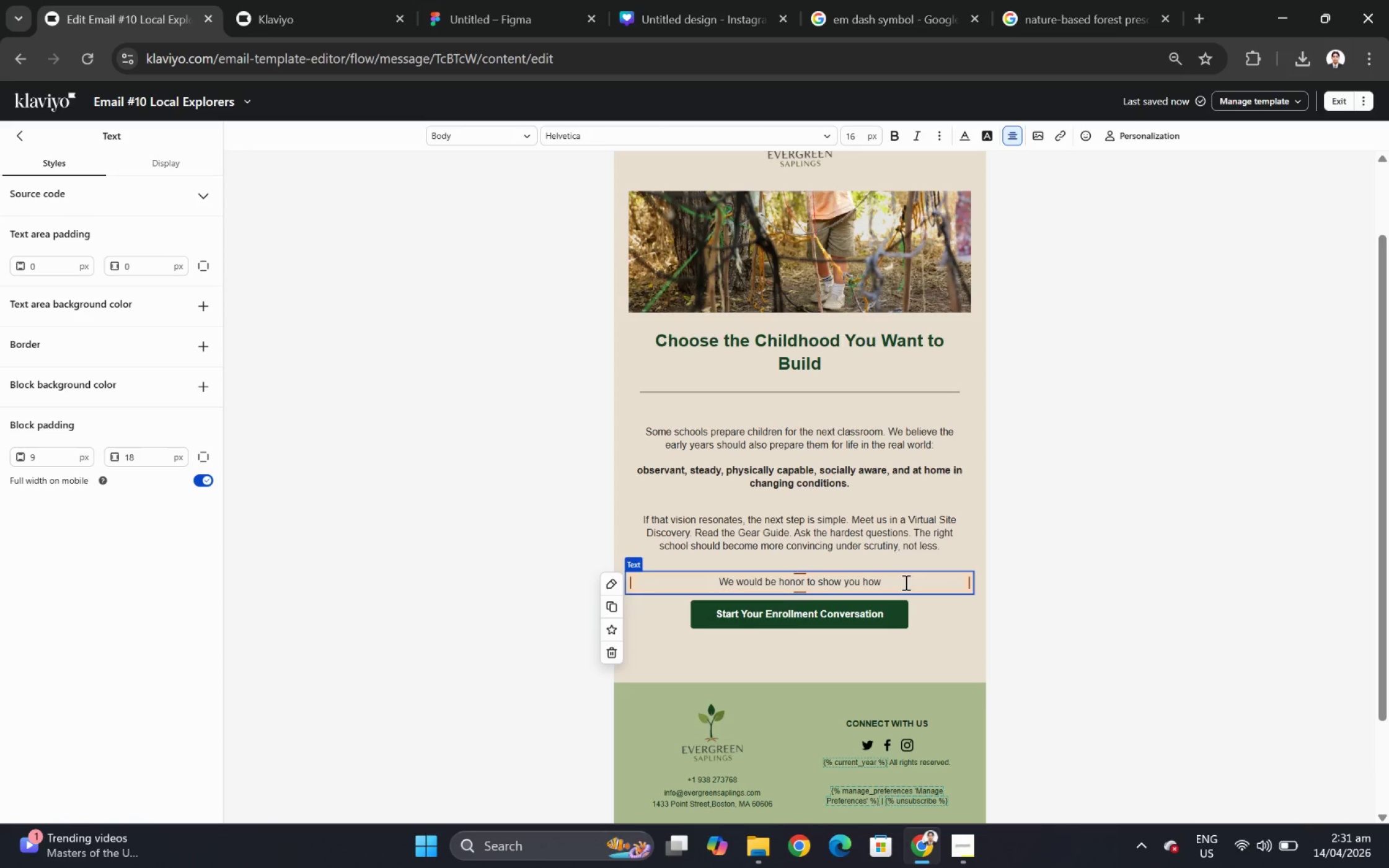 
wait(37.04)
 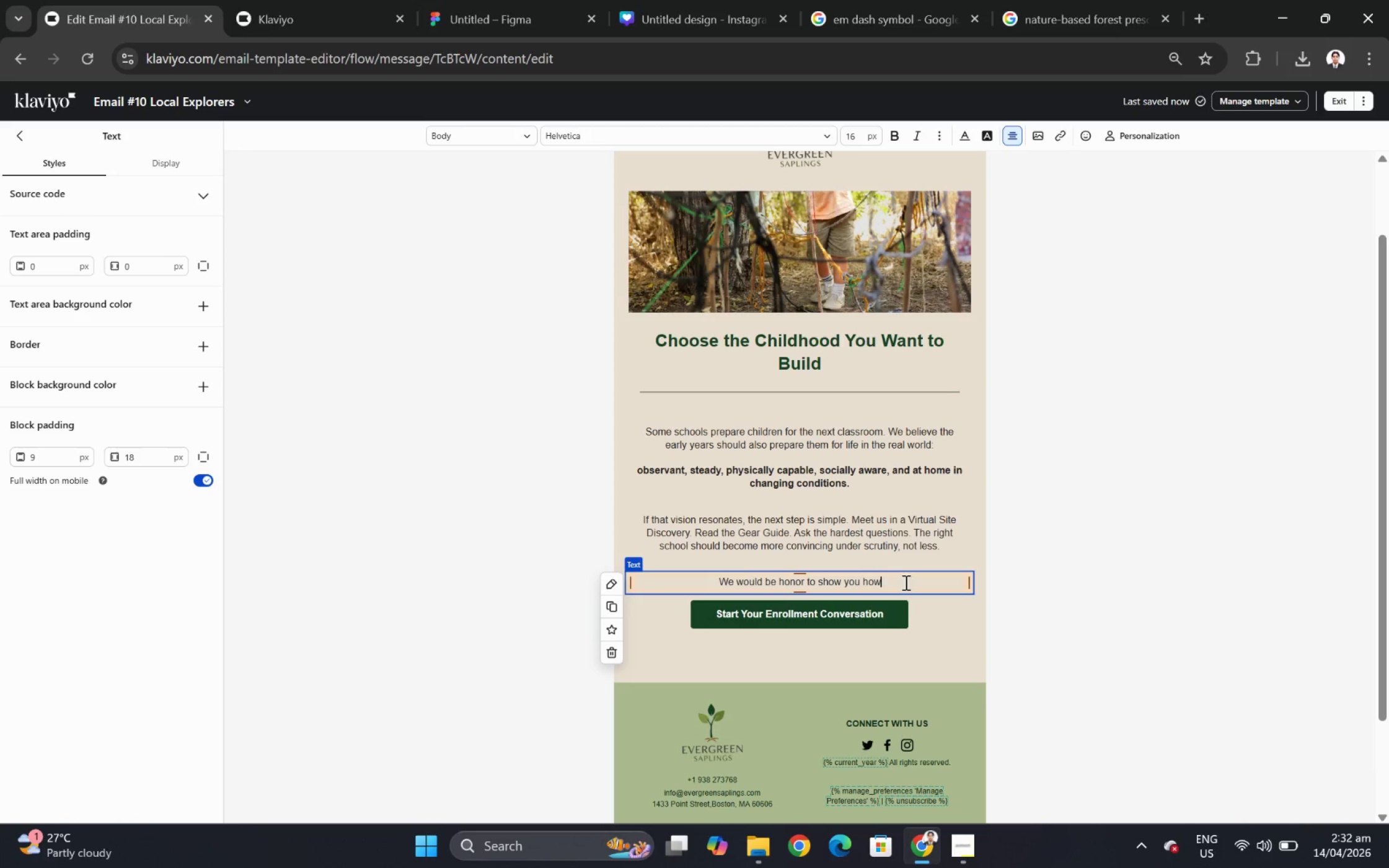 
key(Space)
 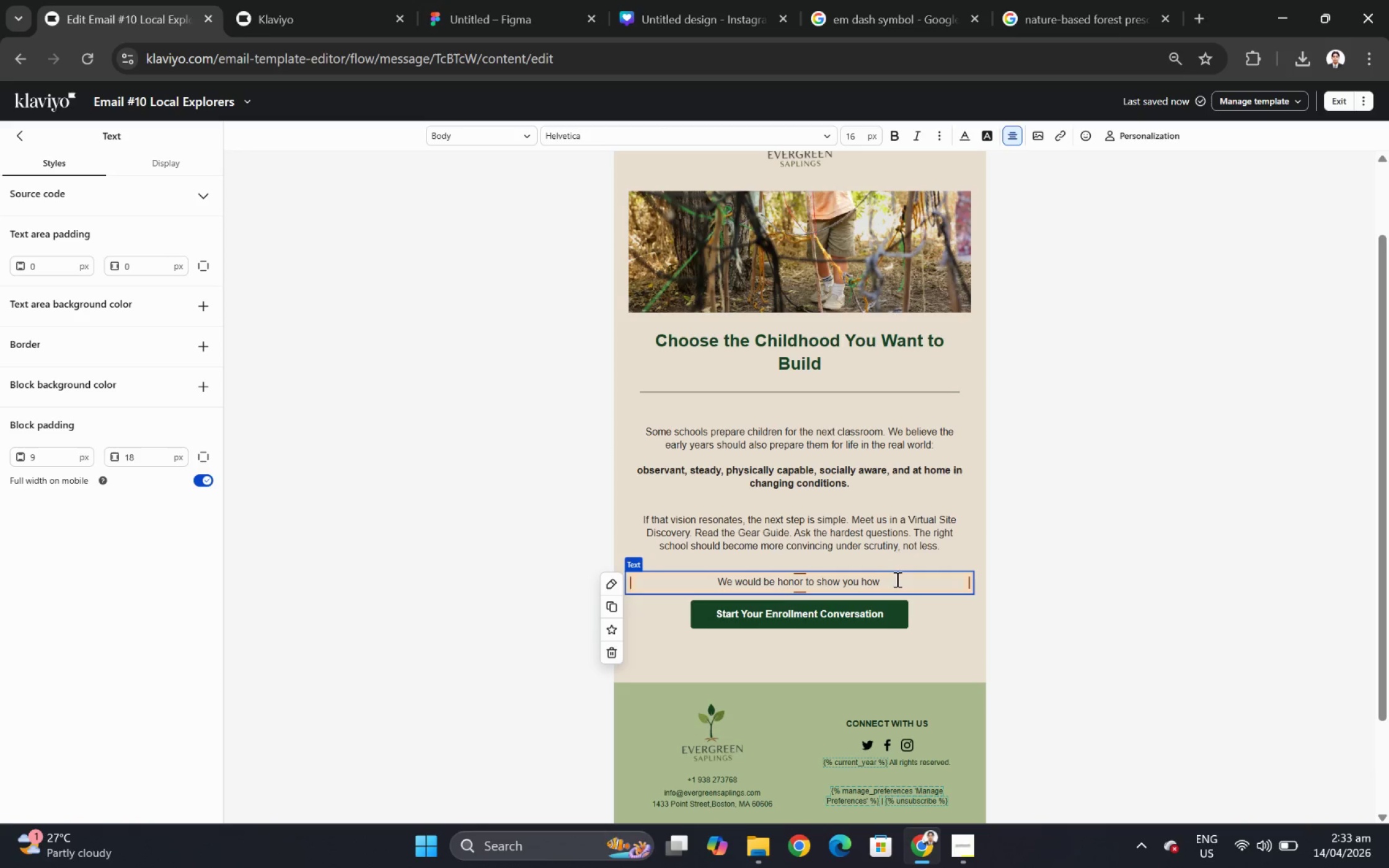 
wait(42.89)
 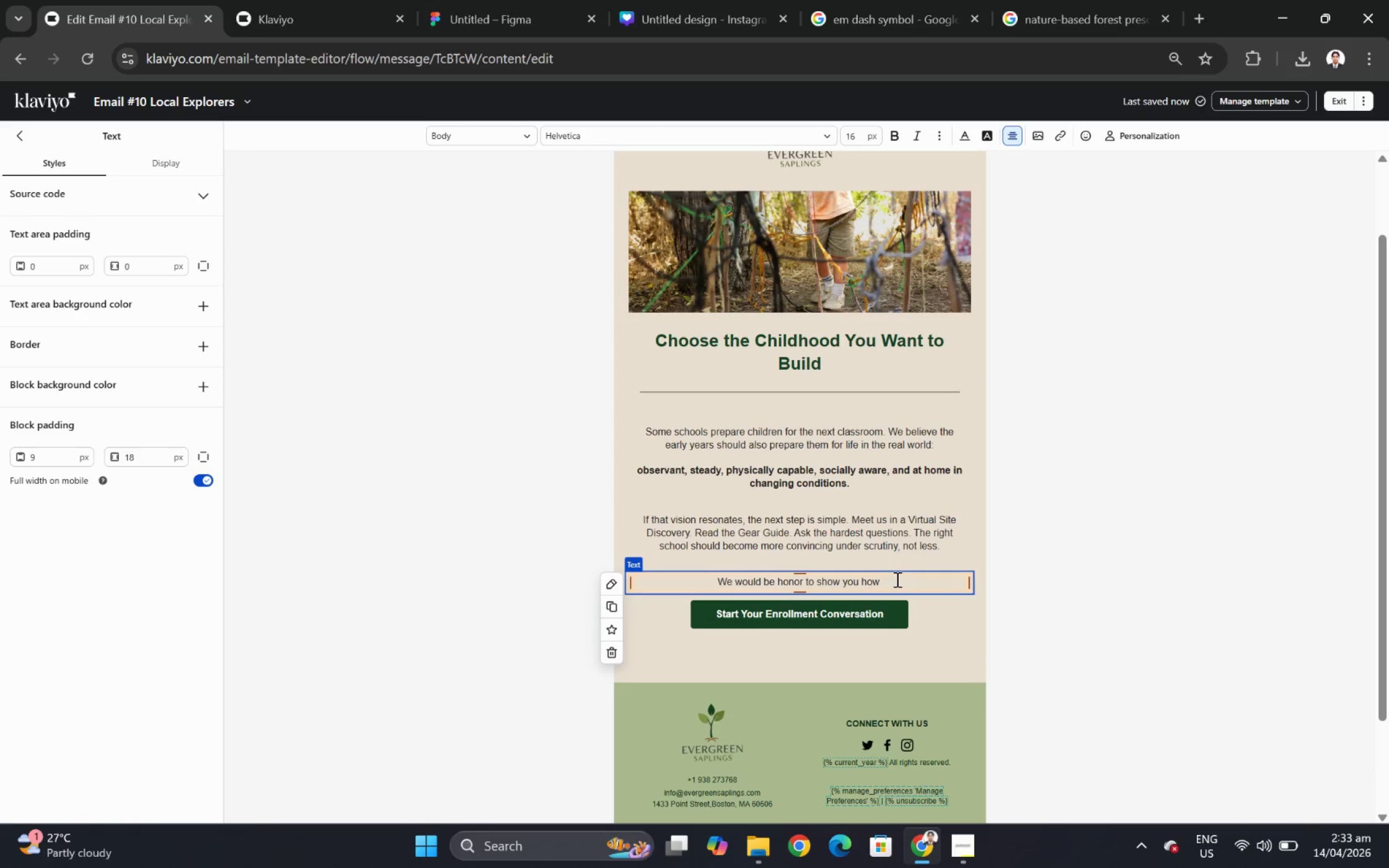 
key(Space)
 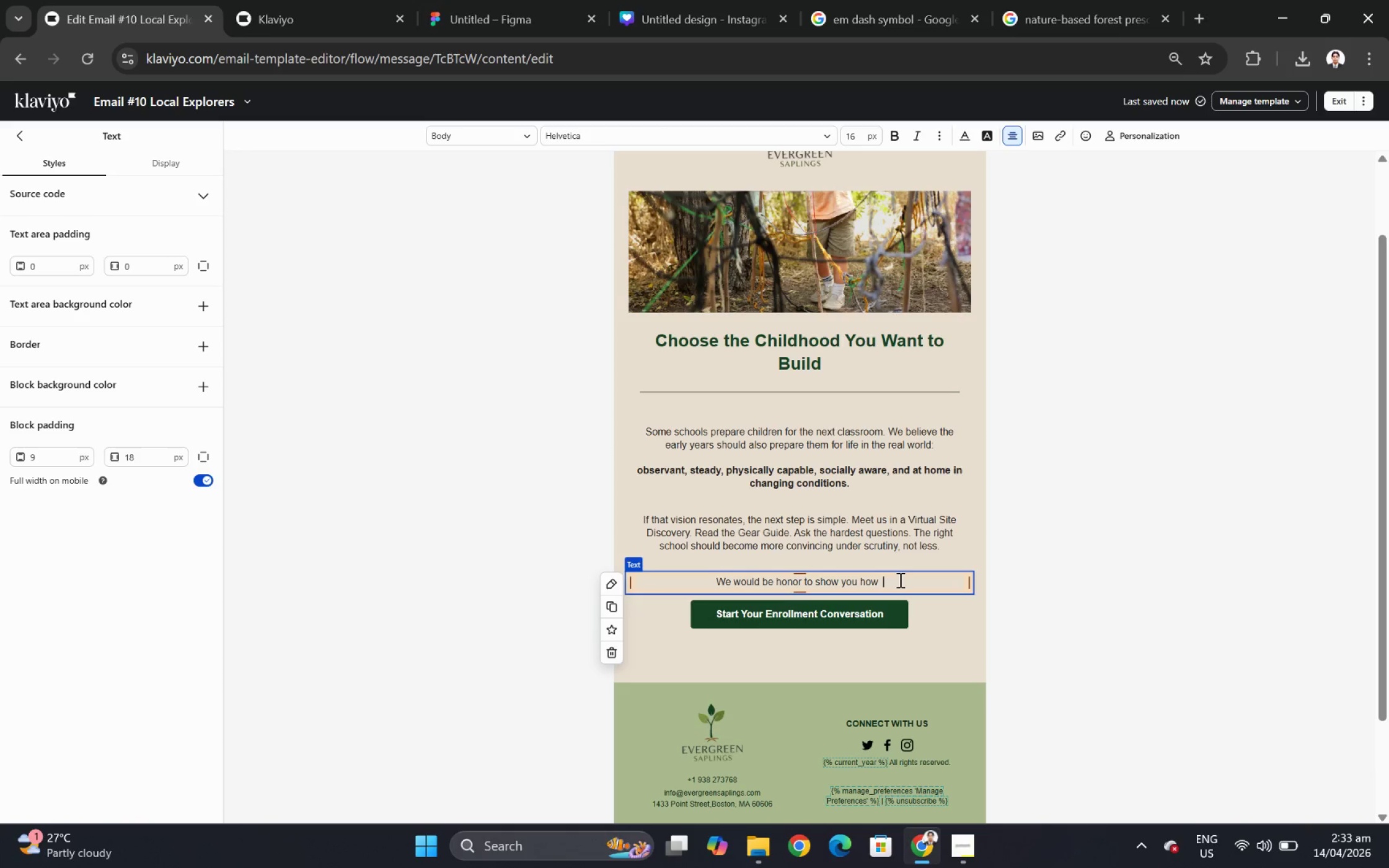 
key(Backspace)
 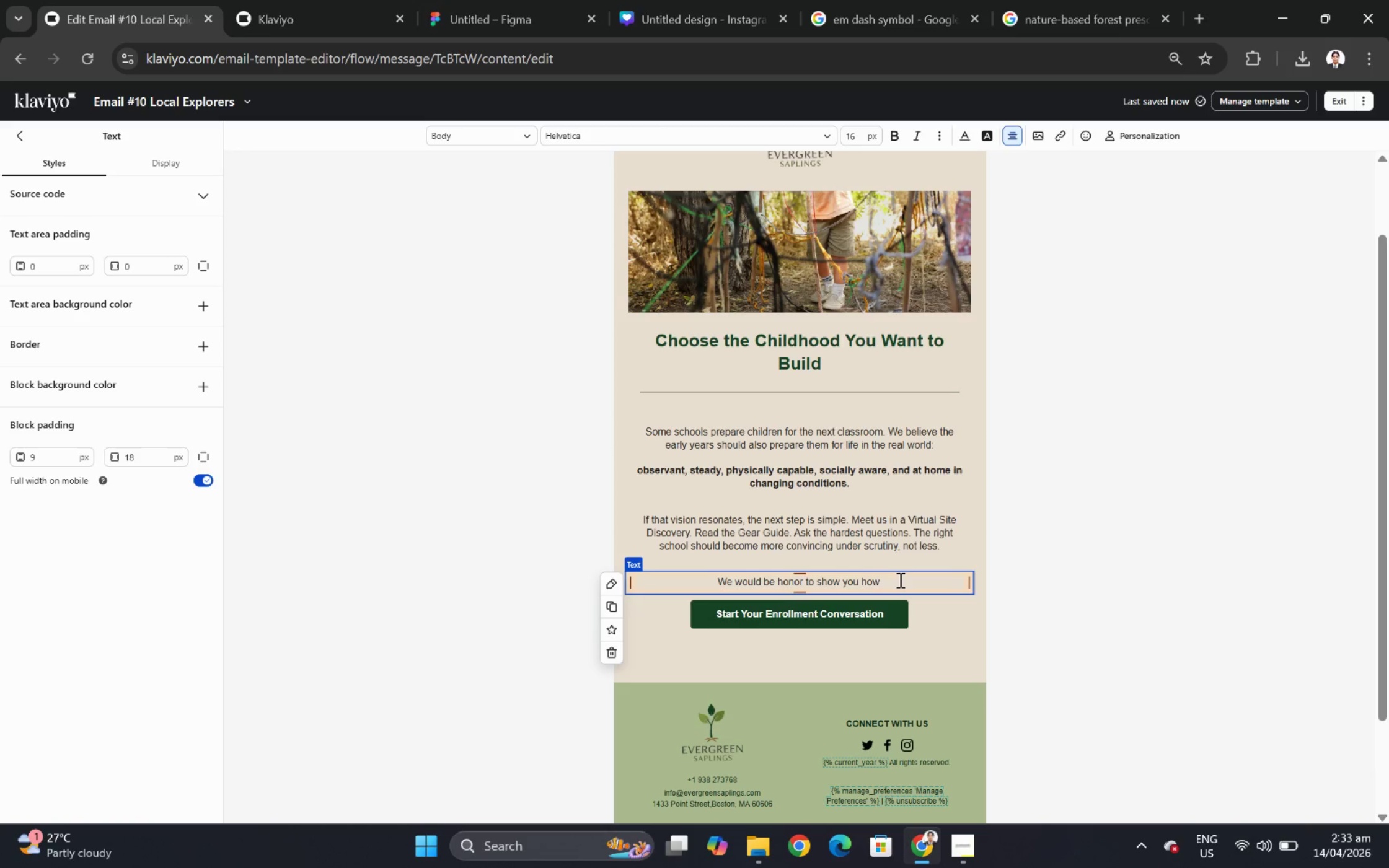 
wait(12.64)
 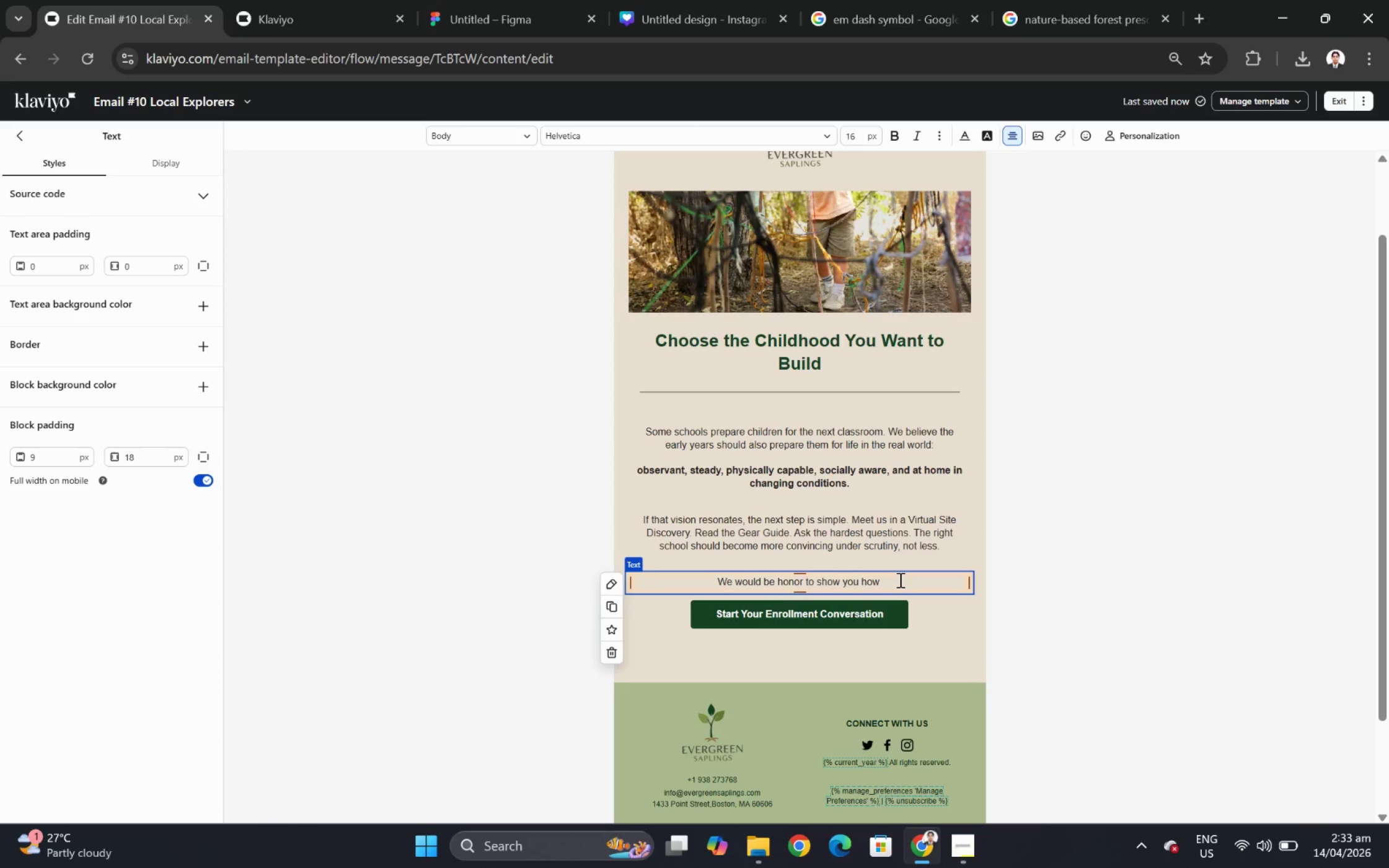 
type(Evergreen Saplings id )
key(Backspace)
key(Backspace)
type(s esigned.,)
key(Backspace)
key(Backspace)
type(.)
 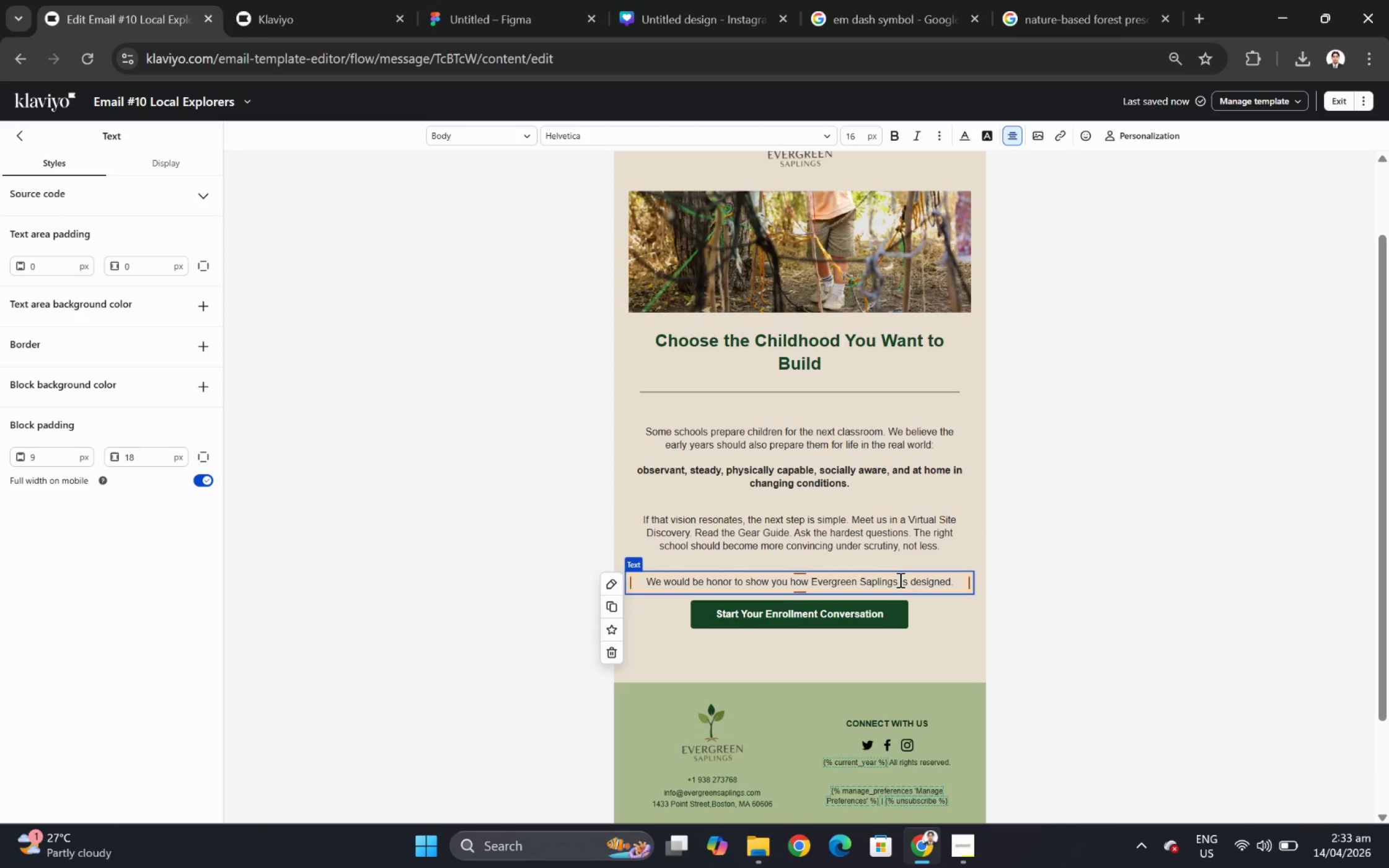 
left_click([1068, 695])
 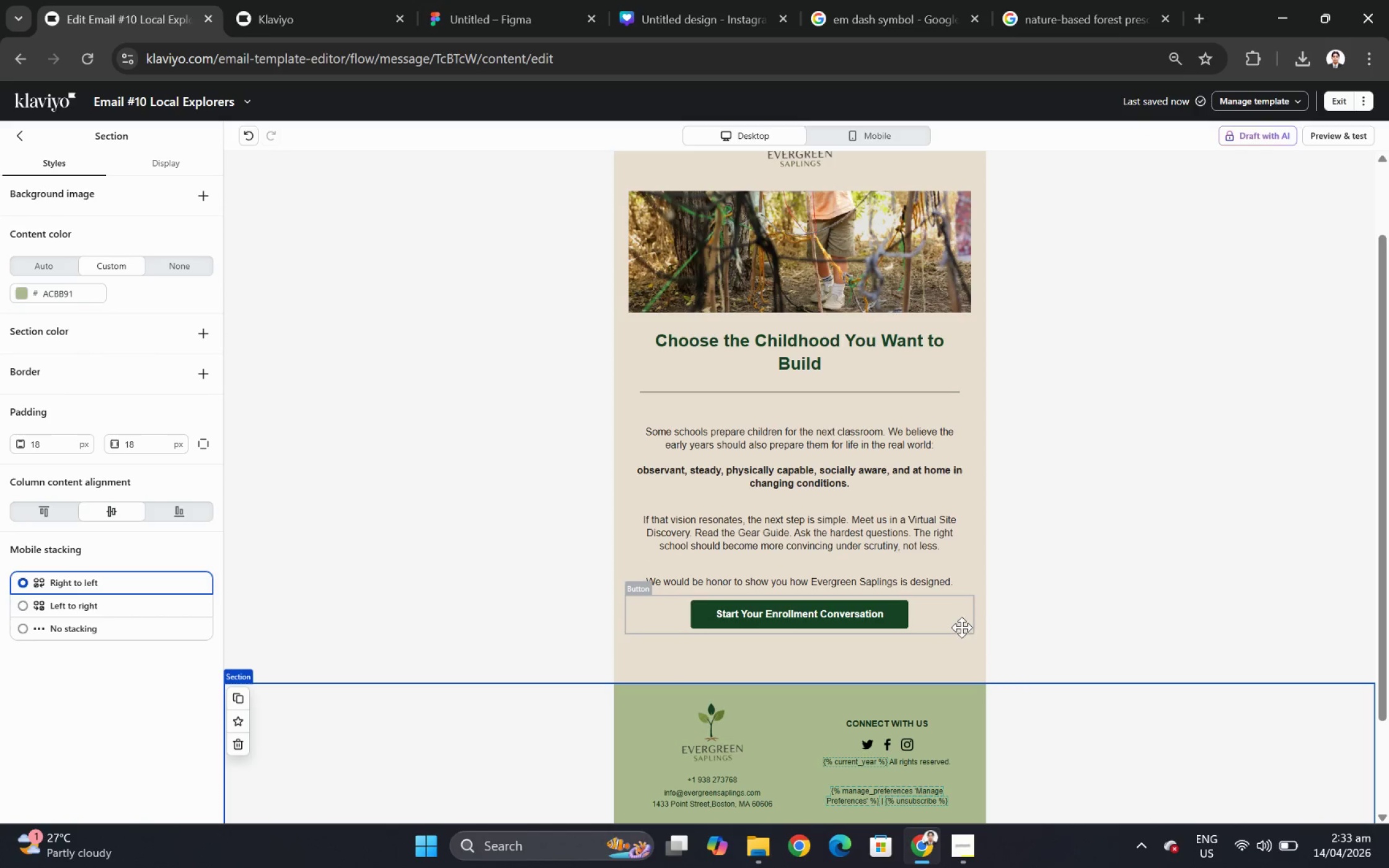 
wait(5.5)
 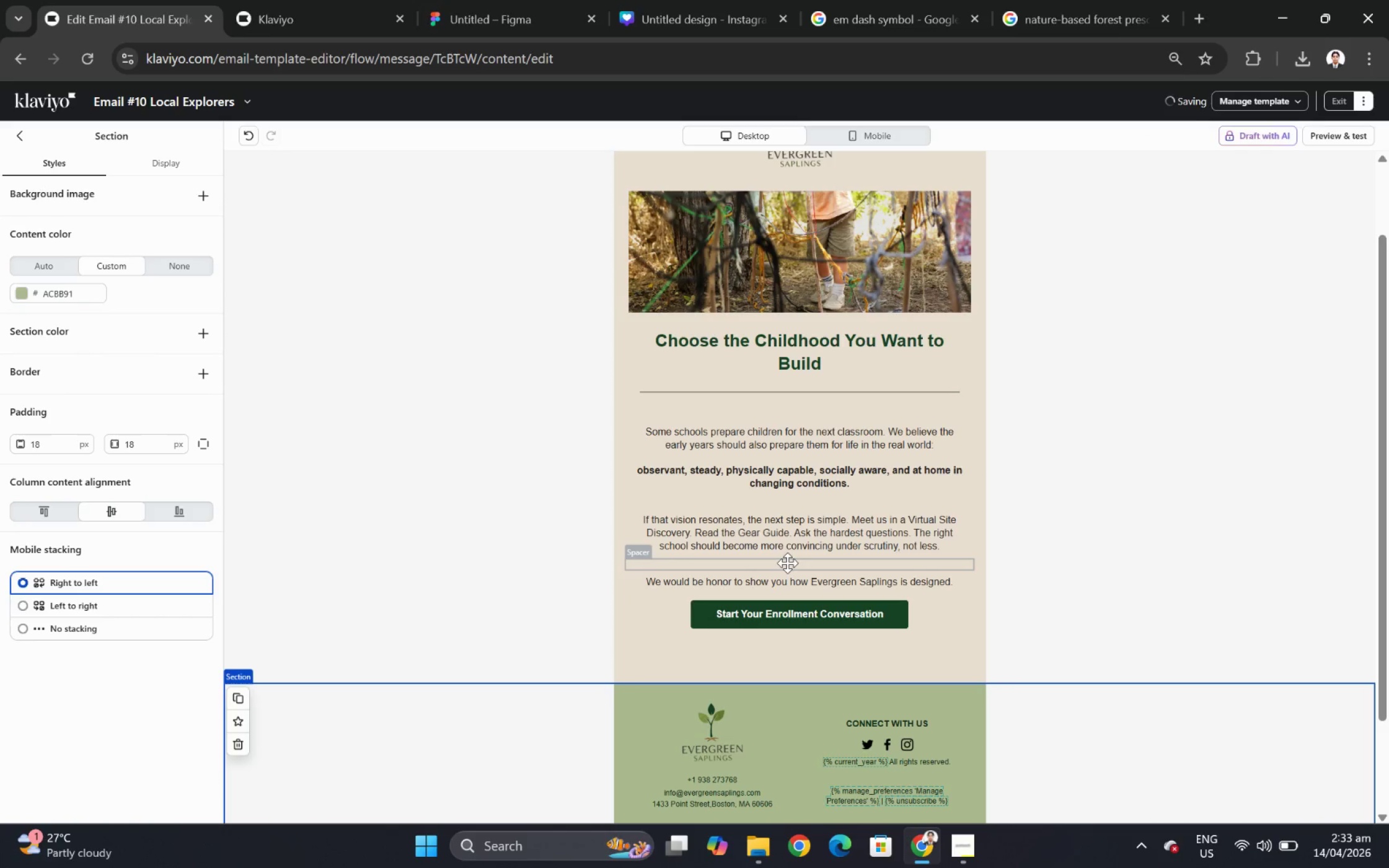 
left_click([833, 560])
 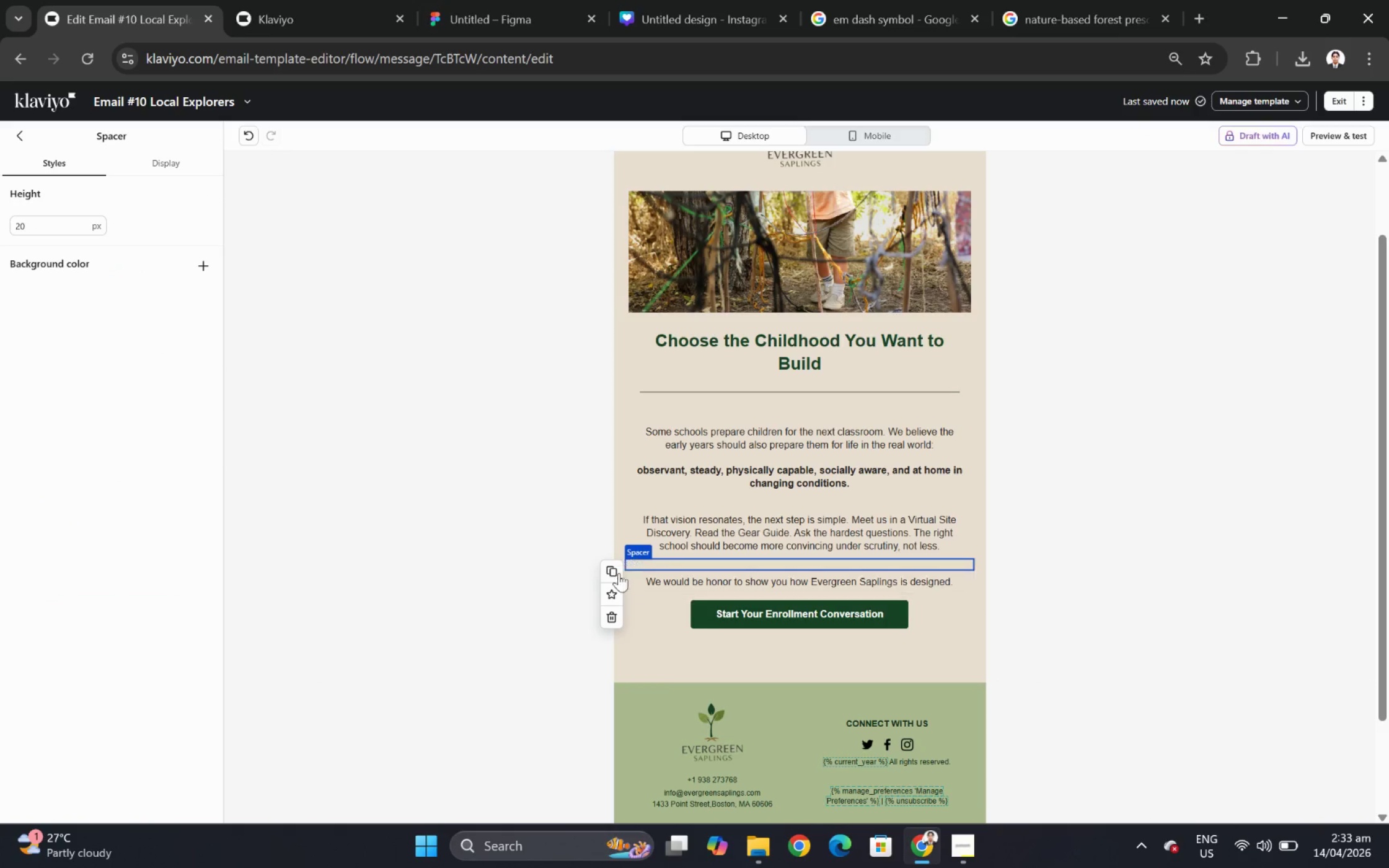 
left_click([616, 572])
 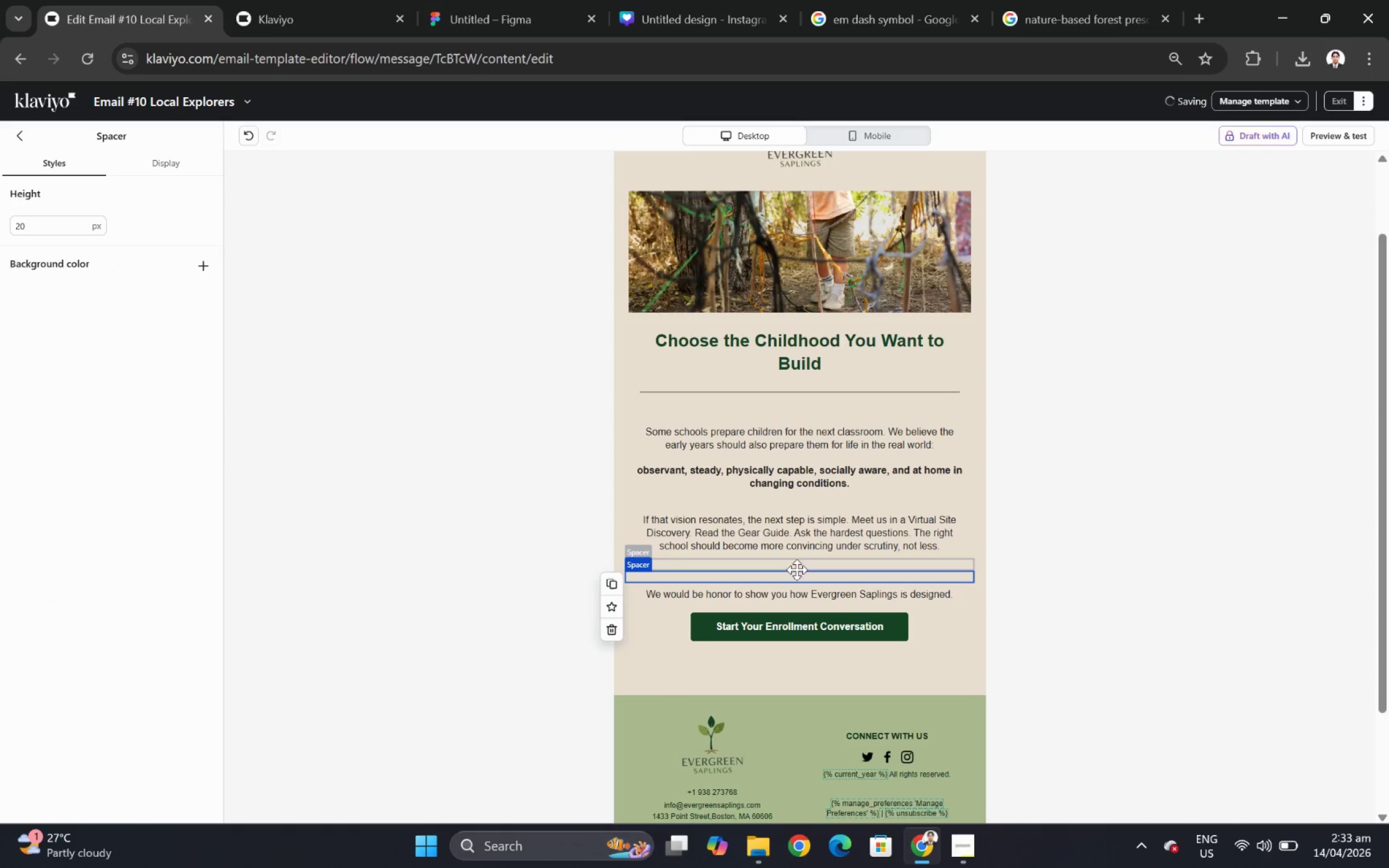 
left_click_drag(start_coordinate=[799, 576], to_coordinate=[813, 631])
 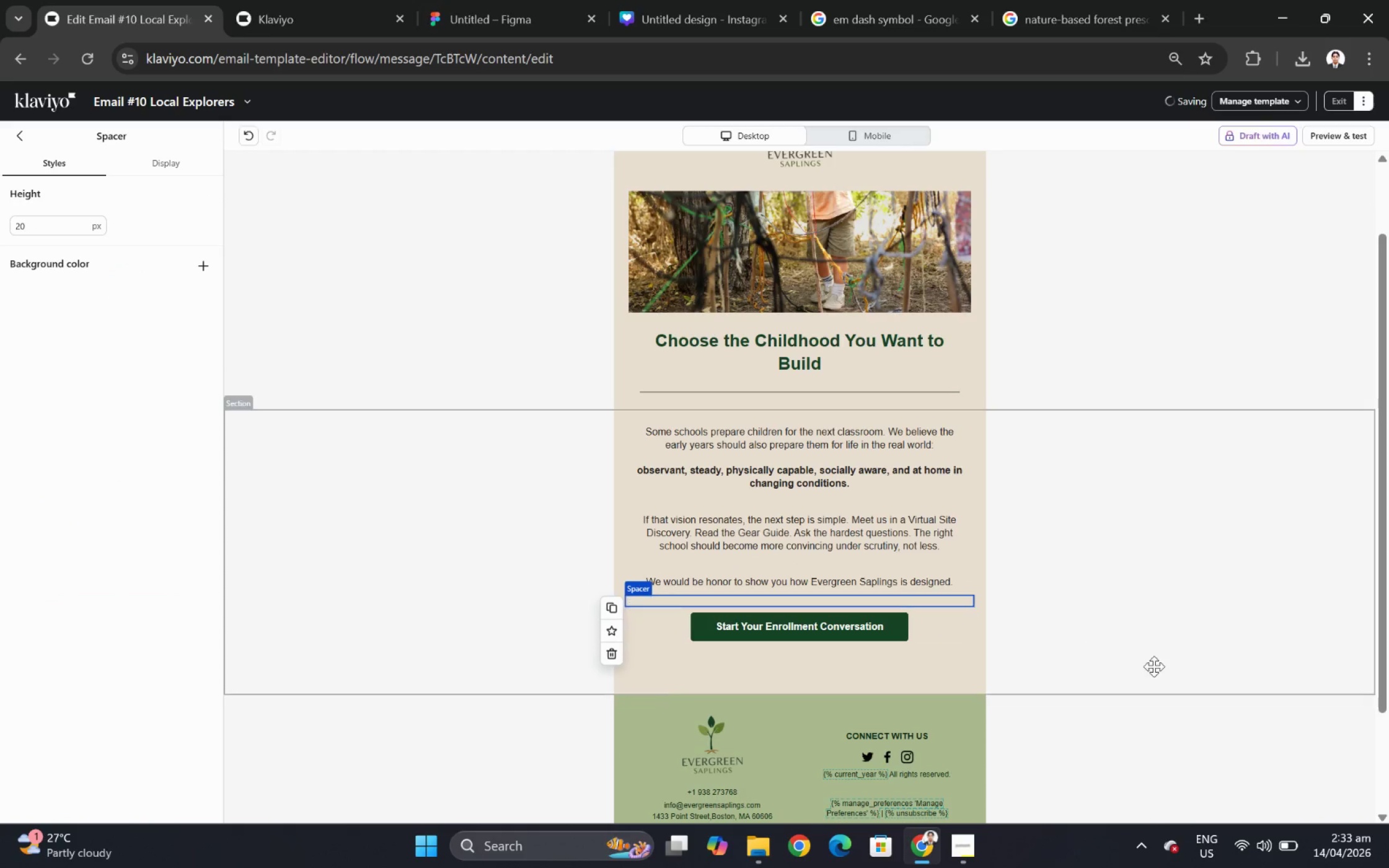 
left_click([1157, 667])
 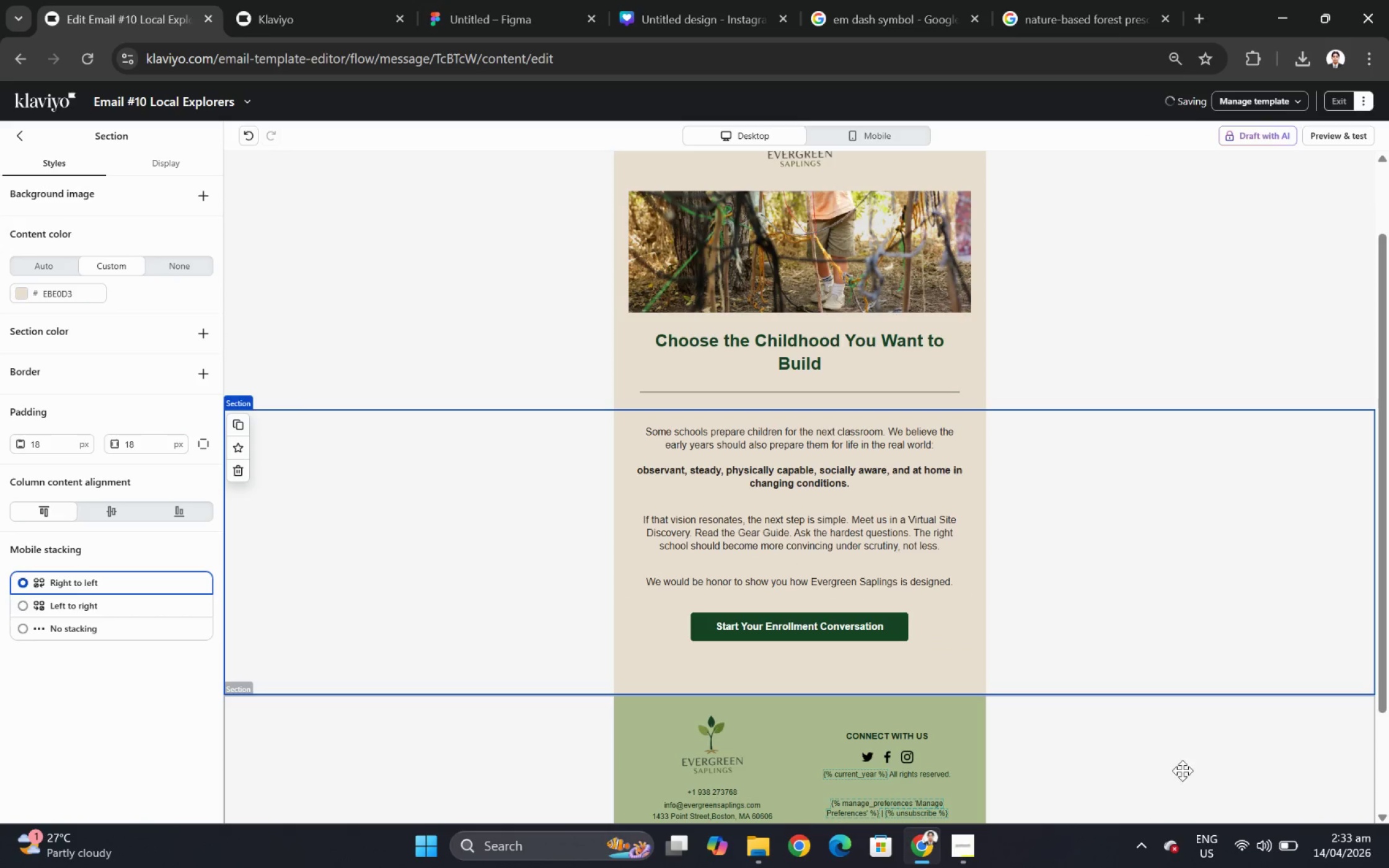 
left_click([1181, 779])
 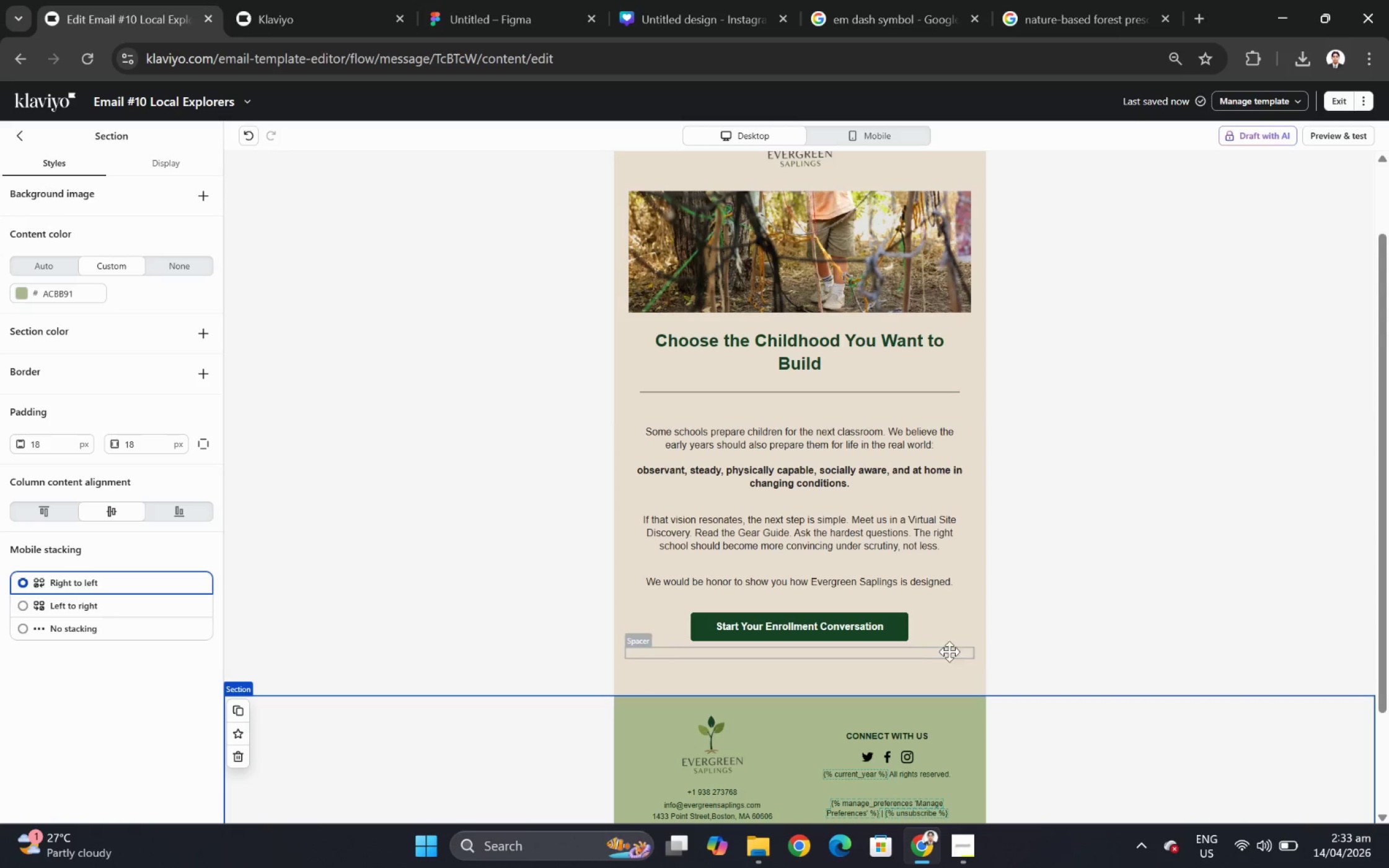 
left_click([914, 631])
 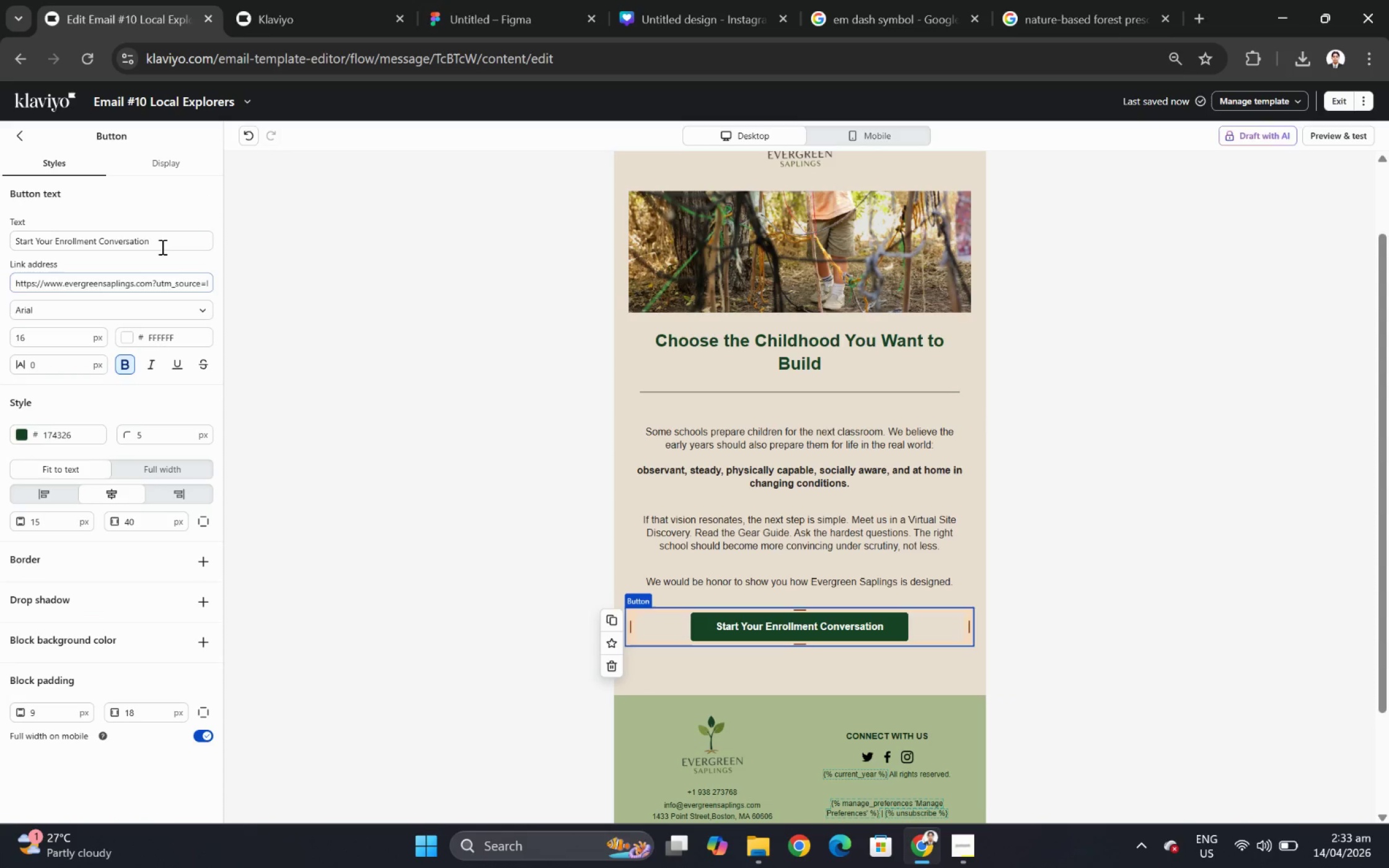 
double_click([153, 240])
 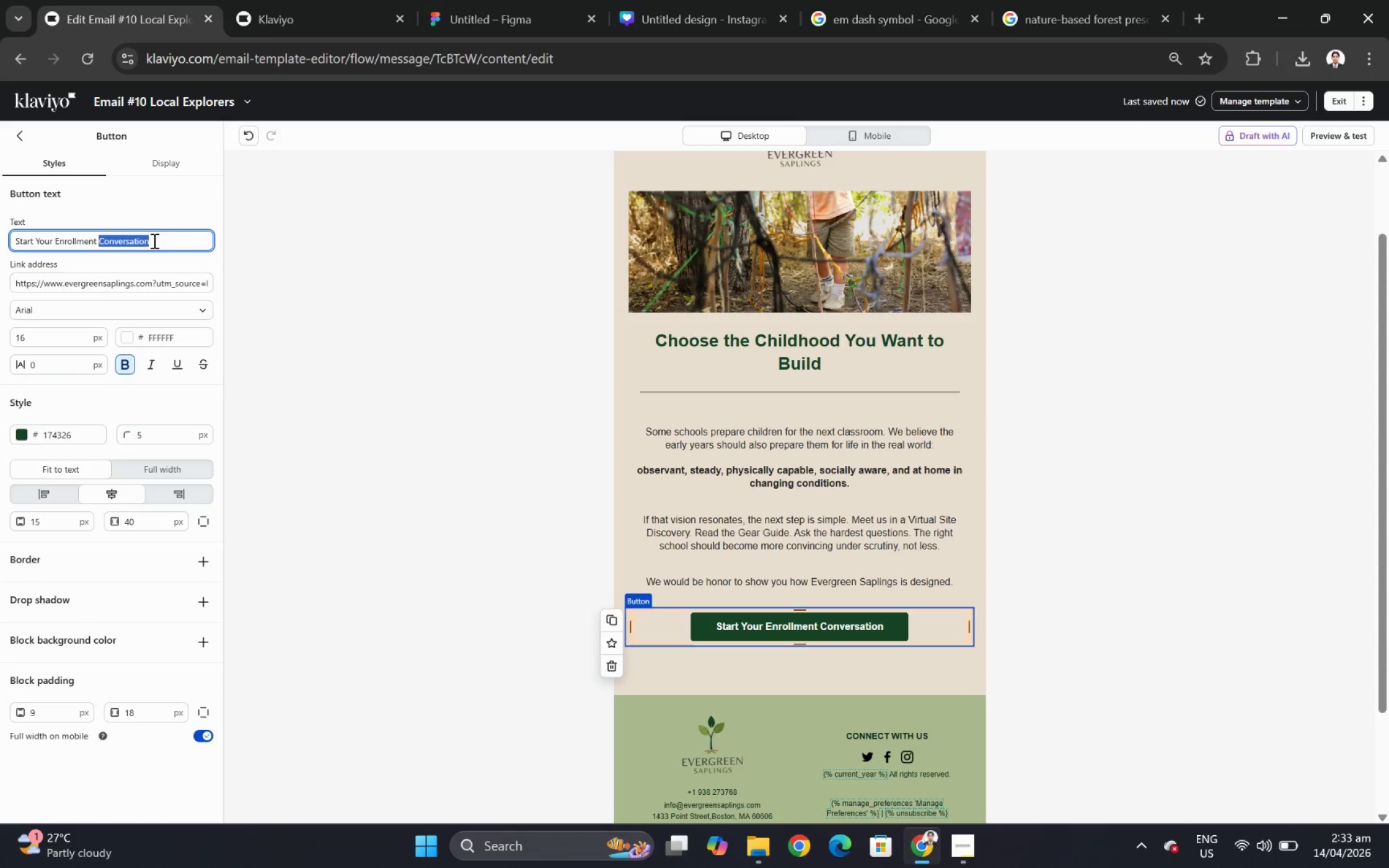 
triple_click([153, 240])
 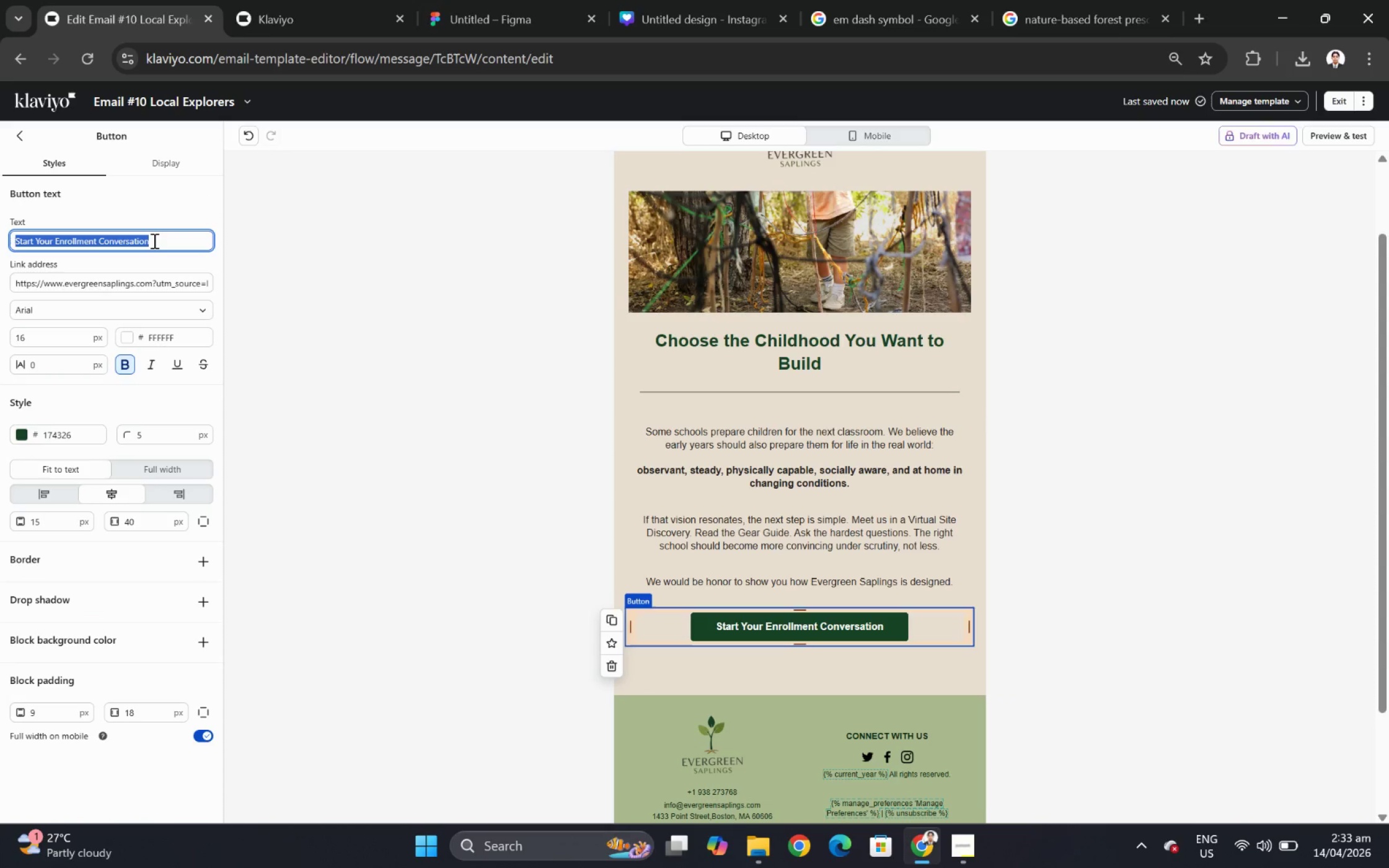 
type(Book Your Virtual Sie Discovery Today)
 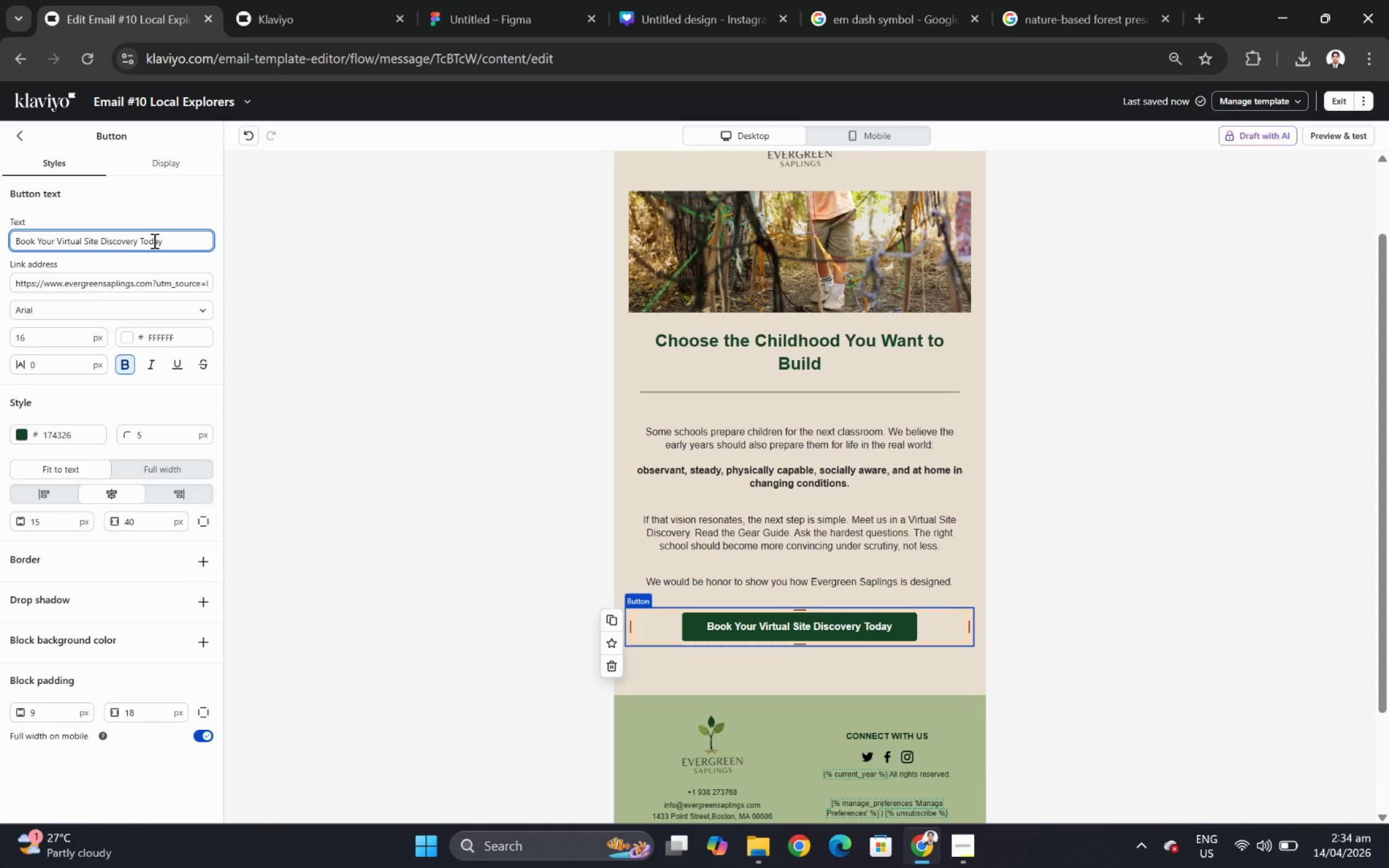 
left_click([1022, 511])
 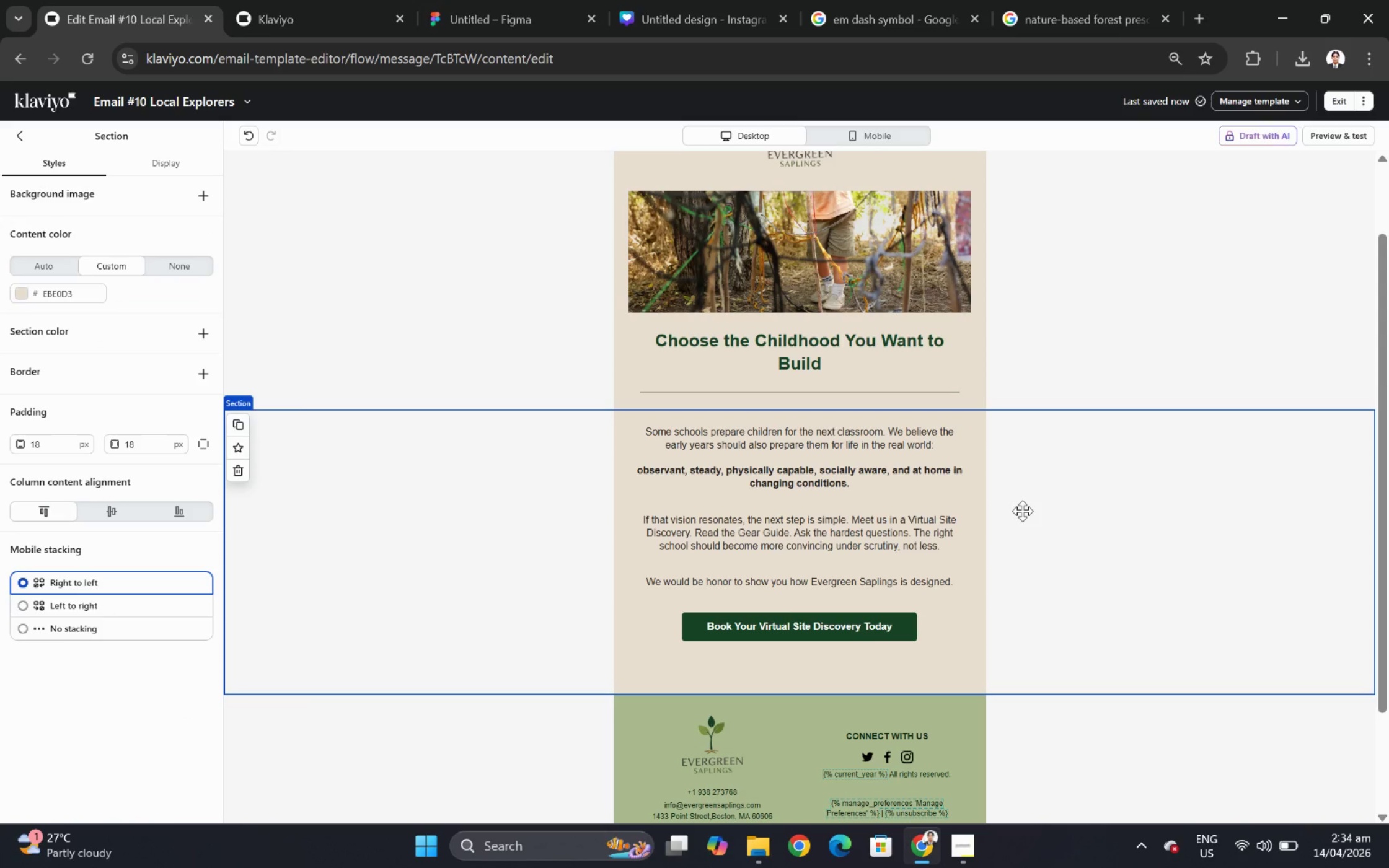 
wait(20.84)
 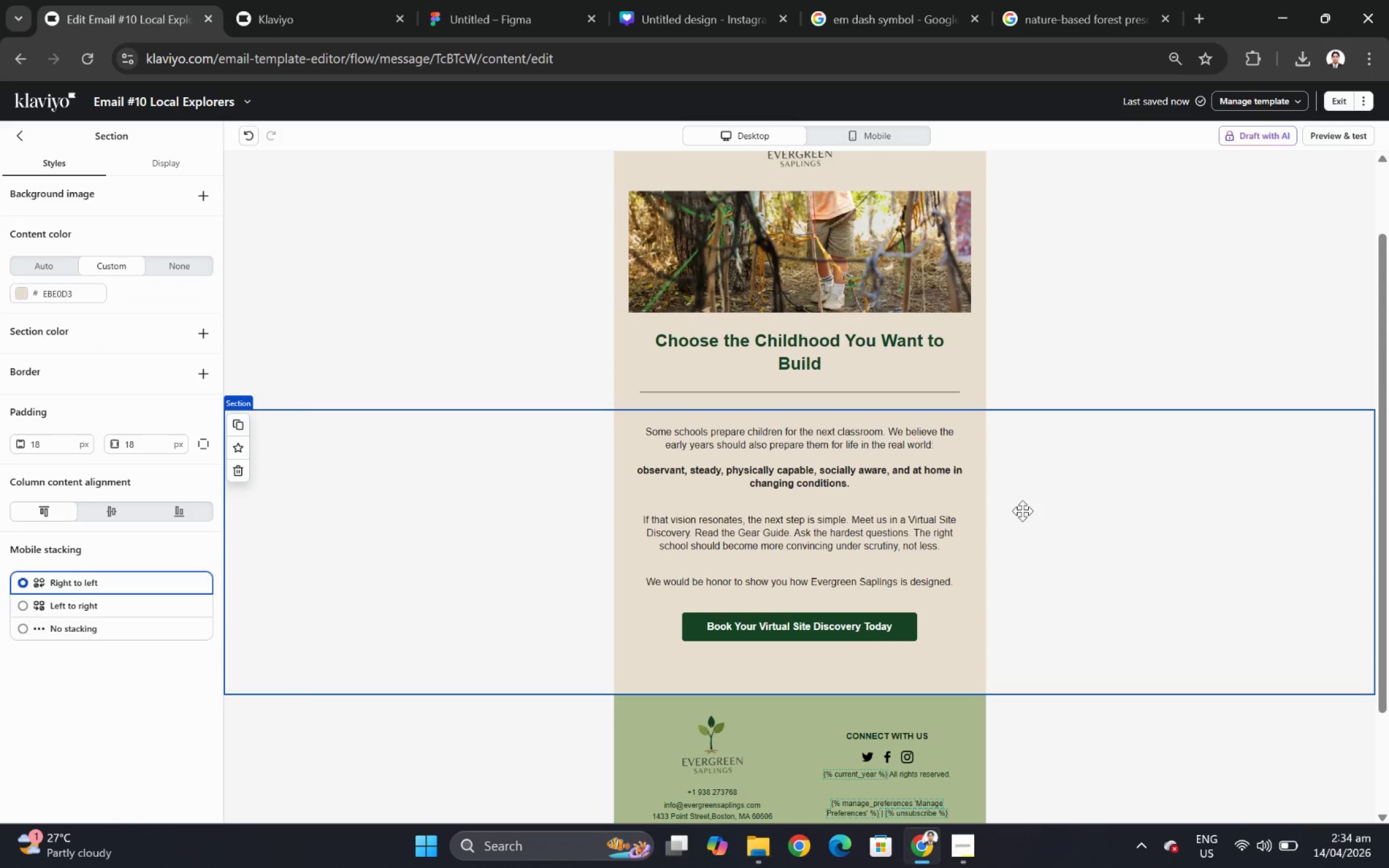 
left_click([925, 626])
 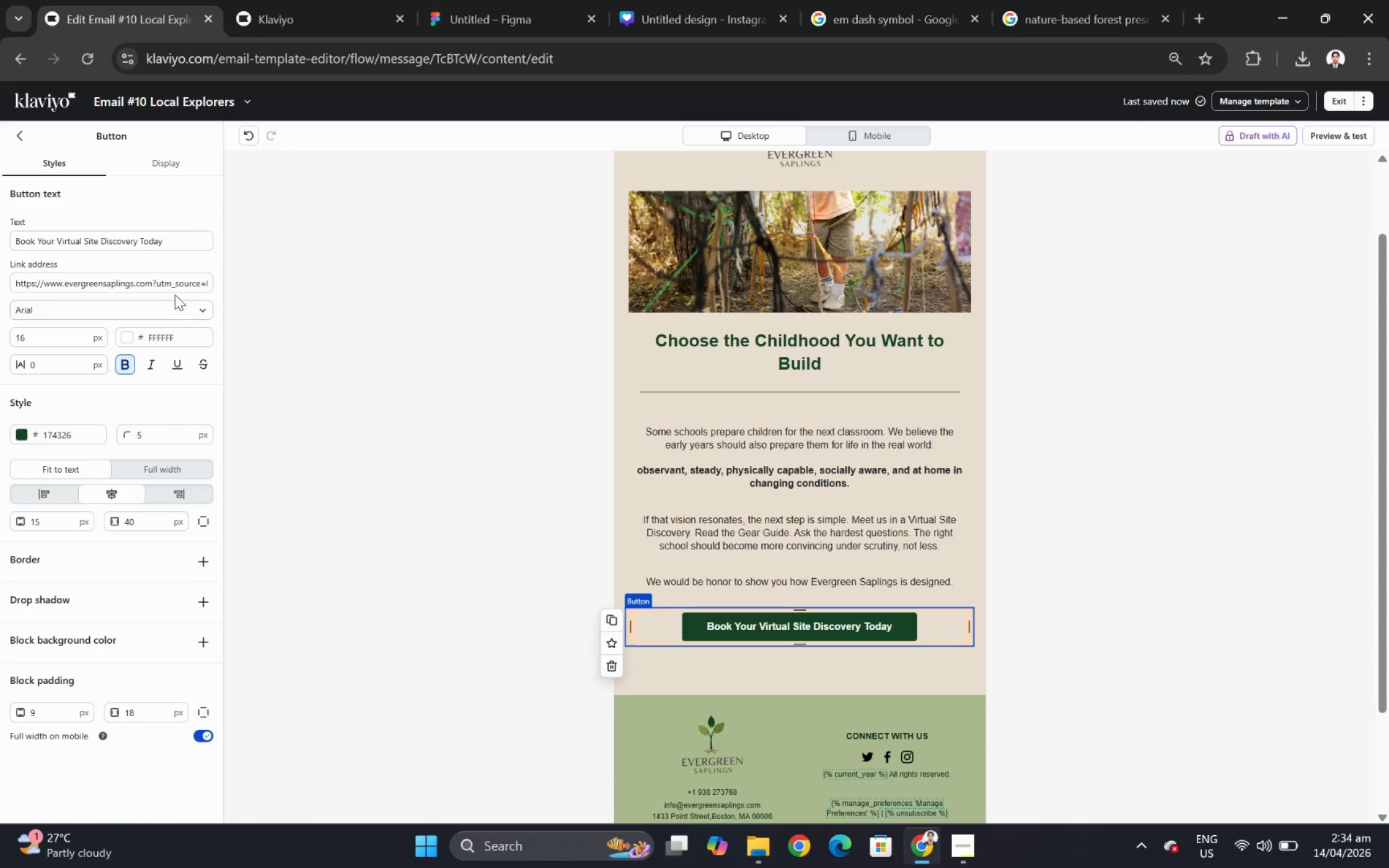 
left_click_drag(start_coordinate=[175, 284], to_coordinate=[209, 285])
 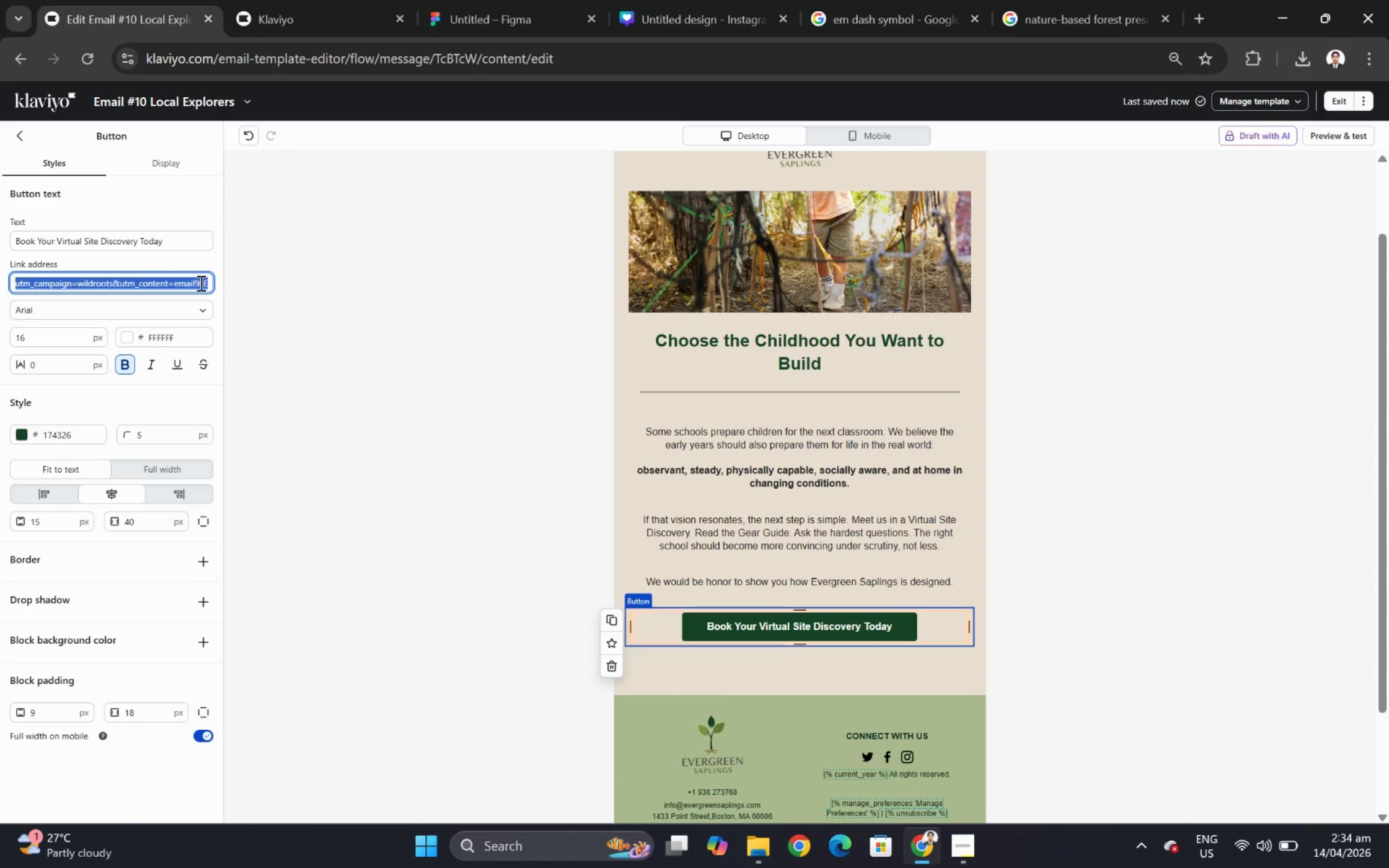 
left_click([199, 283])
 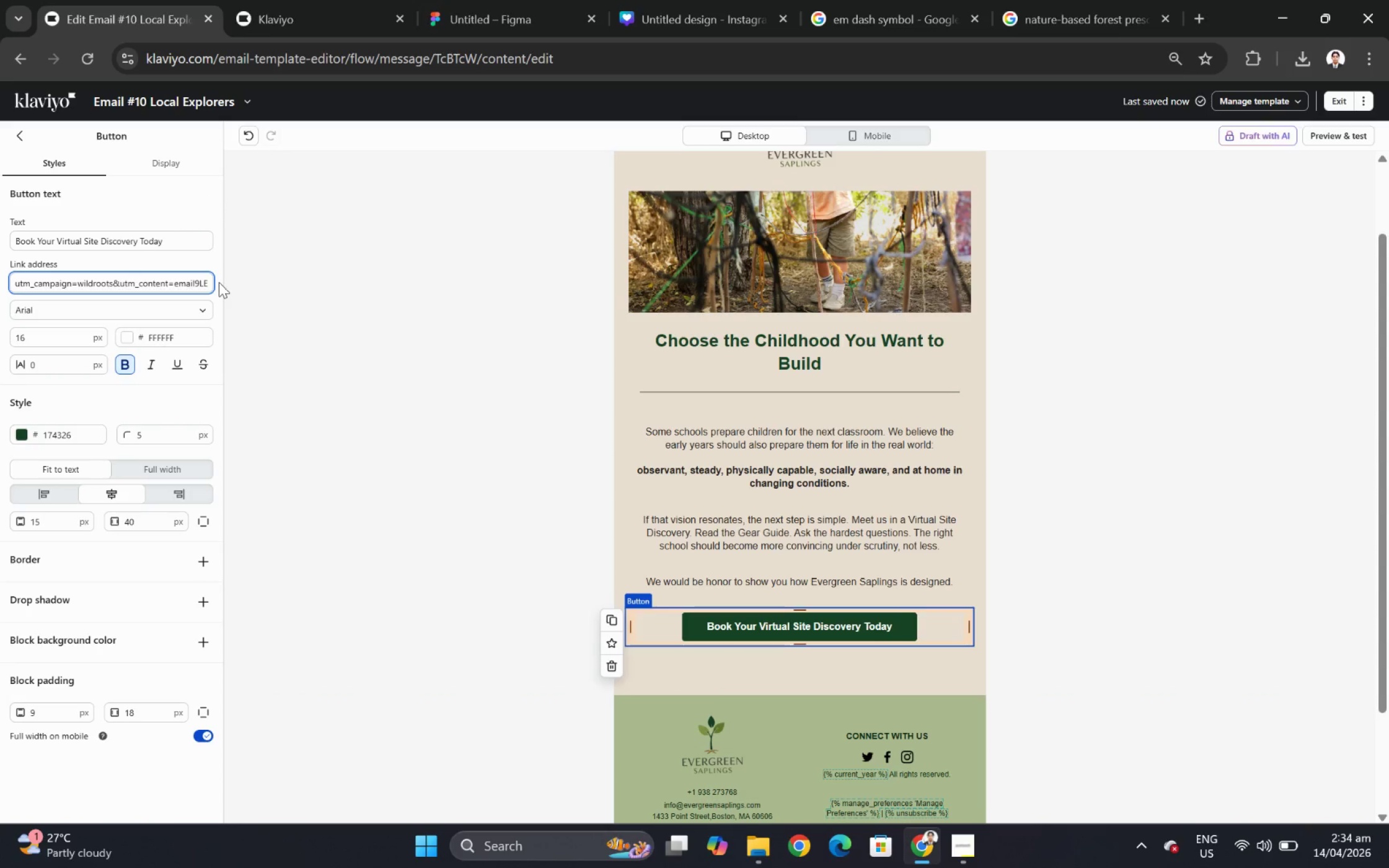 
key(Backspace)
type(10)
 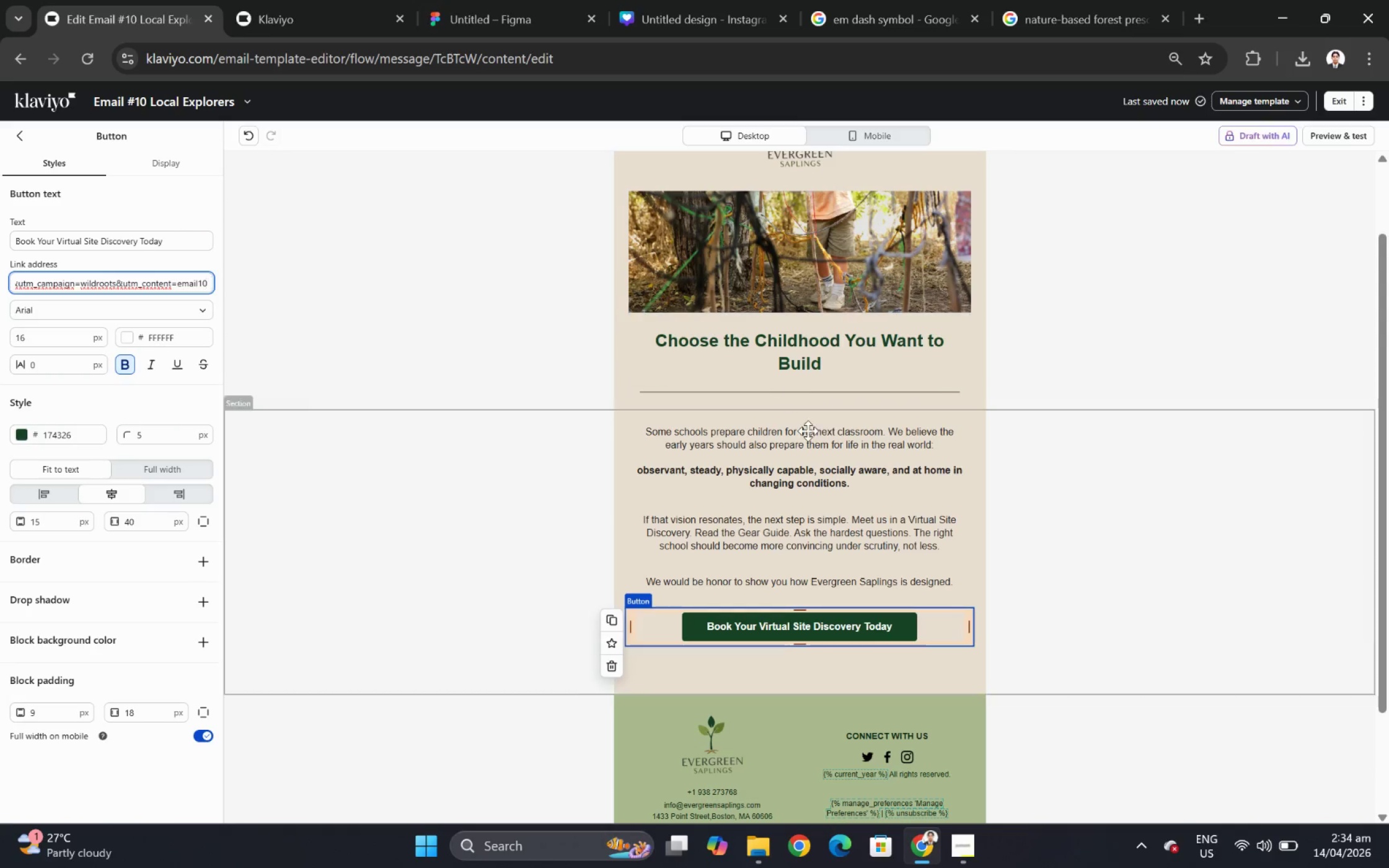 
left_click([989, 497])
 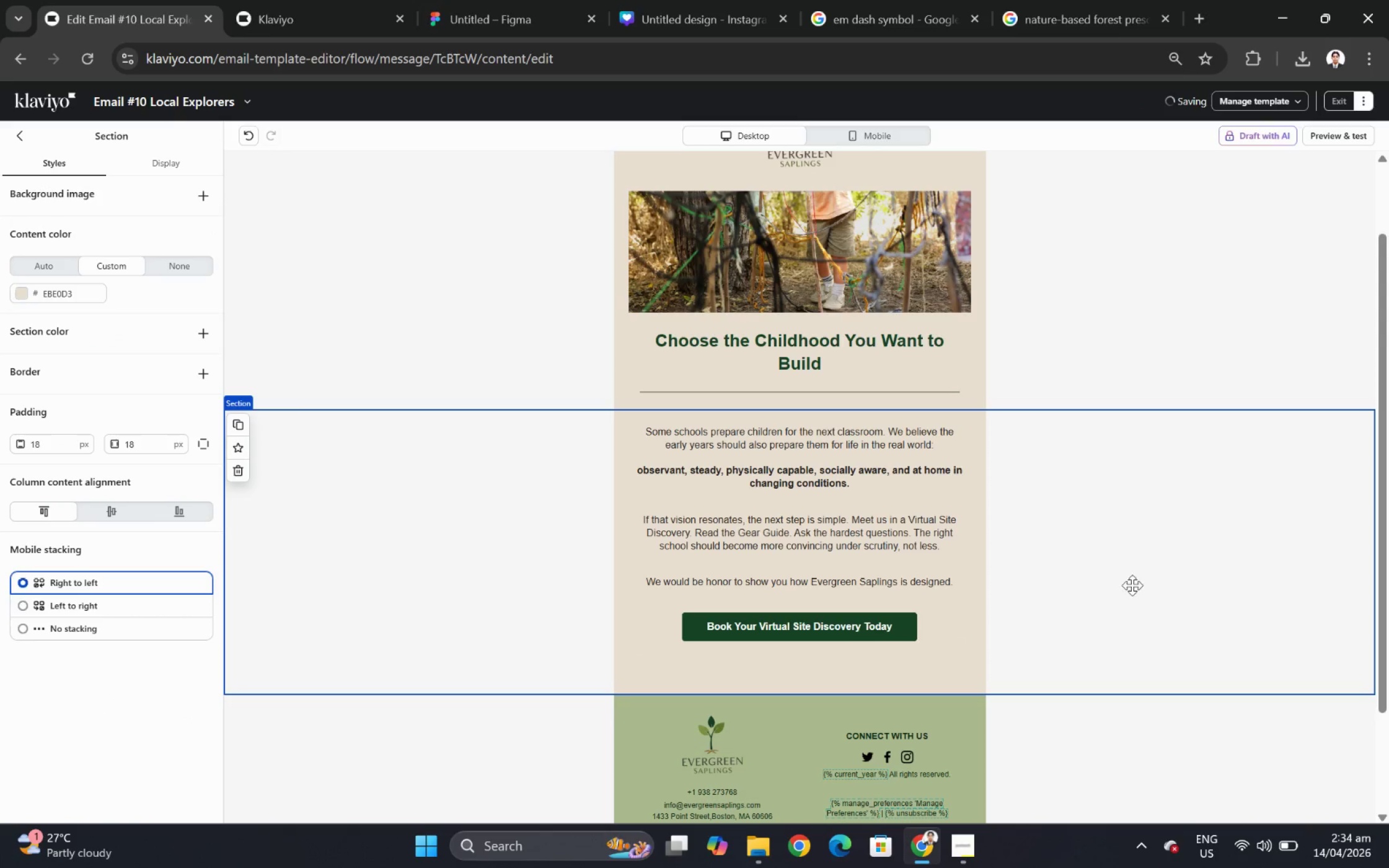 
scroll: coordinate [1134, 578], scroll_direction: down, amount: 2.0
 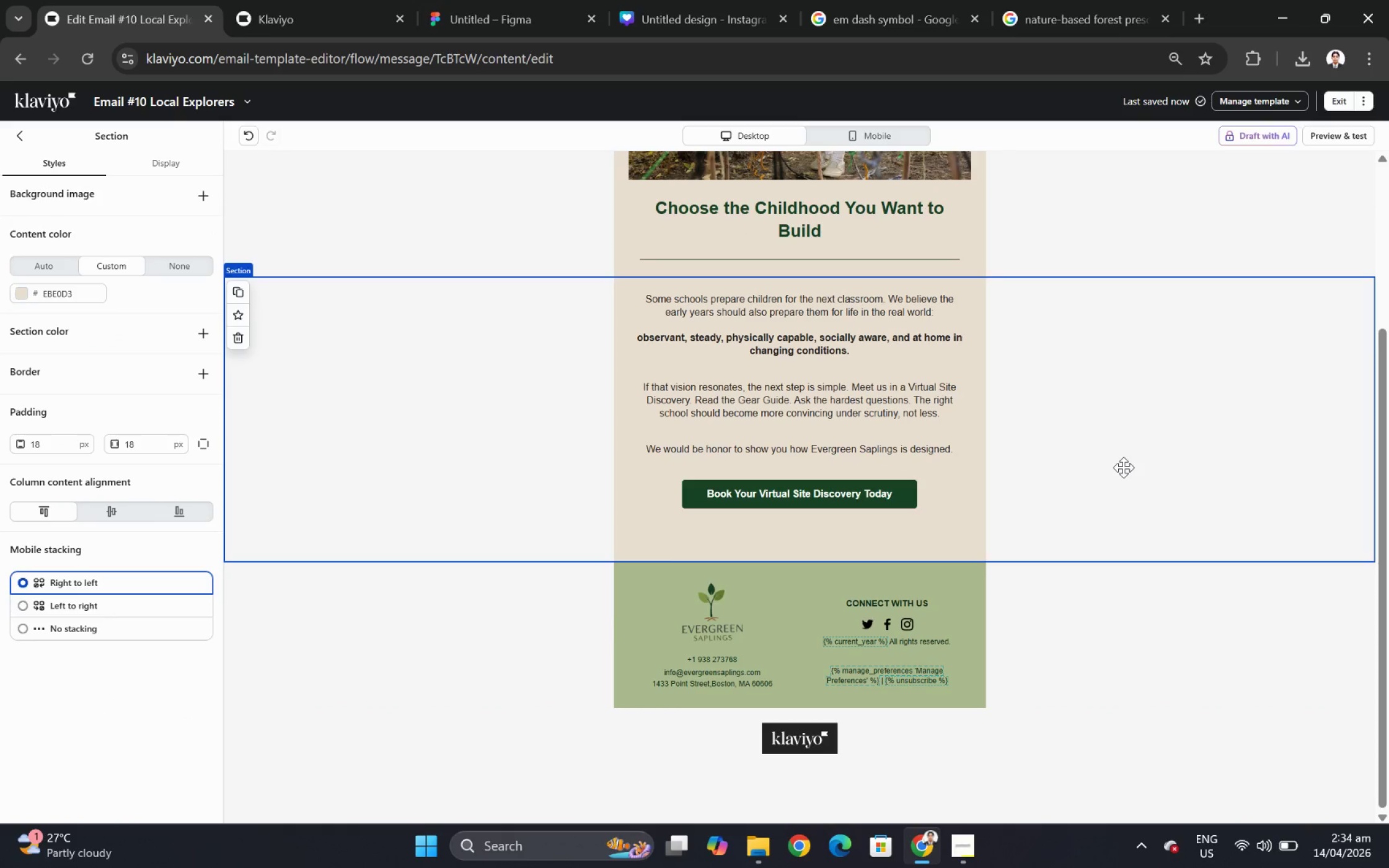 
wait(5.52)
 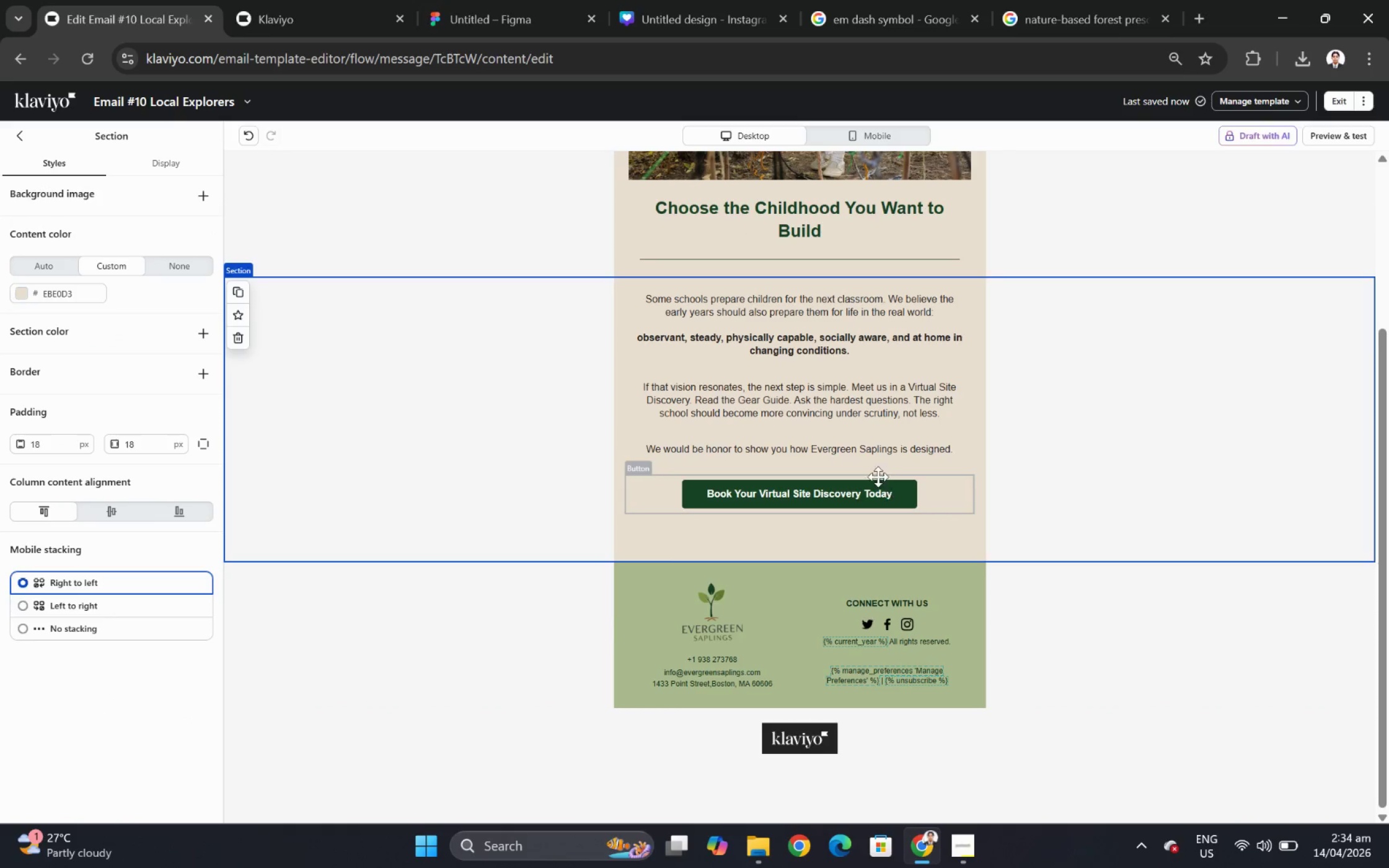 
scroll: coordinate [1123, 467], scroll_direction: up, amount: 3.0
 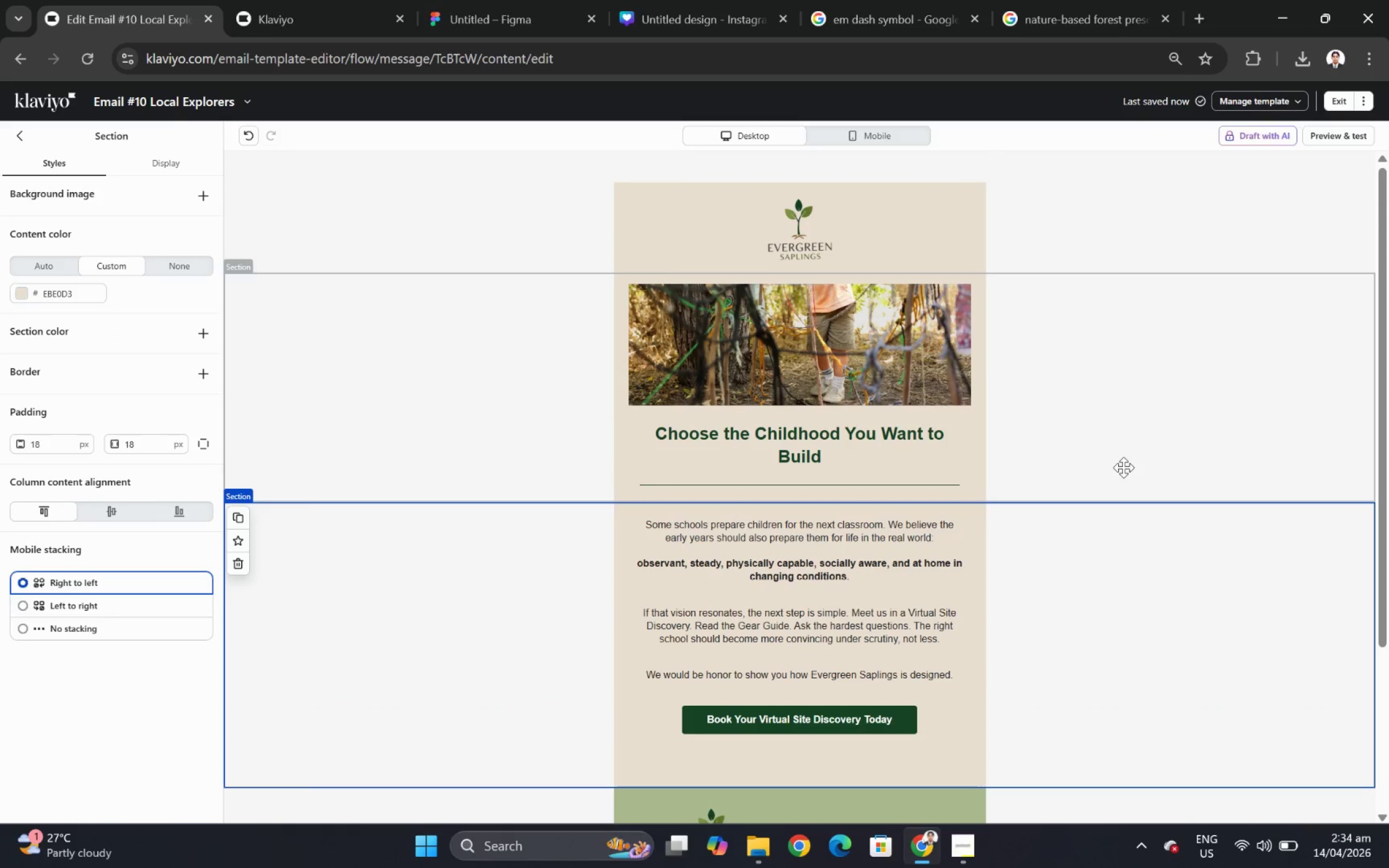 
scroll: coordinate [1123, 467], scroll_direction: none, amount: 0.0
 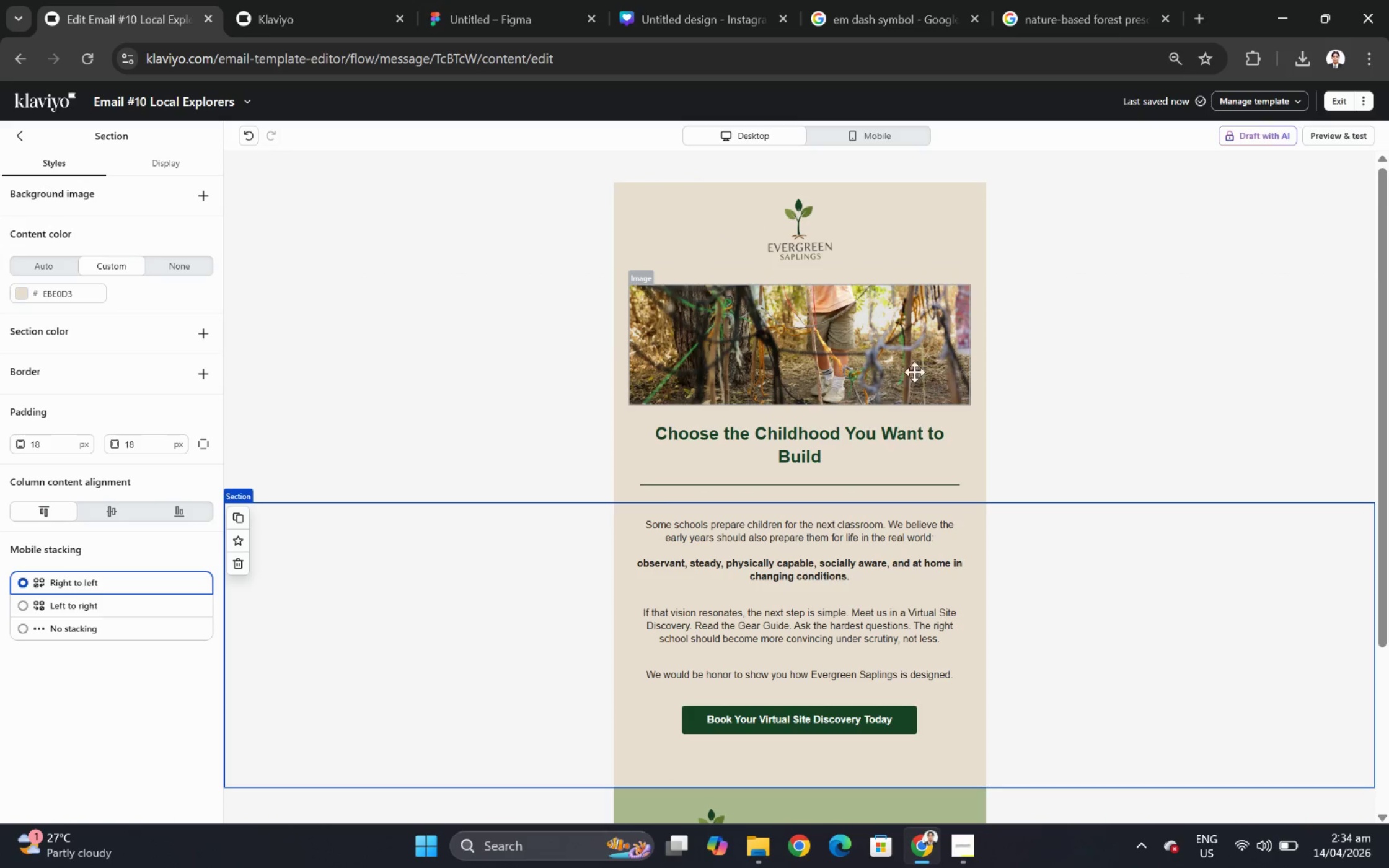 
left_click([903, 367])
 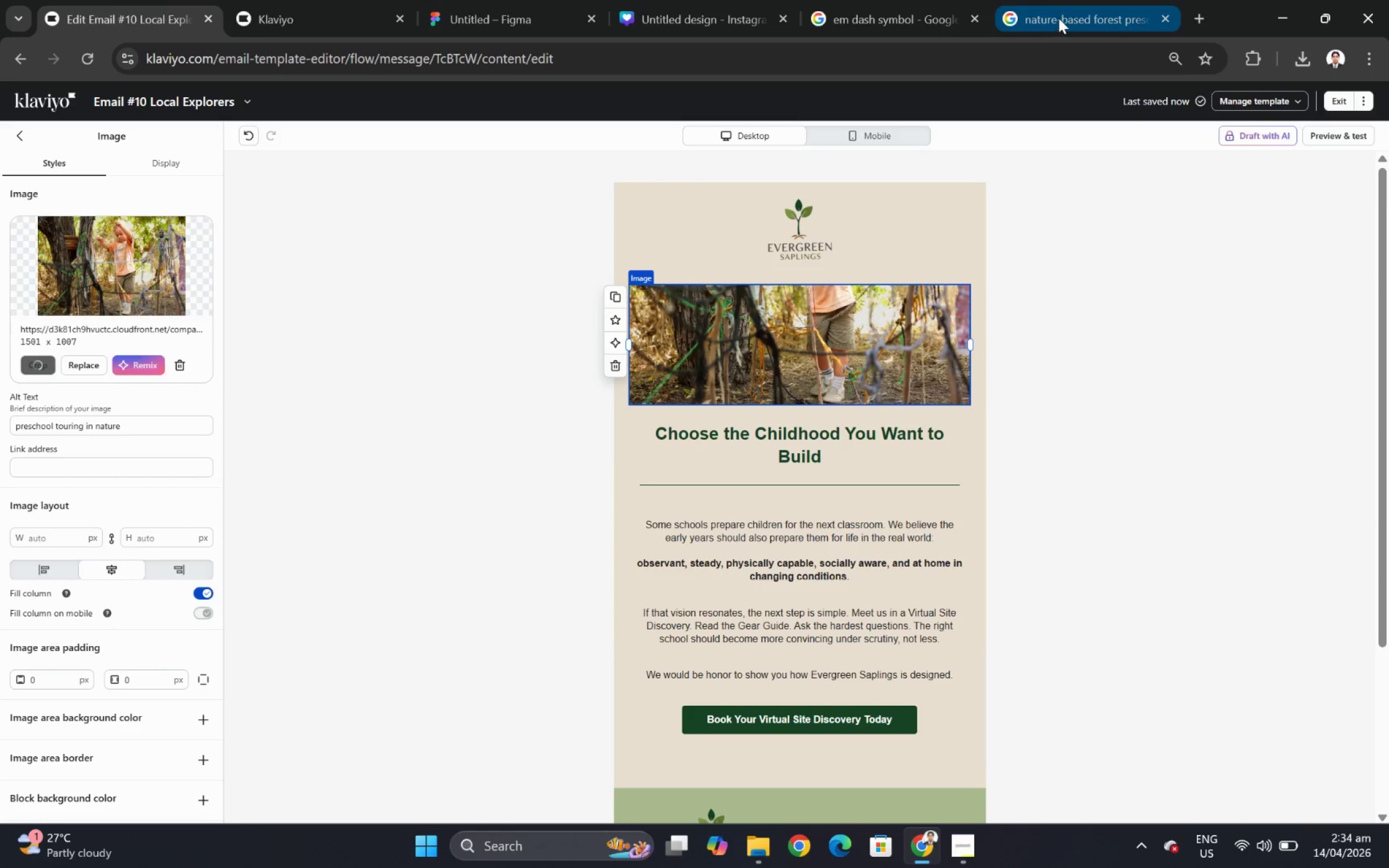 
left_click([1058, 18])
 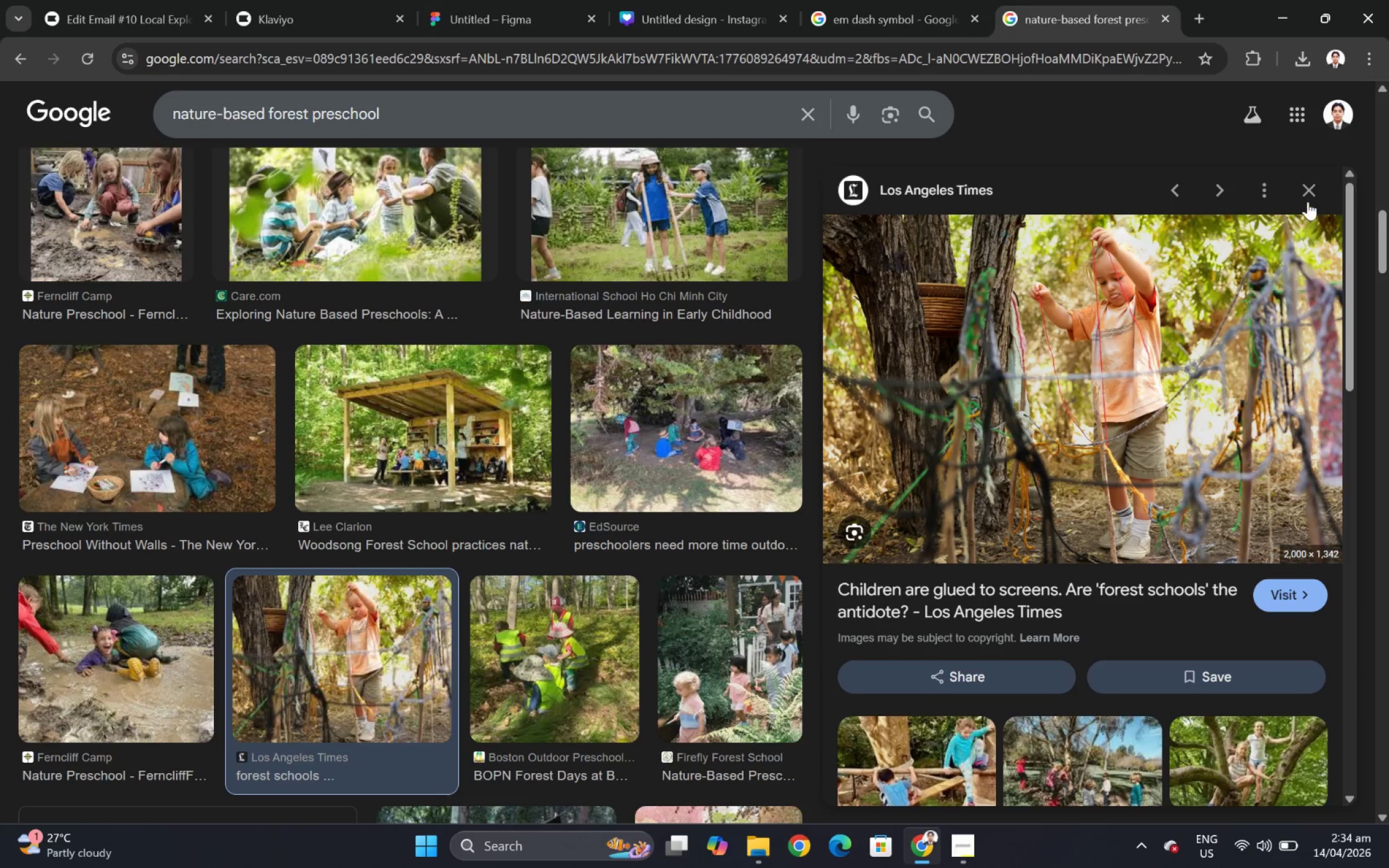 
left_click([1312, 197])
 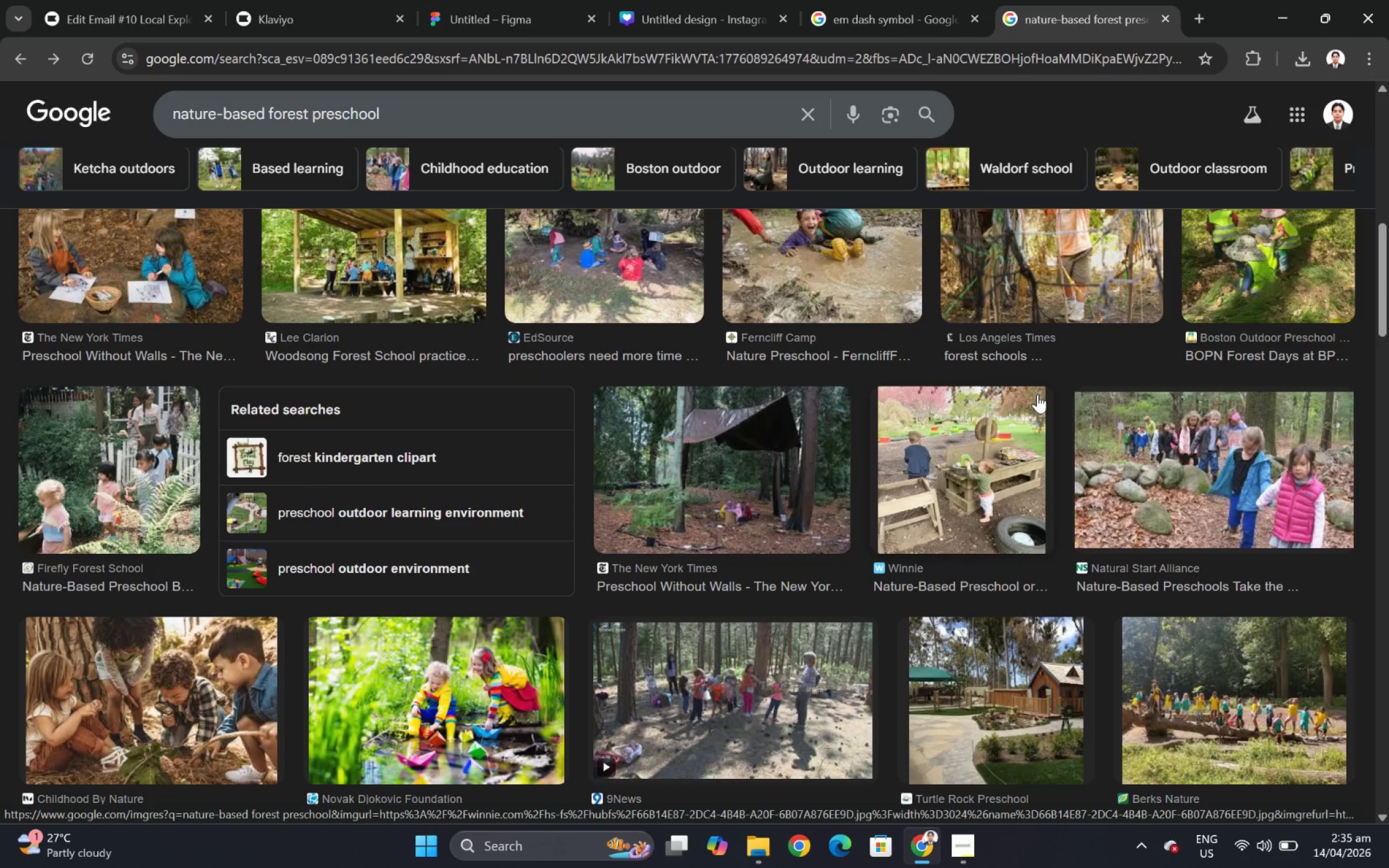 
wait(16.32)
 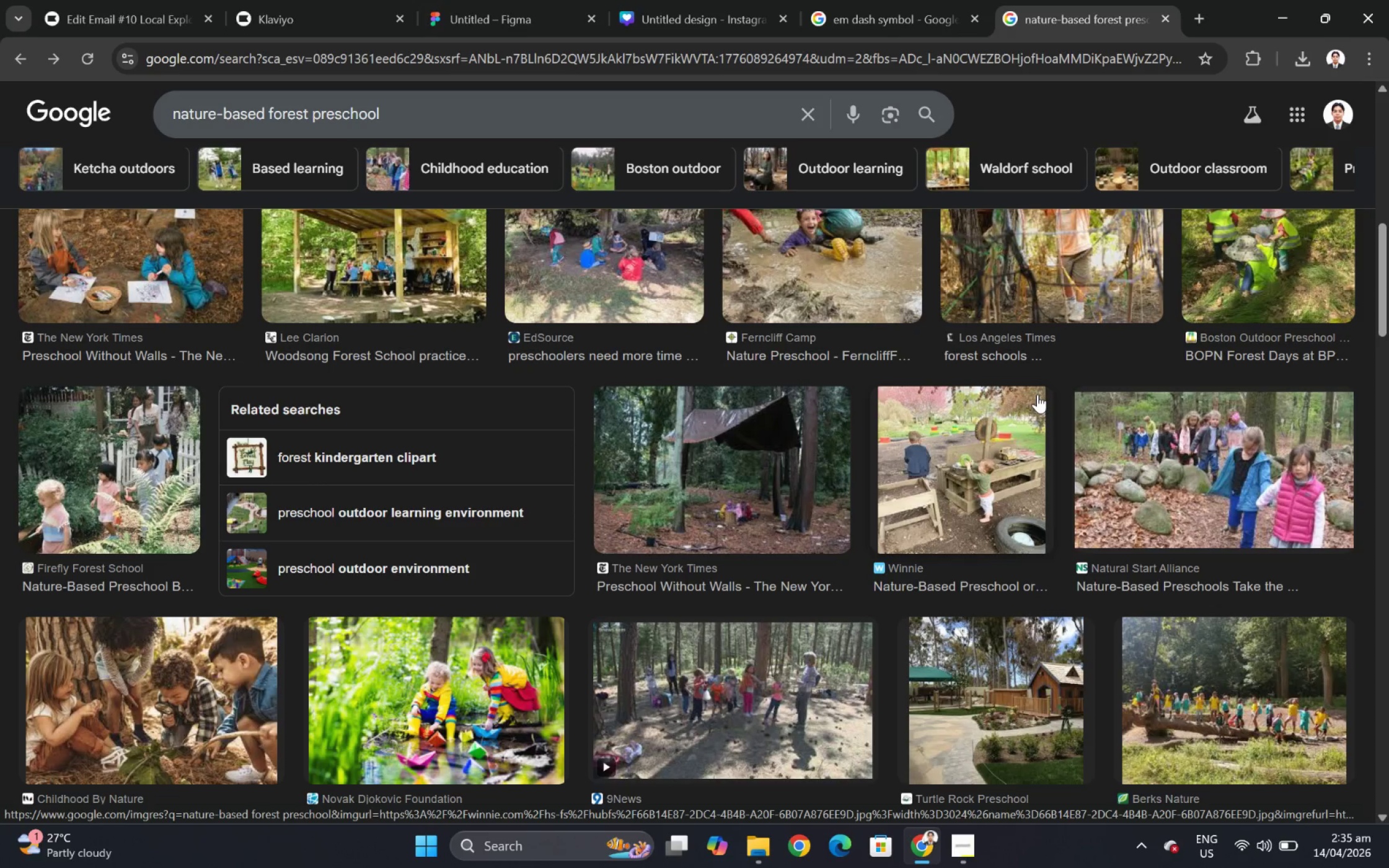 
scroll: coordinate [681, 434], scroll_direction: up, amount: 11.0
 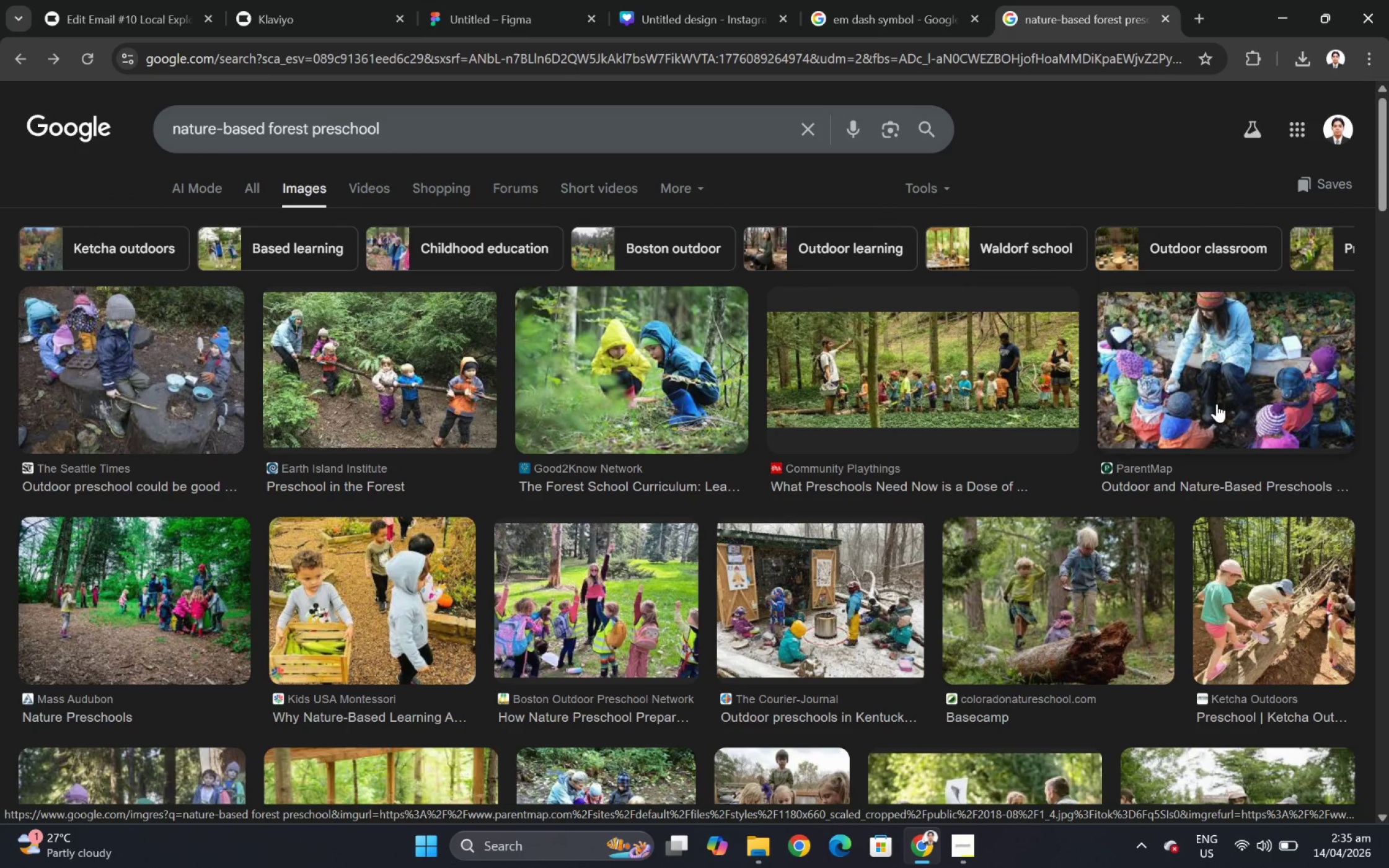 
scroll: coordinate [558, 489], scroll_direction: down, amount: 16.0
 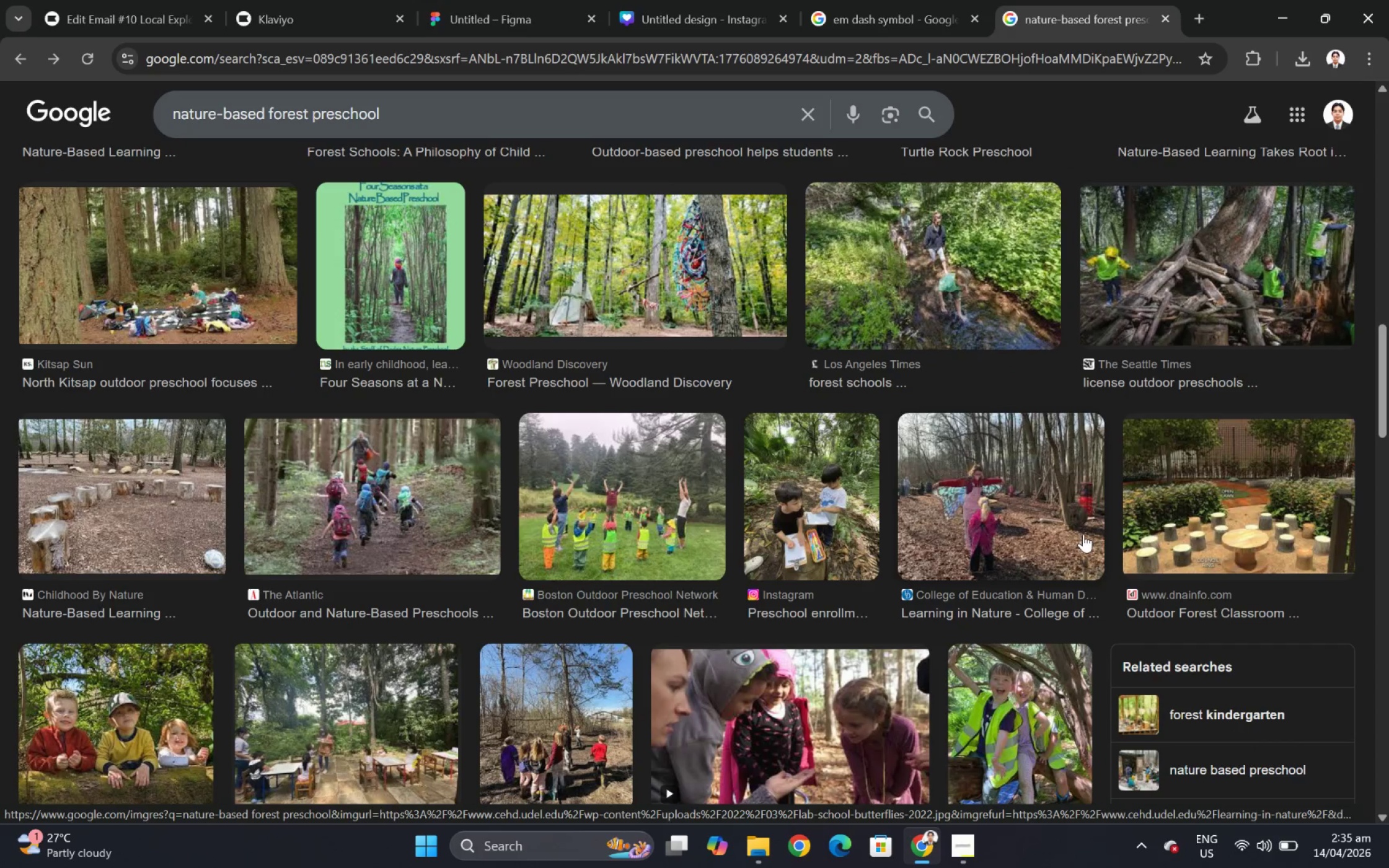 
scroll: coordinate [883, 473], scroll_direction: down, amount: 12.0
 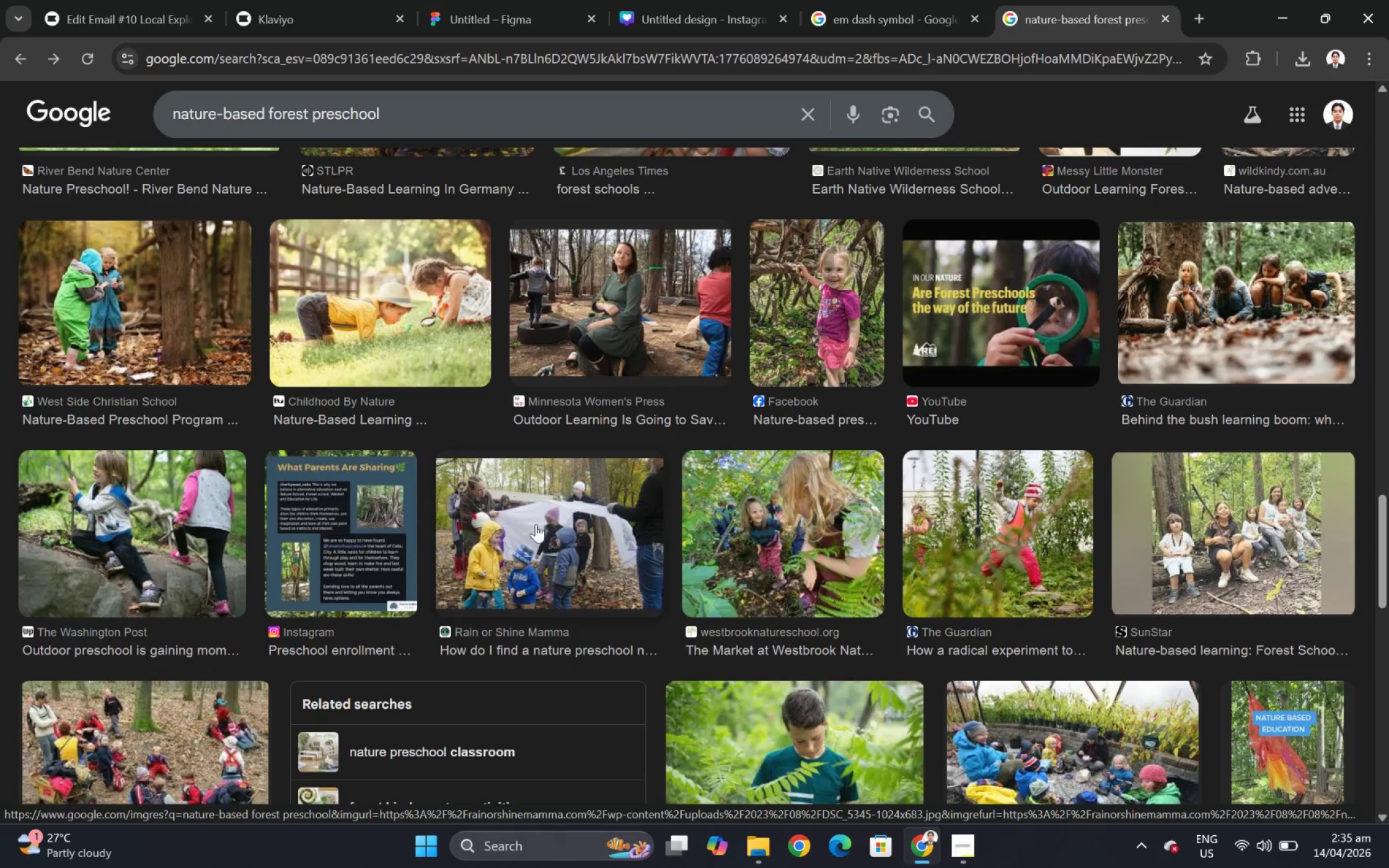 
left_click([525, 527])
 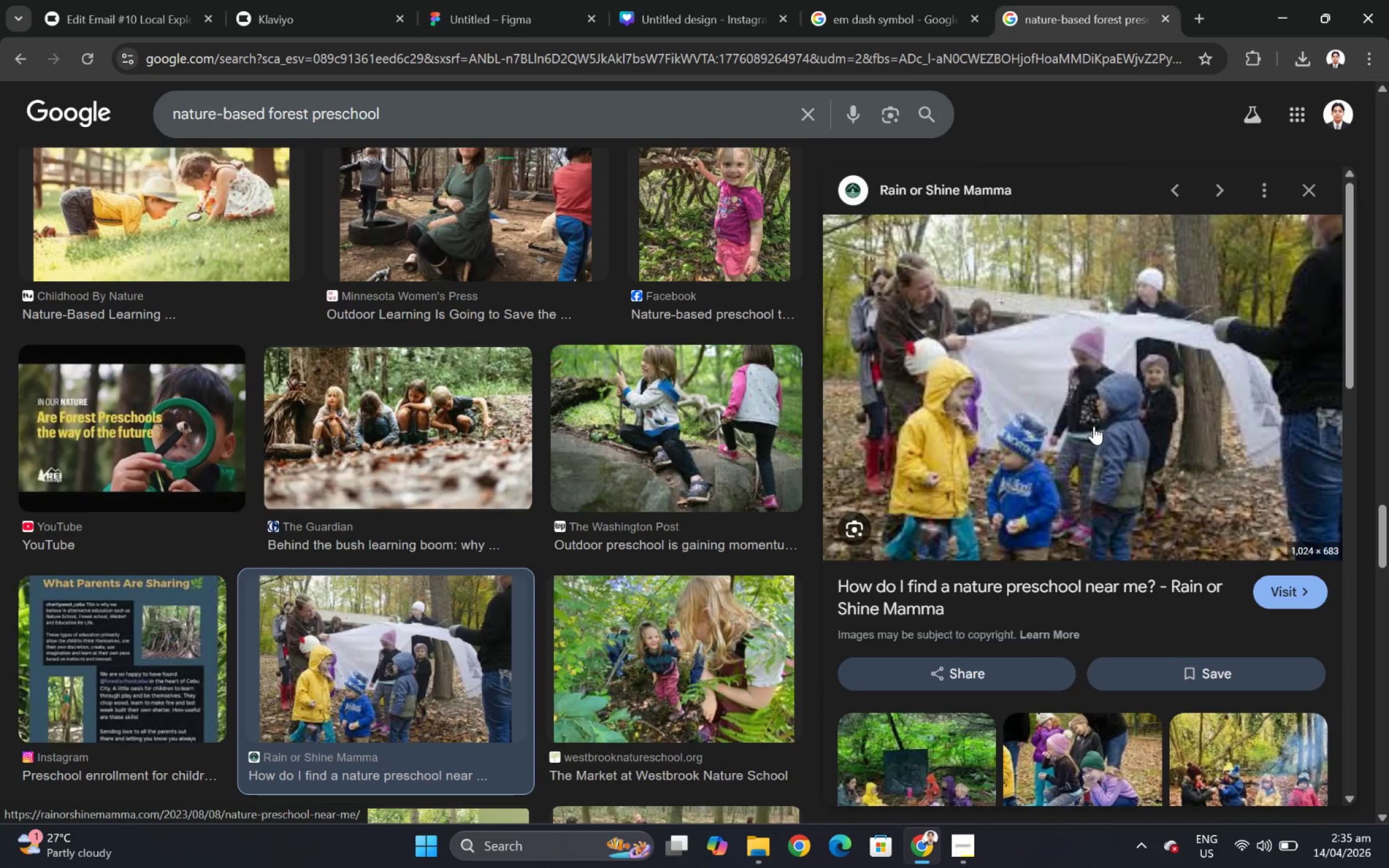 
wait(5.31)
 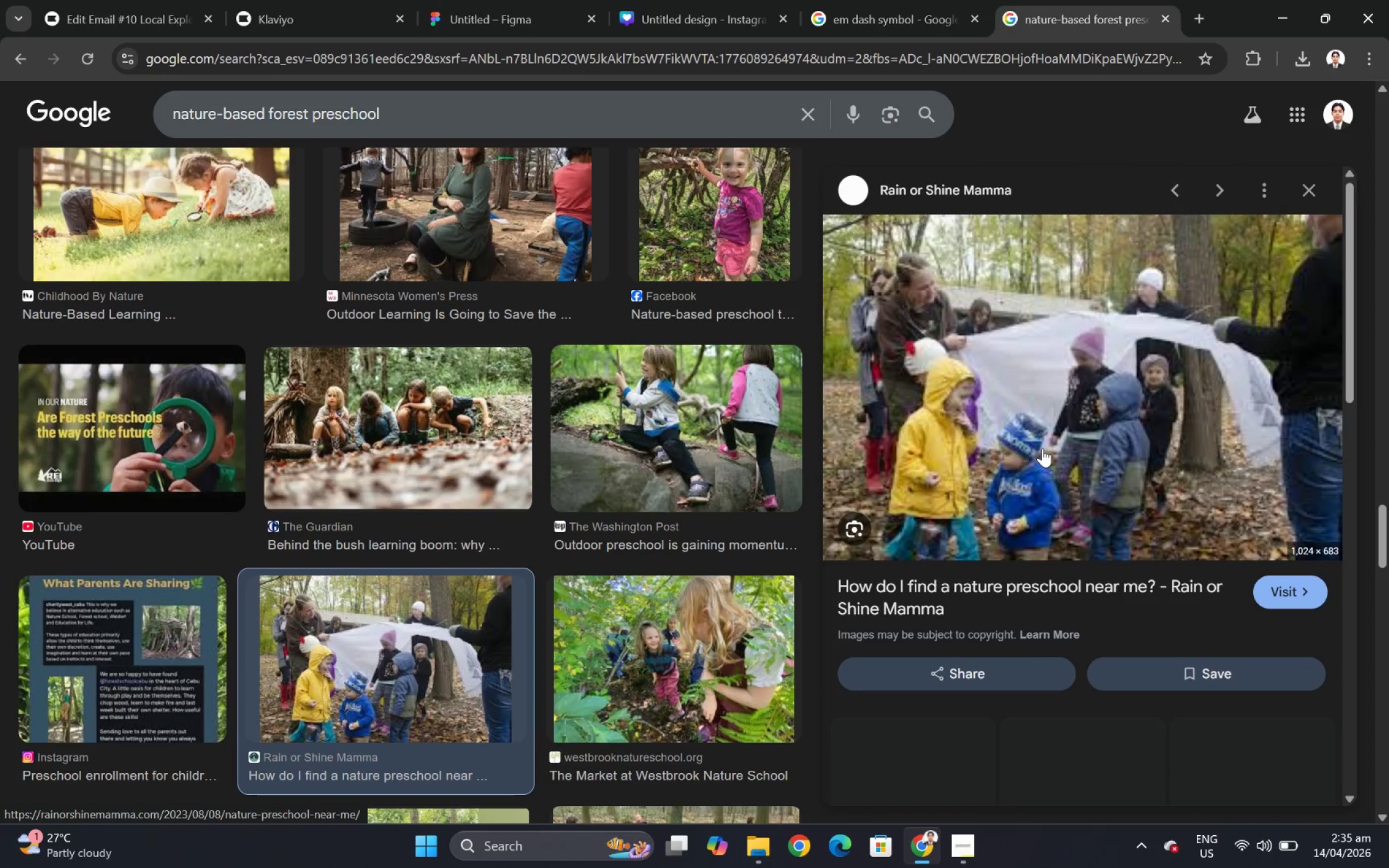 
scroll: coordinate [1139, 407], scroll_direction: down, amount: 3.0
 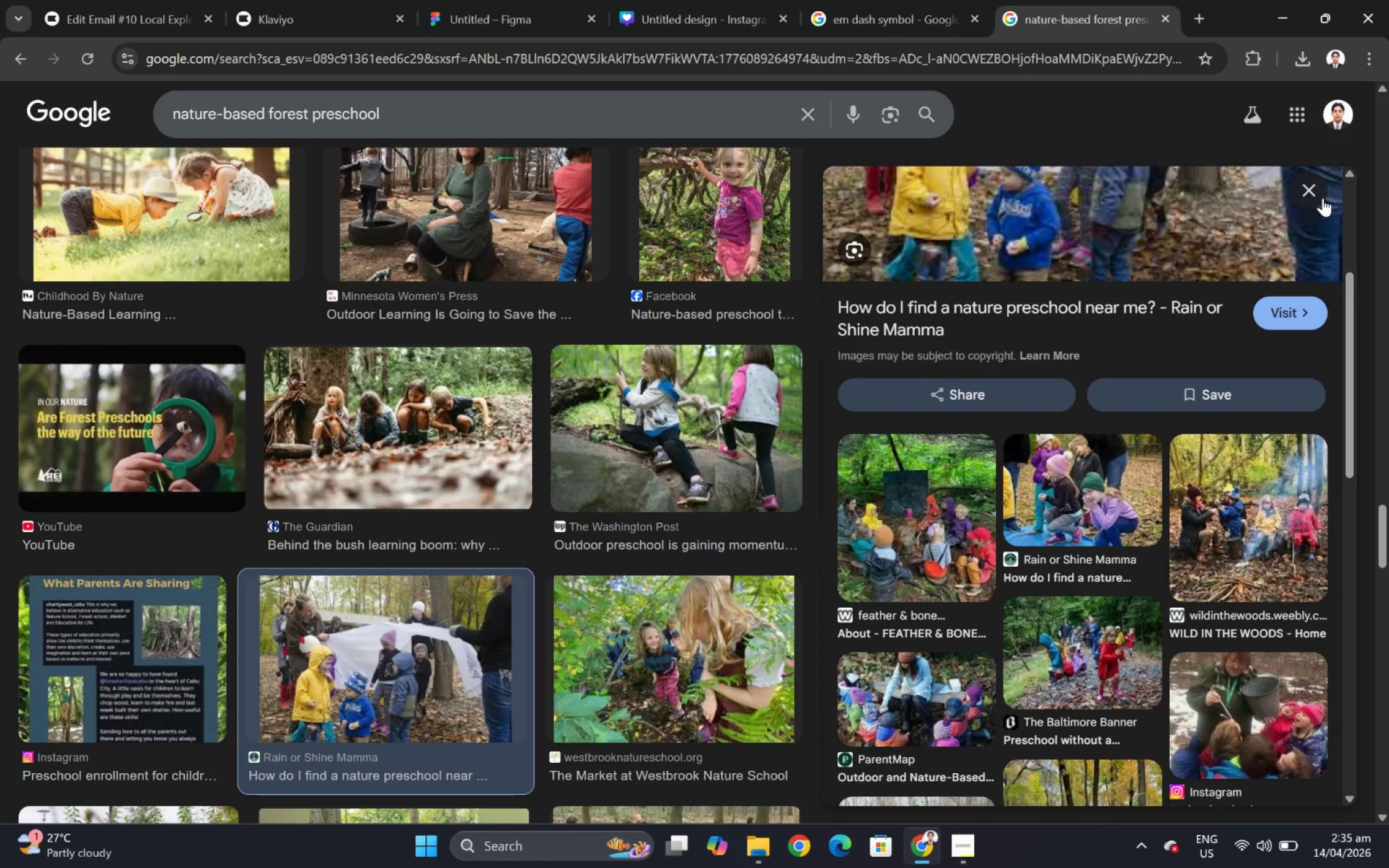 
wait(5.06)
 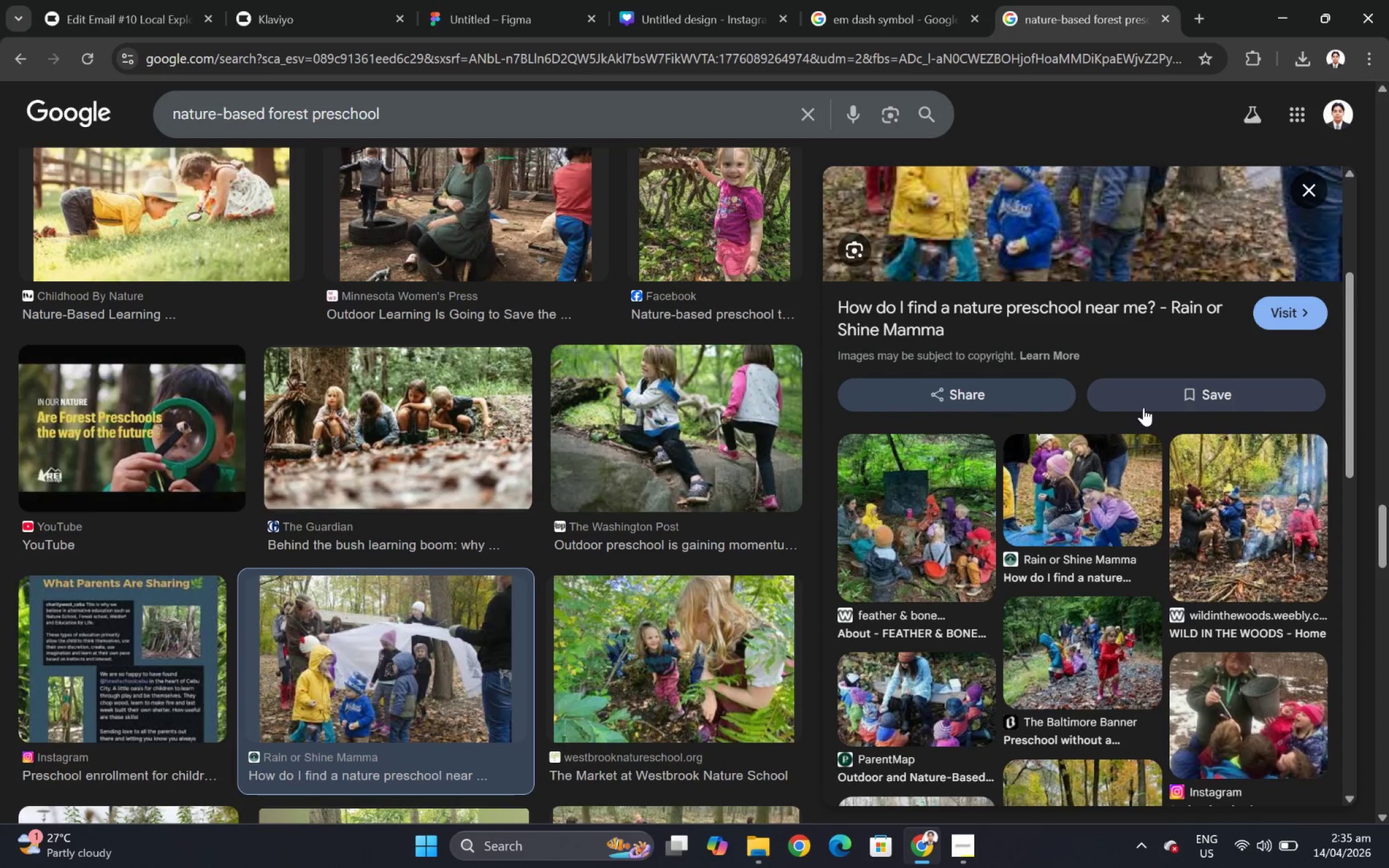 
left_click([1316, 196])
 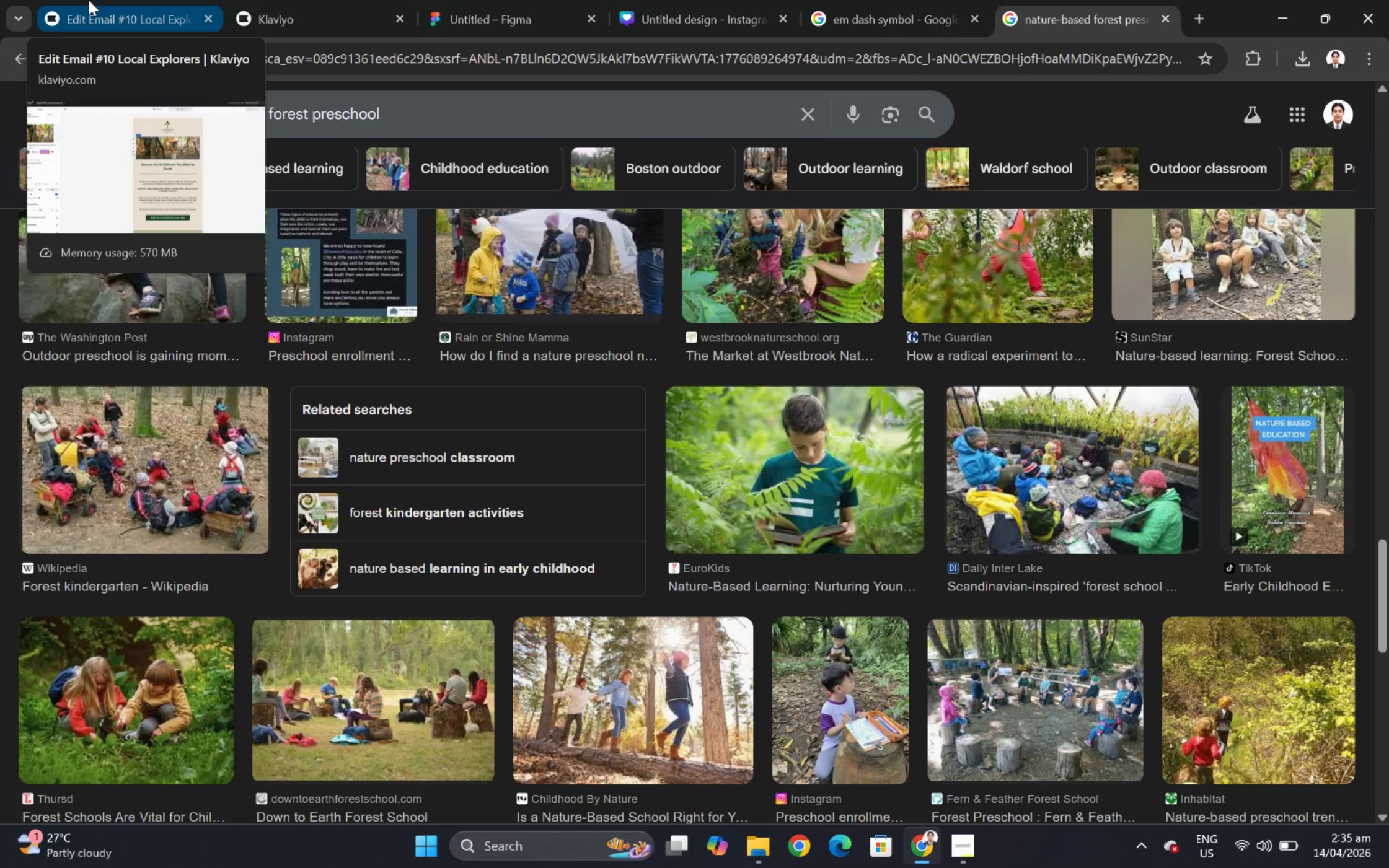 
left_click([89, 0])
 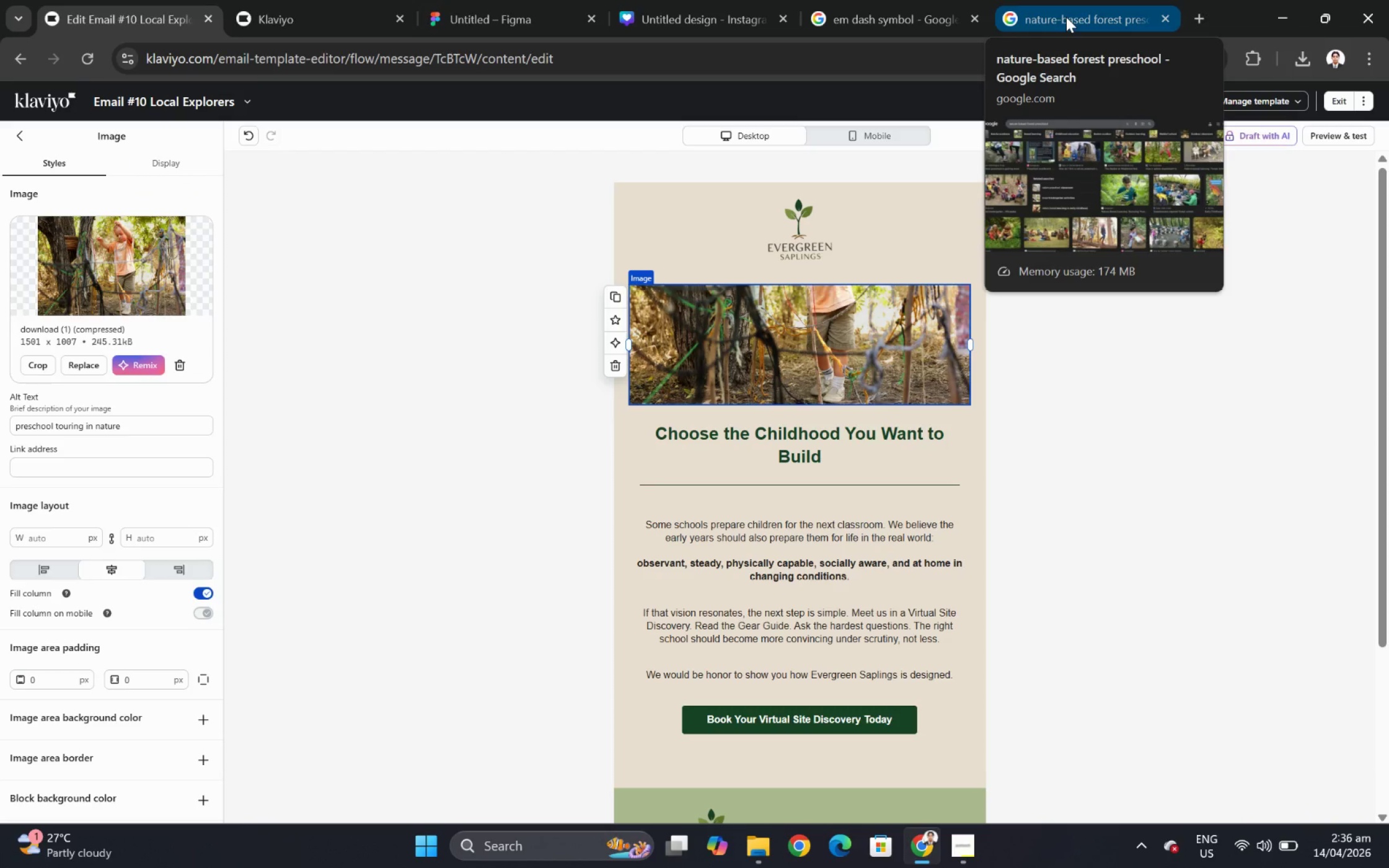 
wait(6.88)
 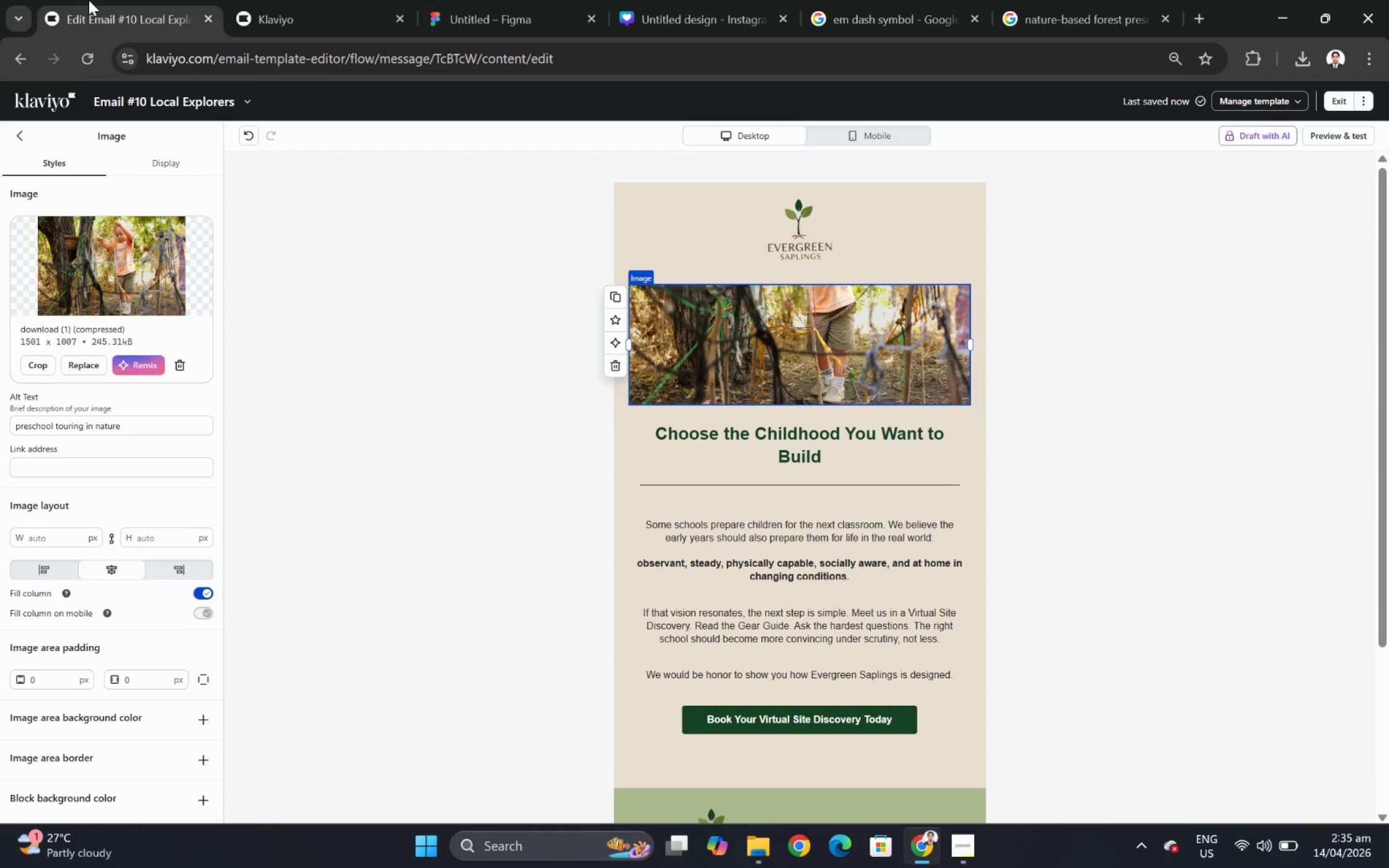 
left_click([1065, 17])
 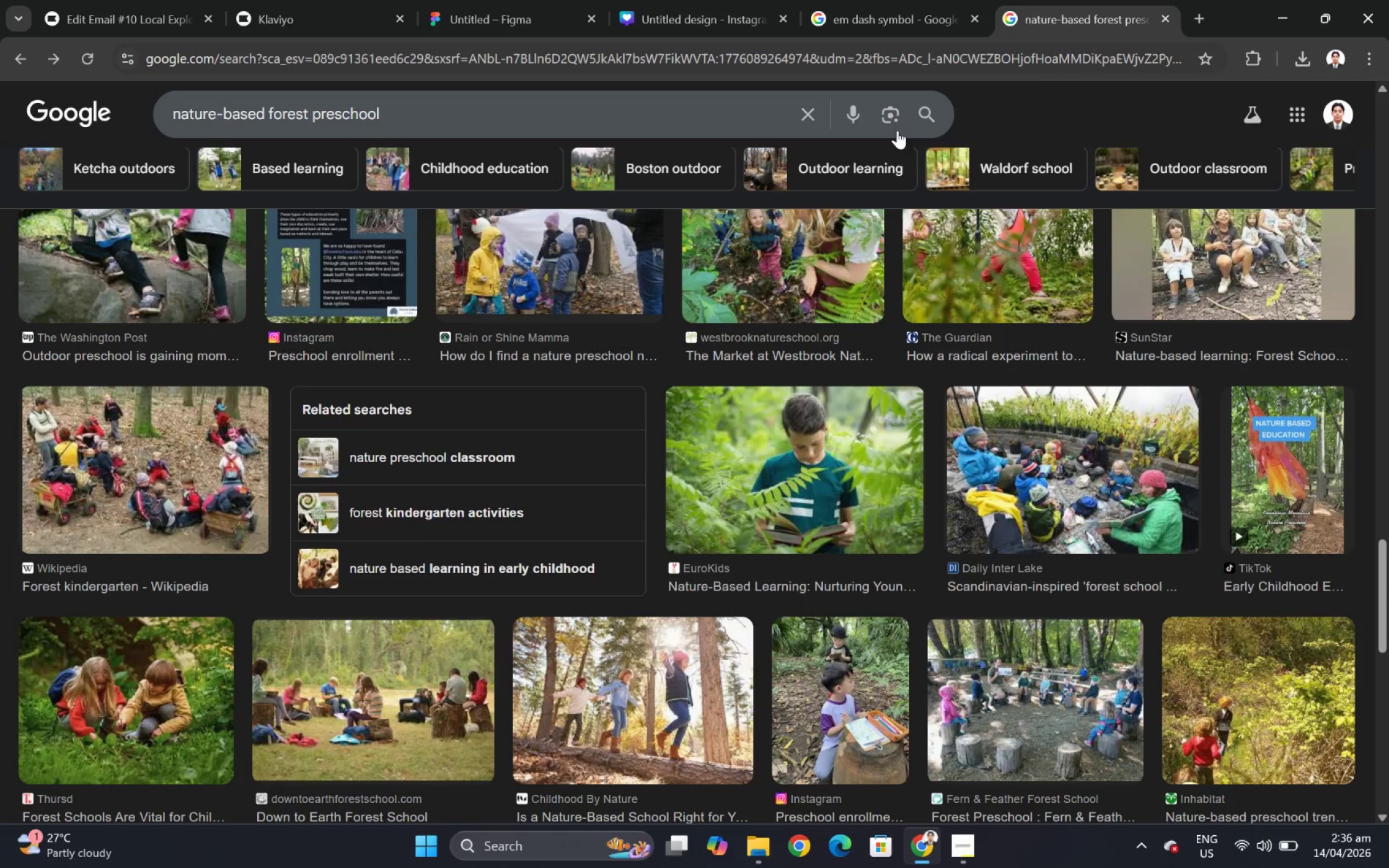 
scroll: coordinate [875, 184], scroll_direction: up, amount: 4.0
 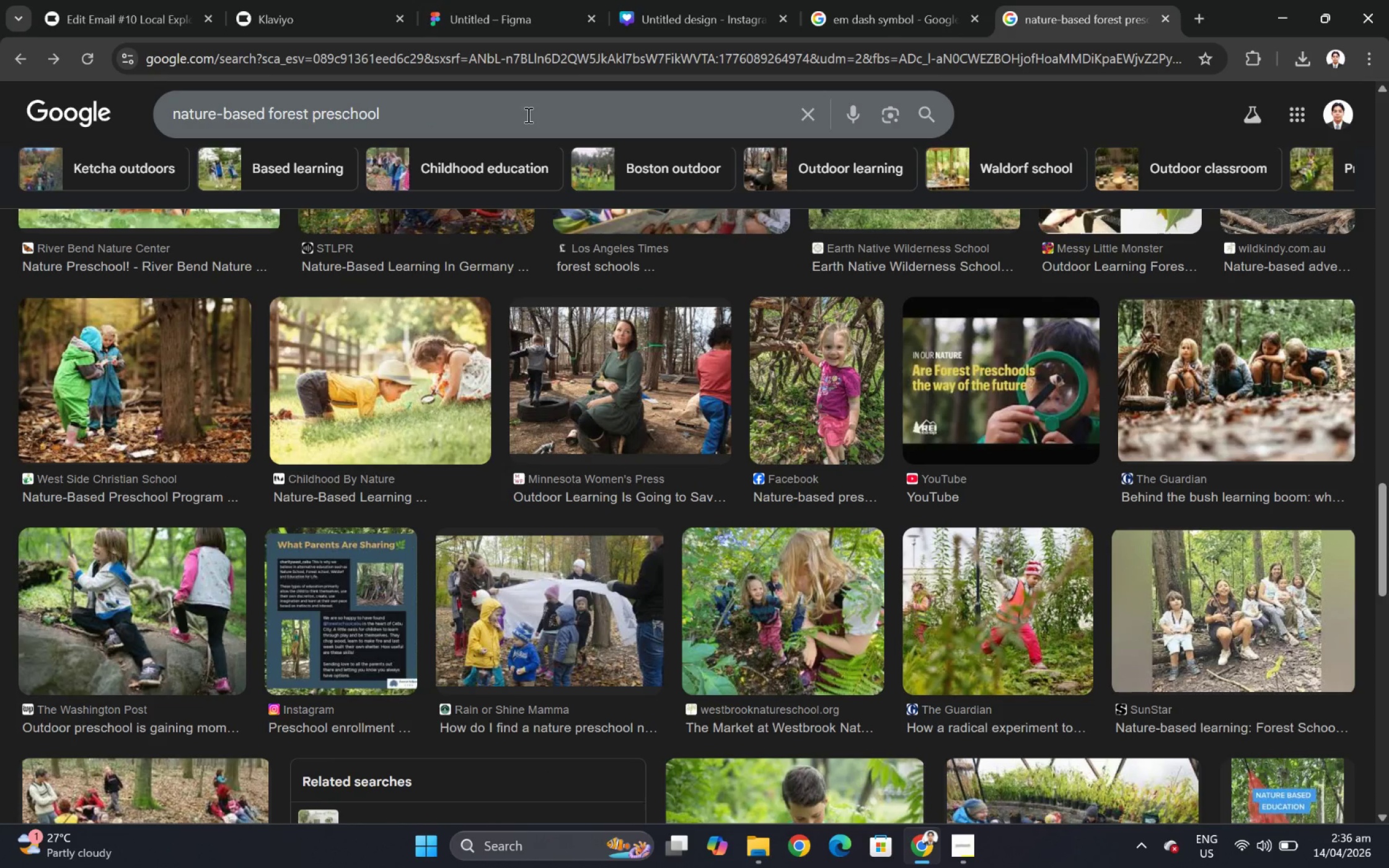 
left_click([527, 115])
 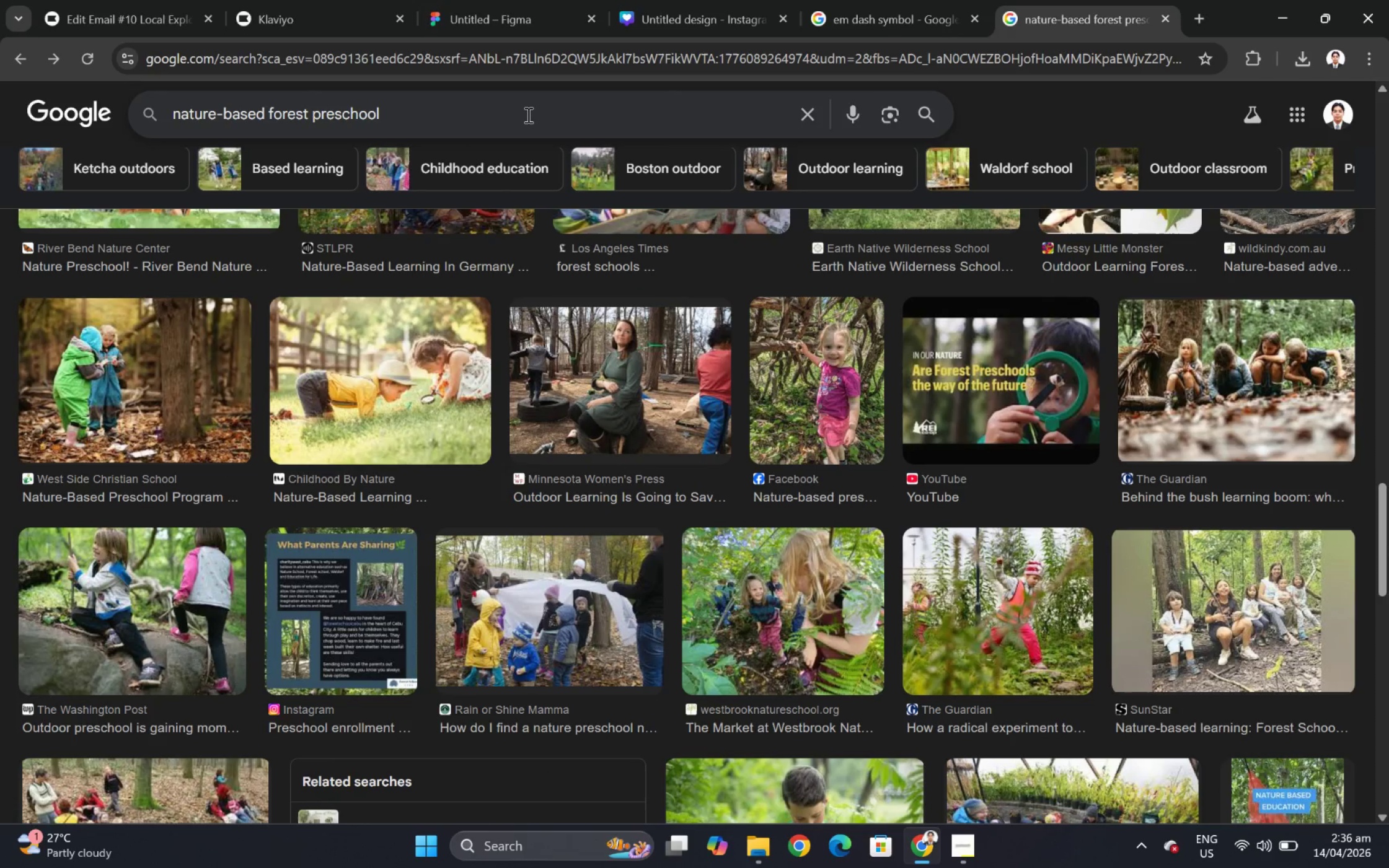 
type( in mud)
 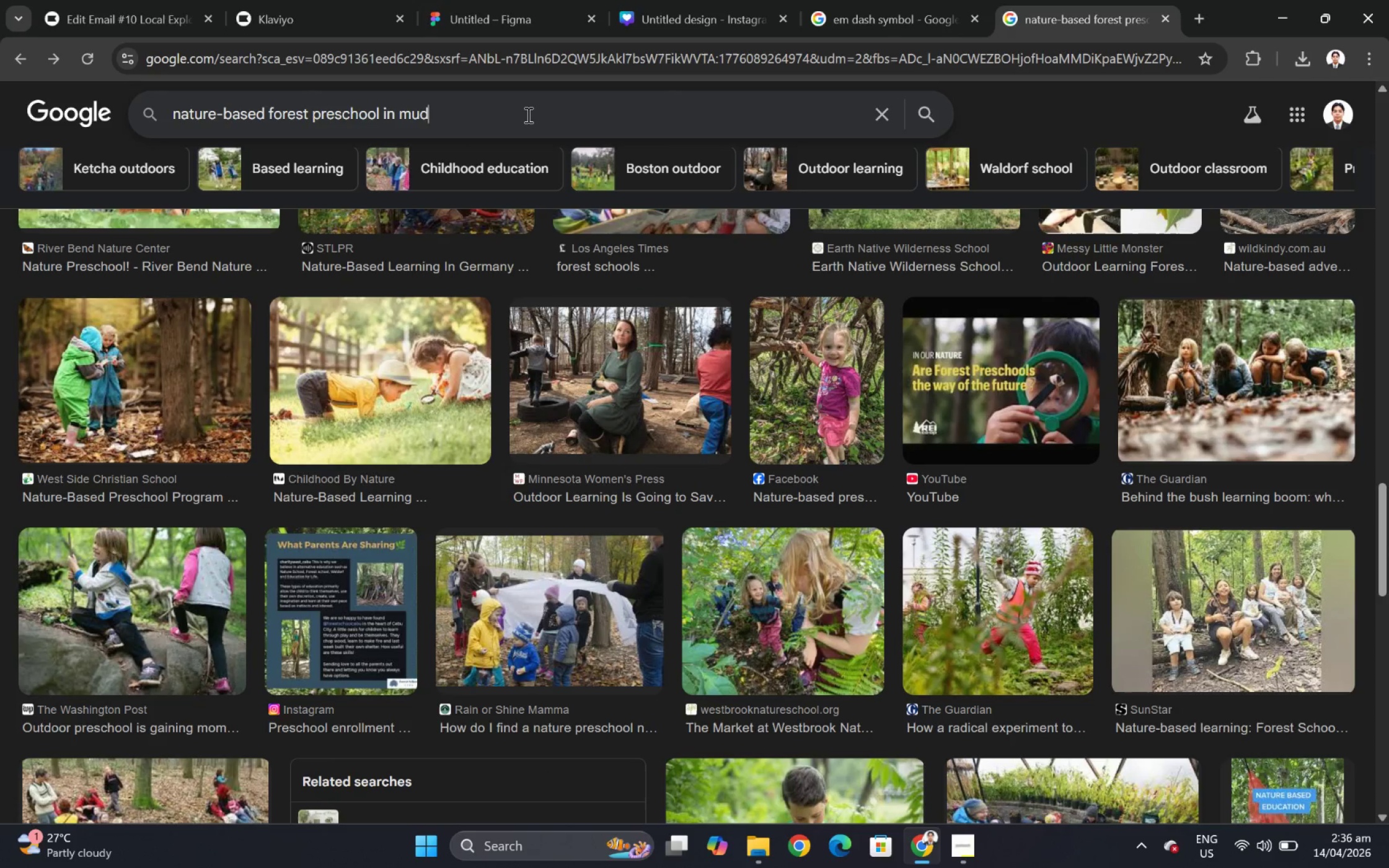 
key(Enter)
 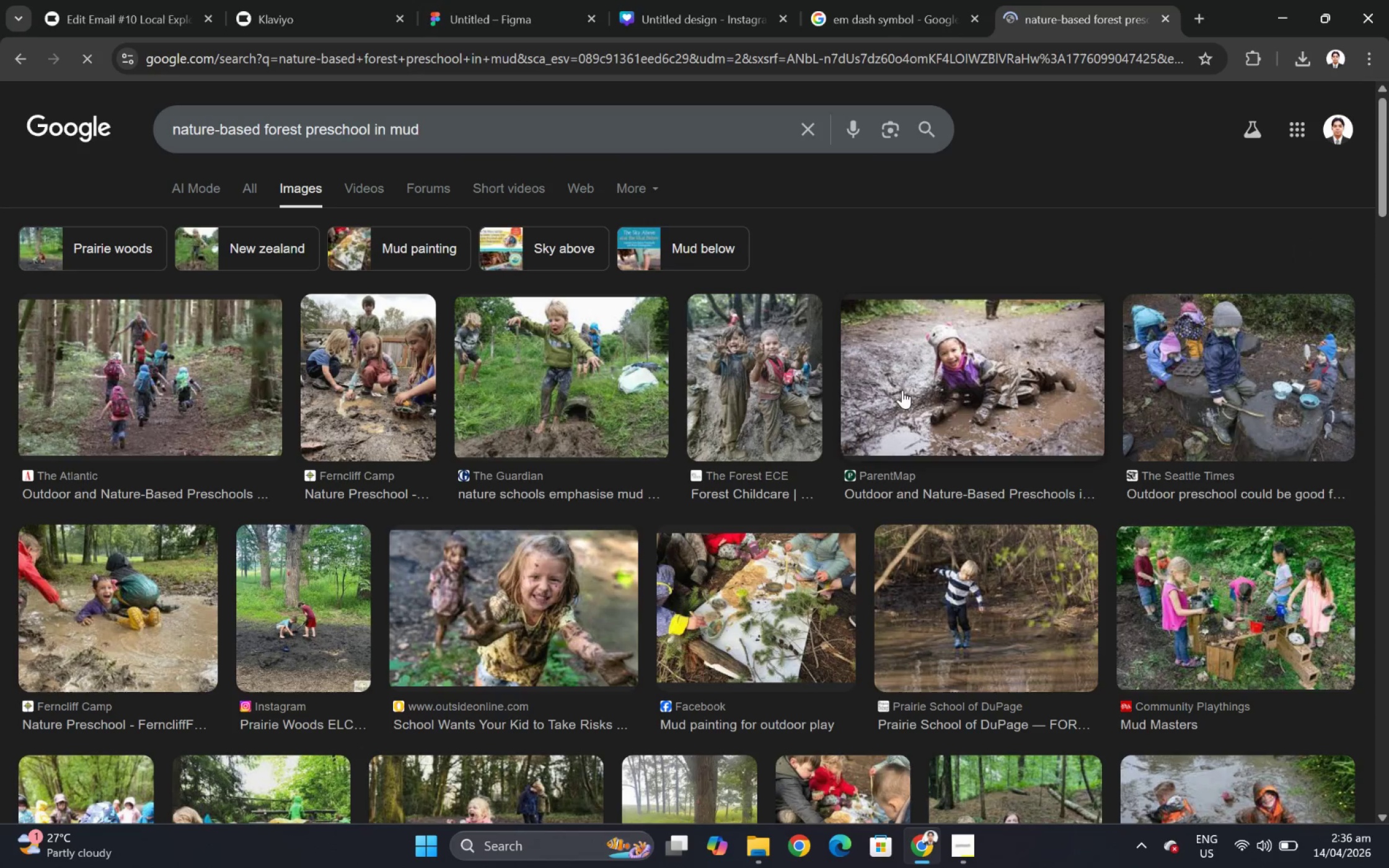 
scroll: coordinate [1024, 442], scroll_direction: down, amount: 2.0
 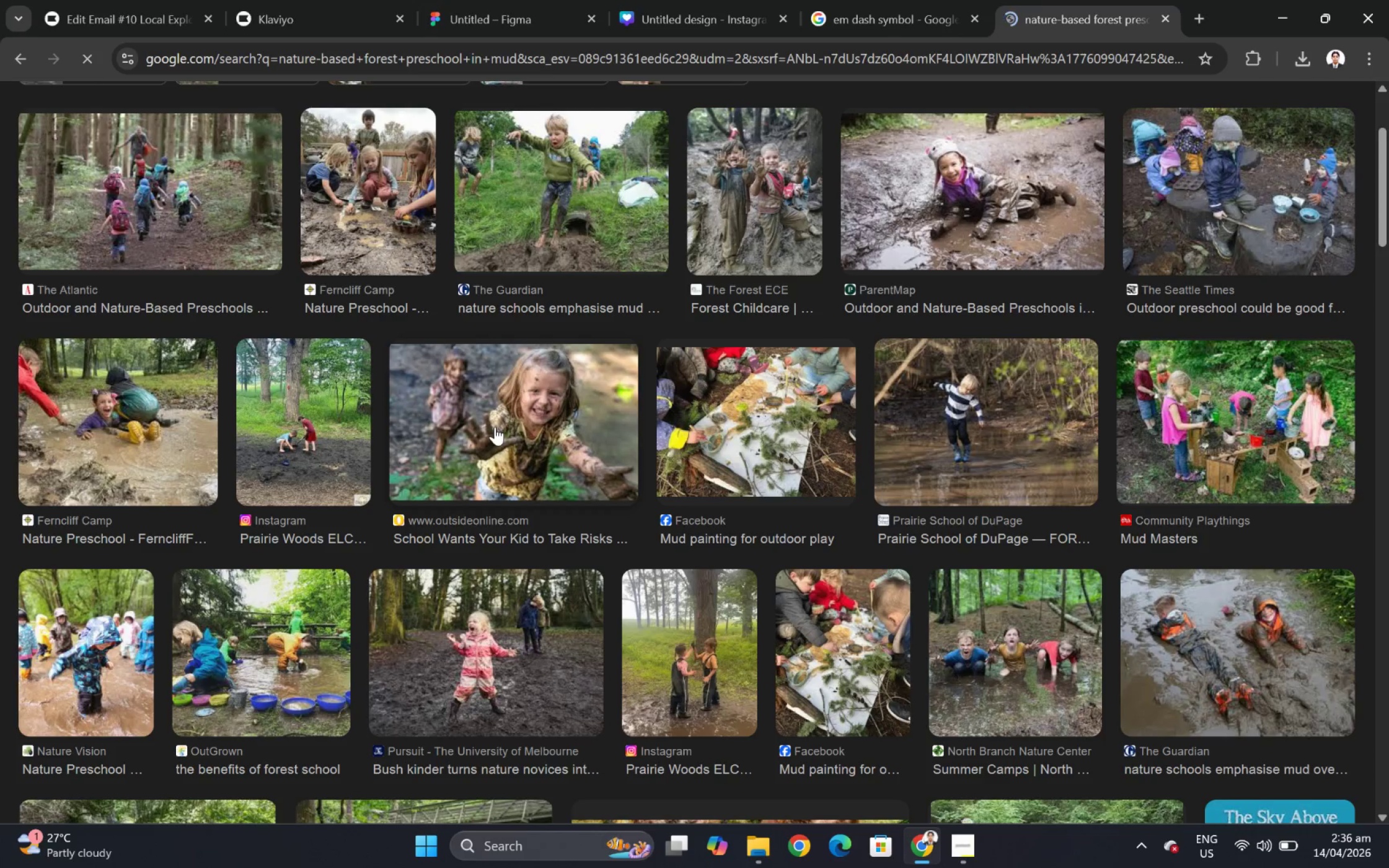 
left_click([473, 423])
 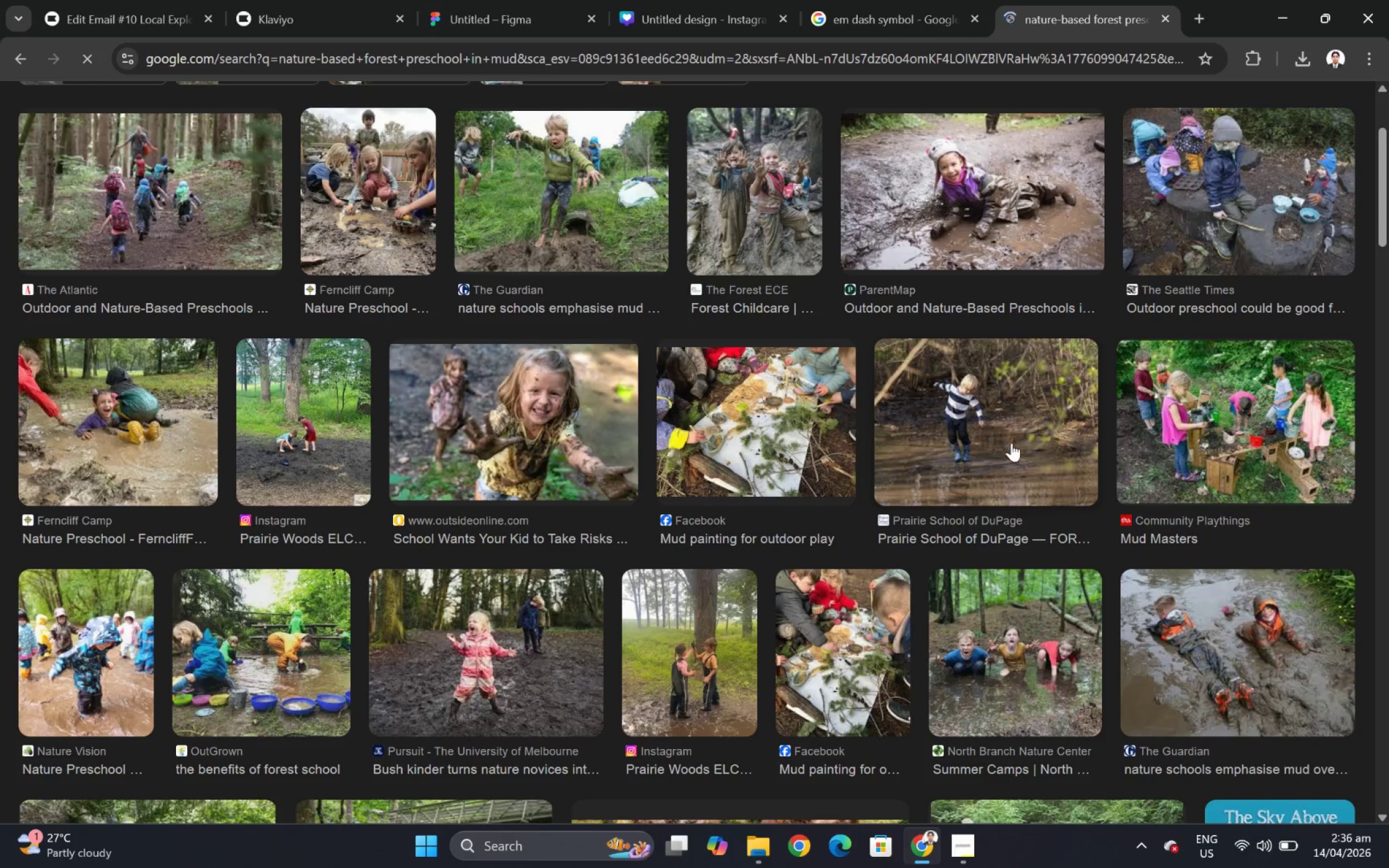 
scroll: coordinate [959, 477], scroll_direction: down, amount: 6.0
 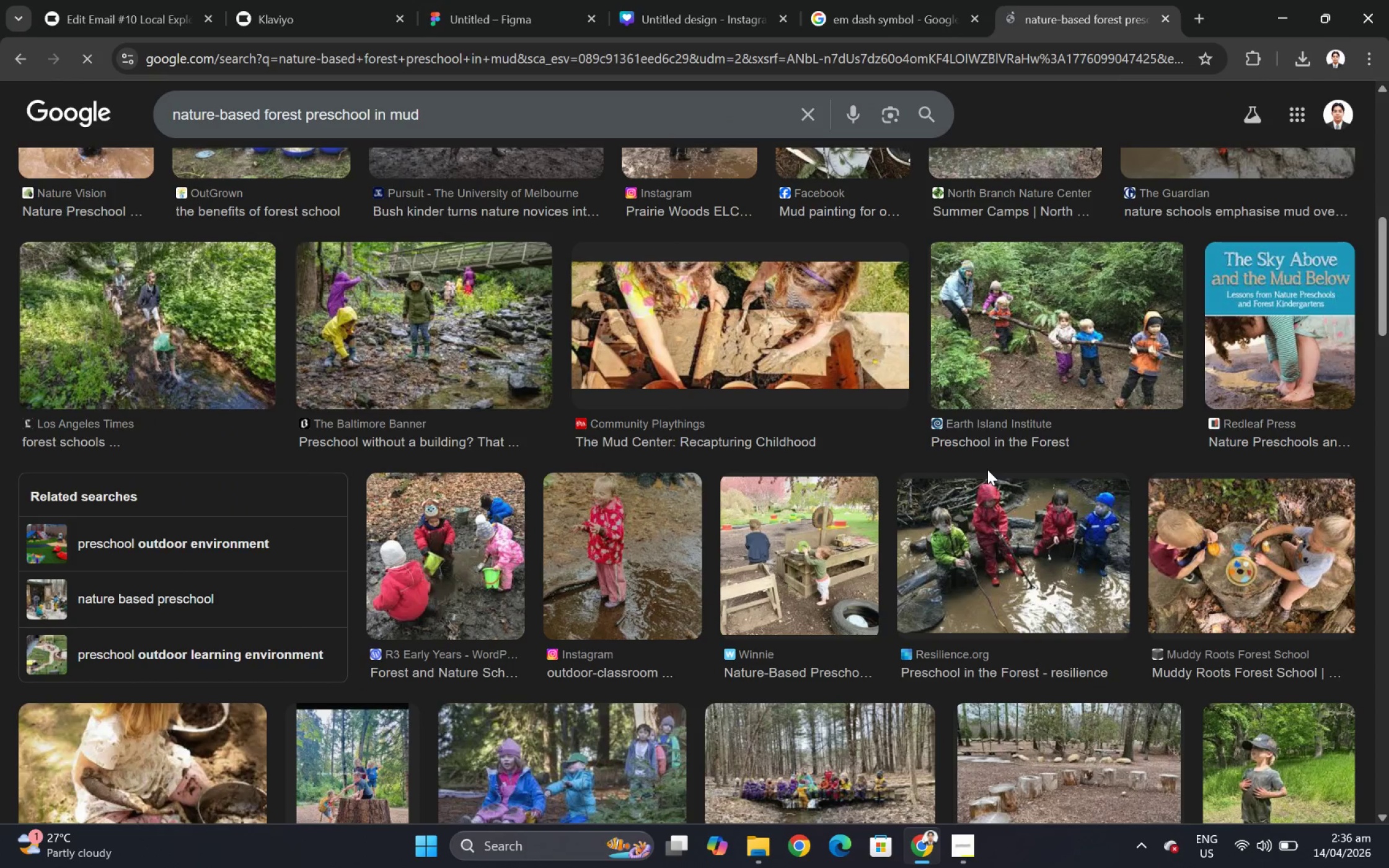 
scroll: coordinate [988, 464], scroll_direction: up, amount: 8.0
 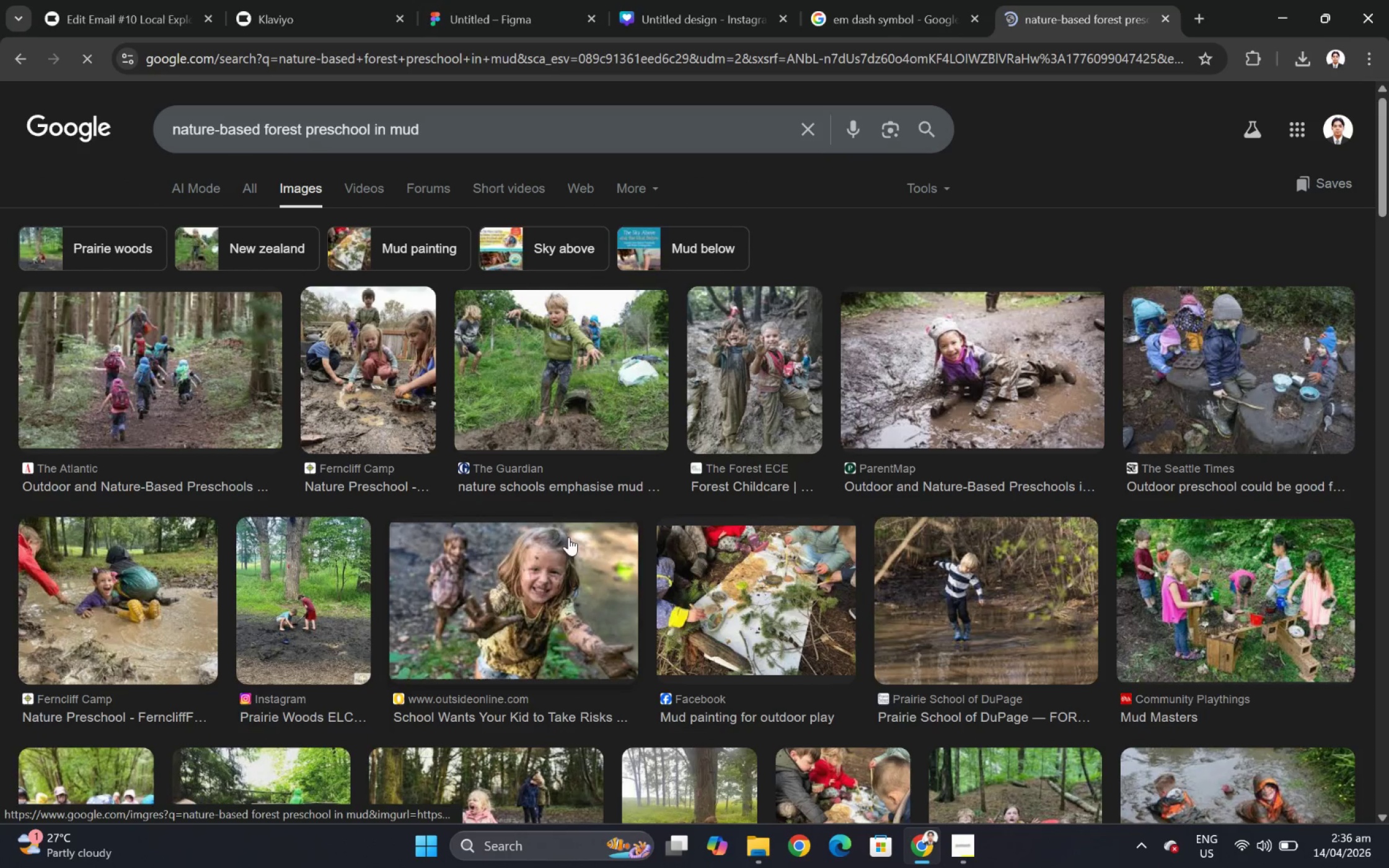 
left_click([555, 578])
 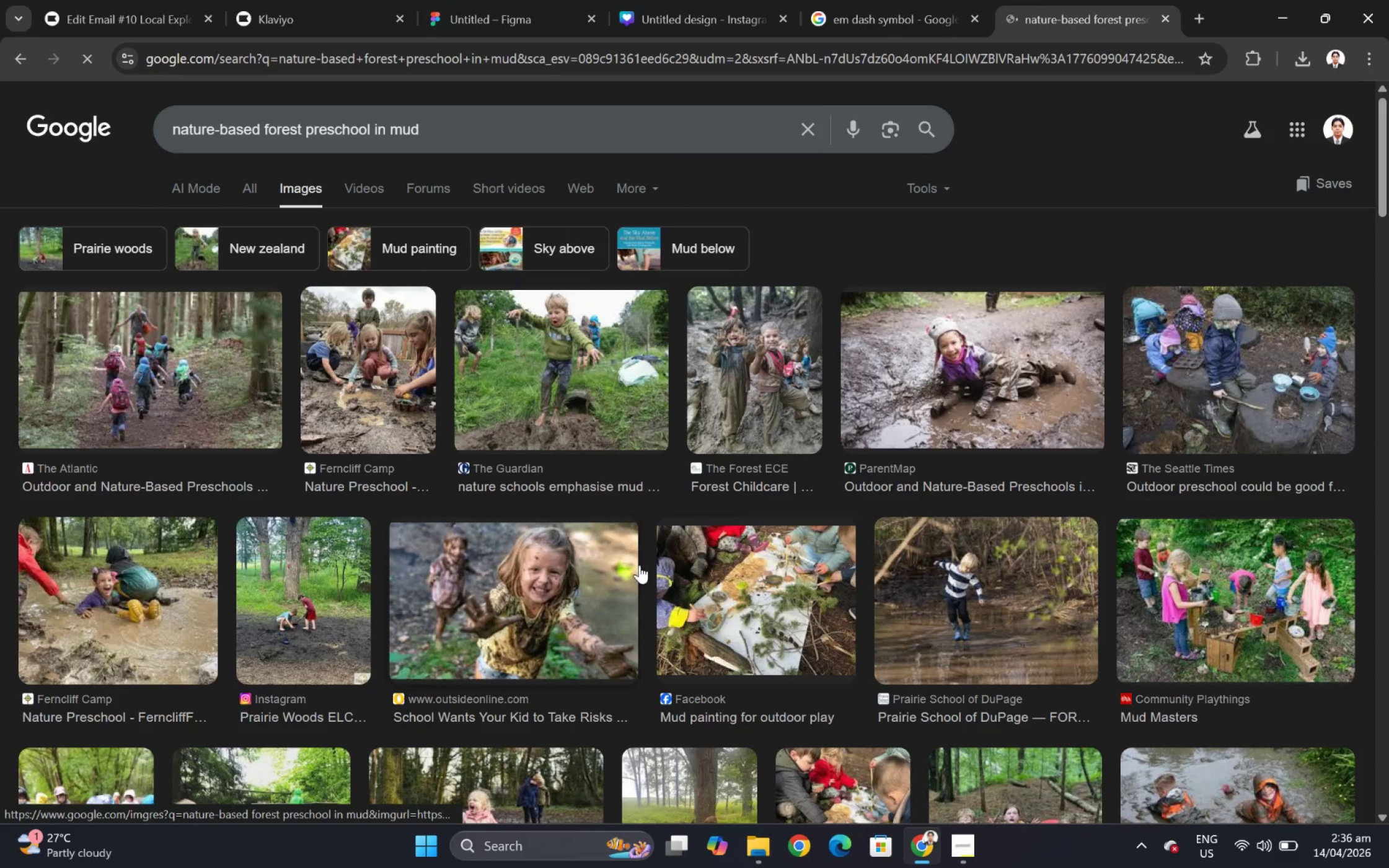 
scroll: coordinate [1109, 497], scroll_direction: down, amount: 7.0
 